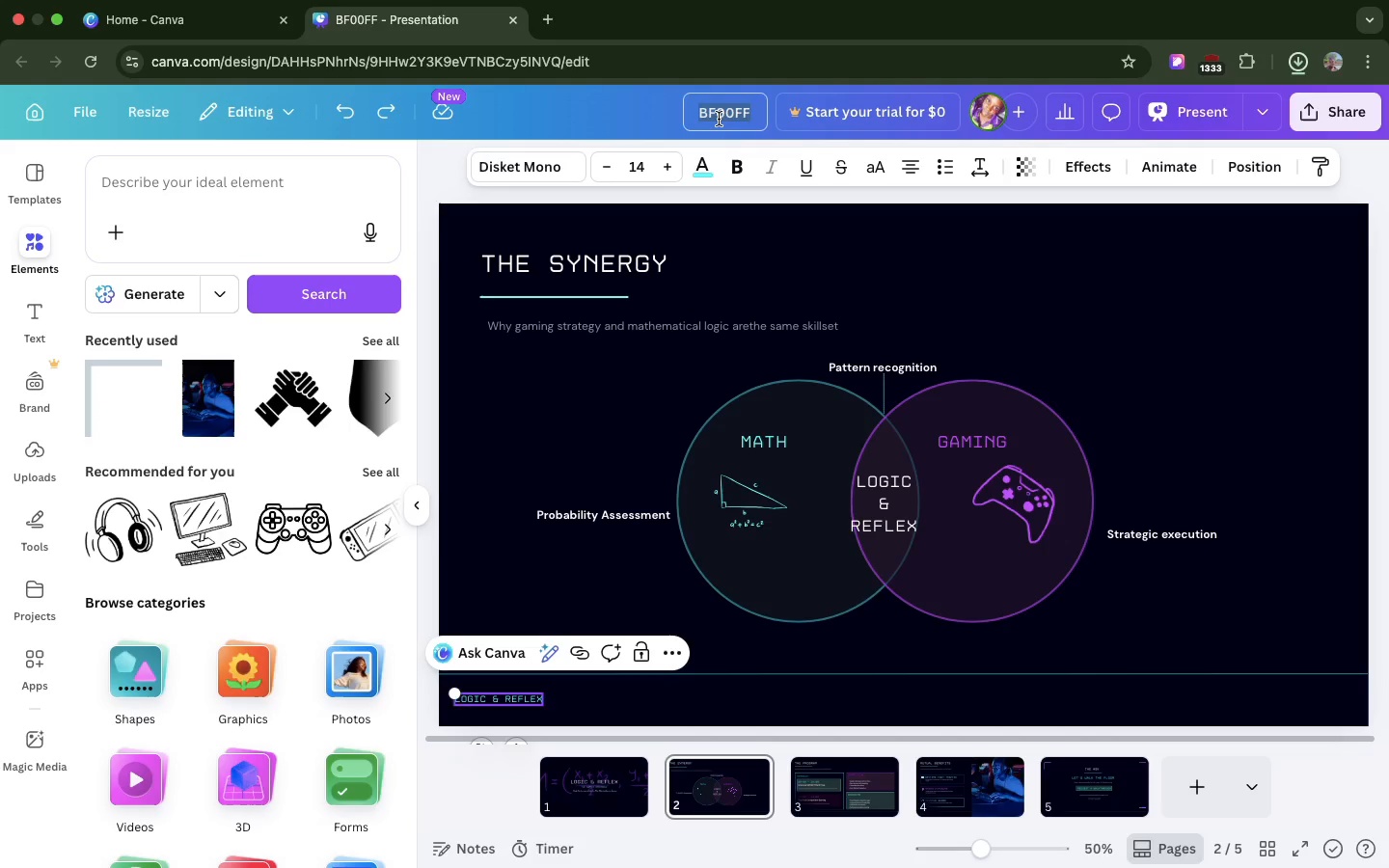 
key(Meta+CommandLeft)
 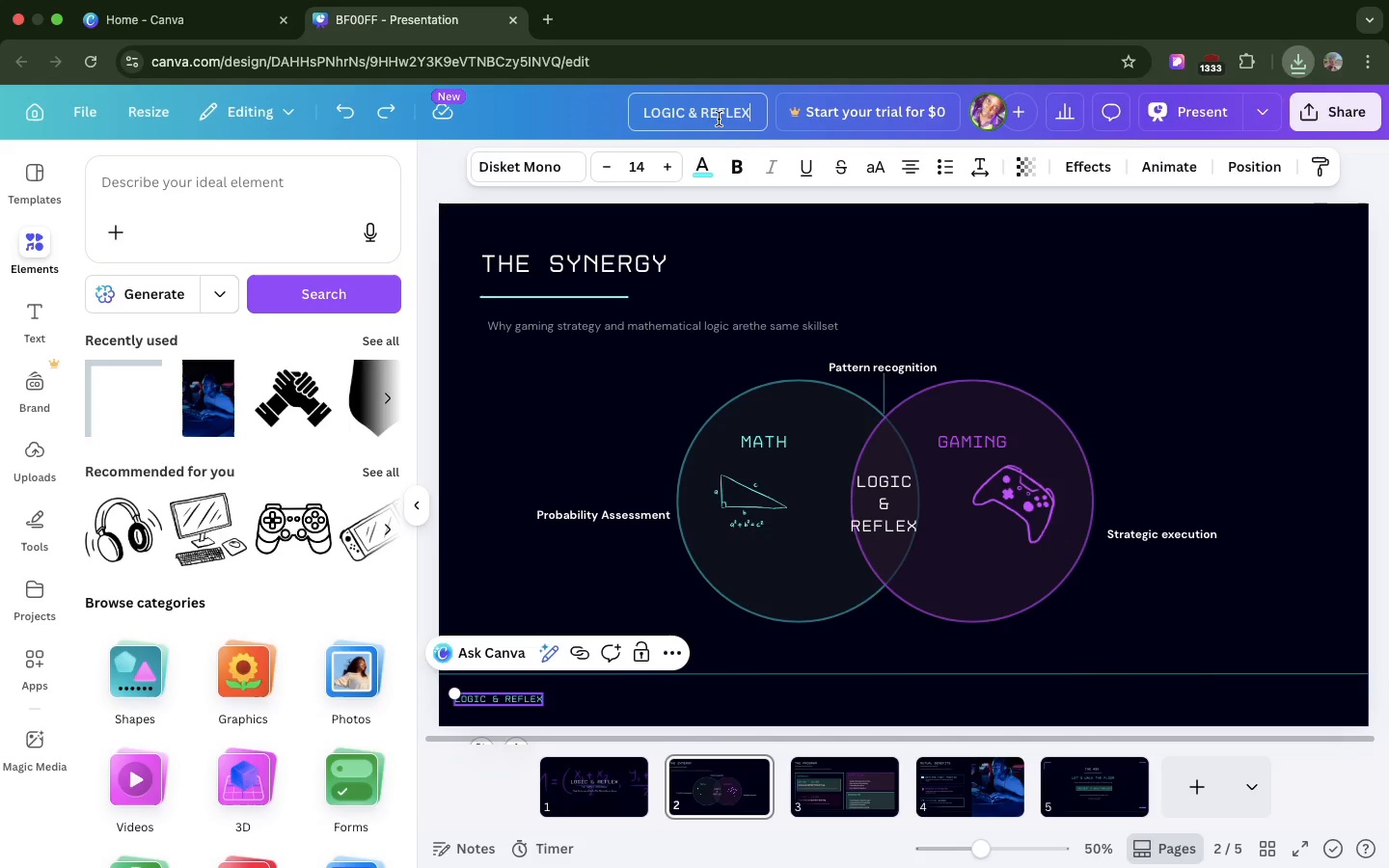 
key(Meta+V)
 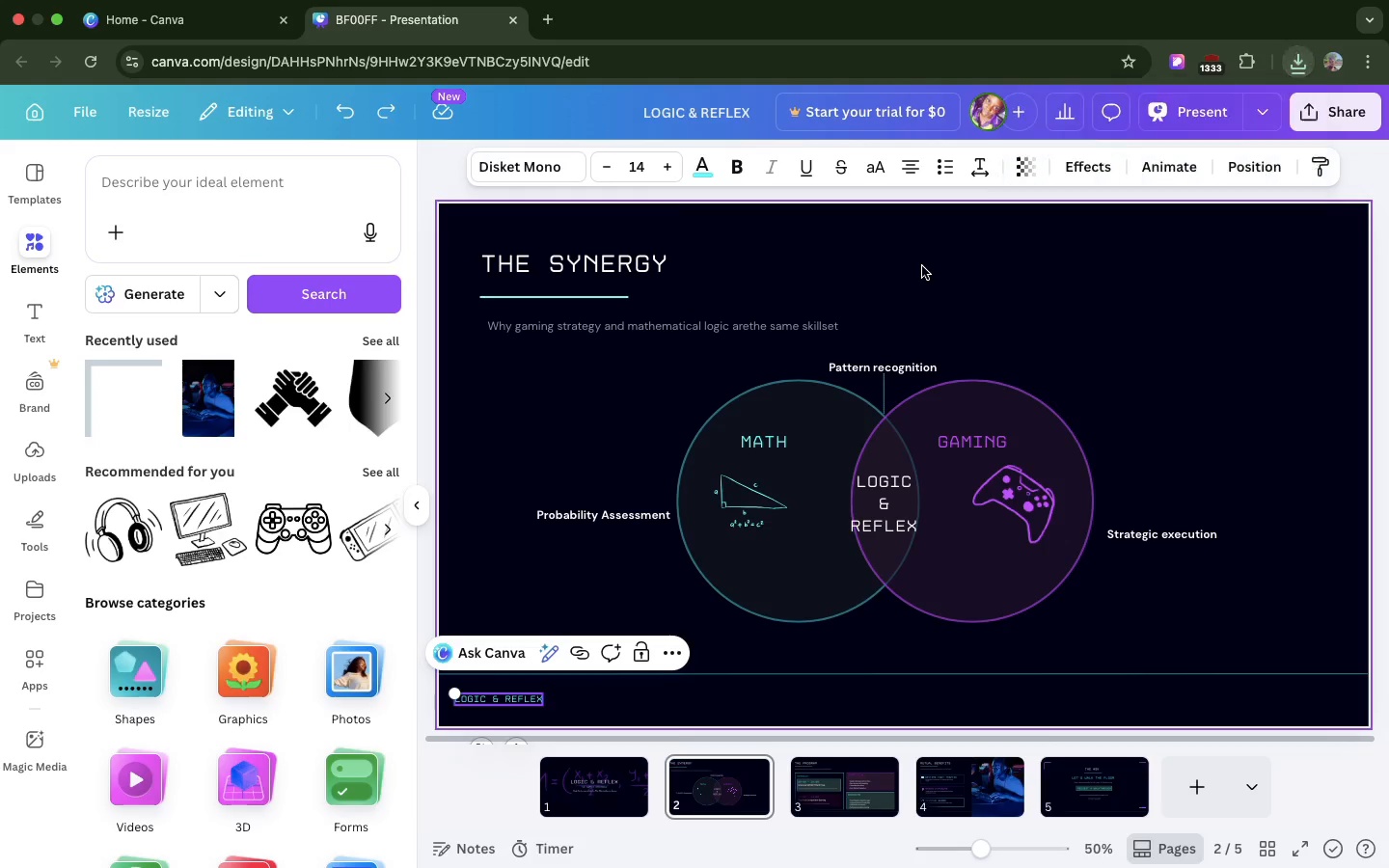 
left_click([922, 266])
 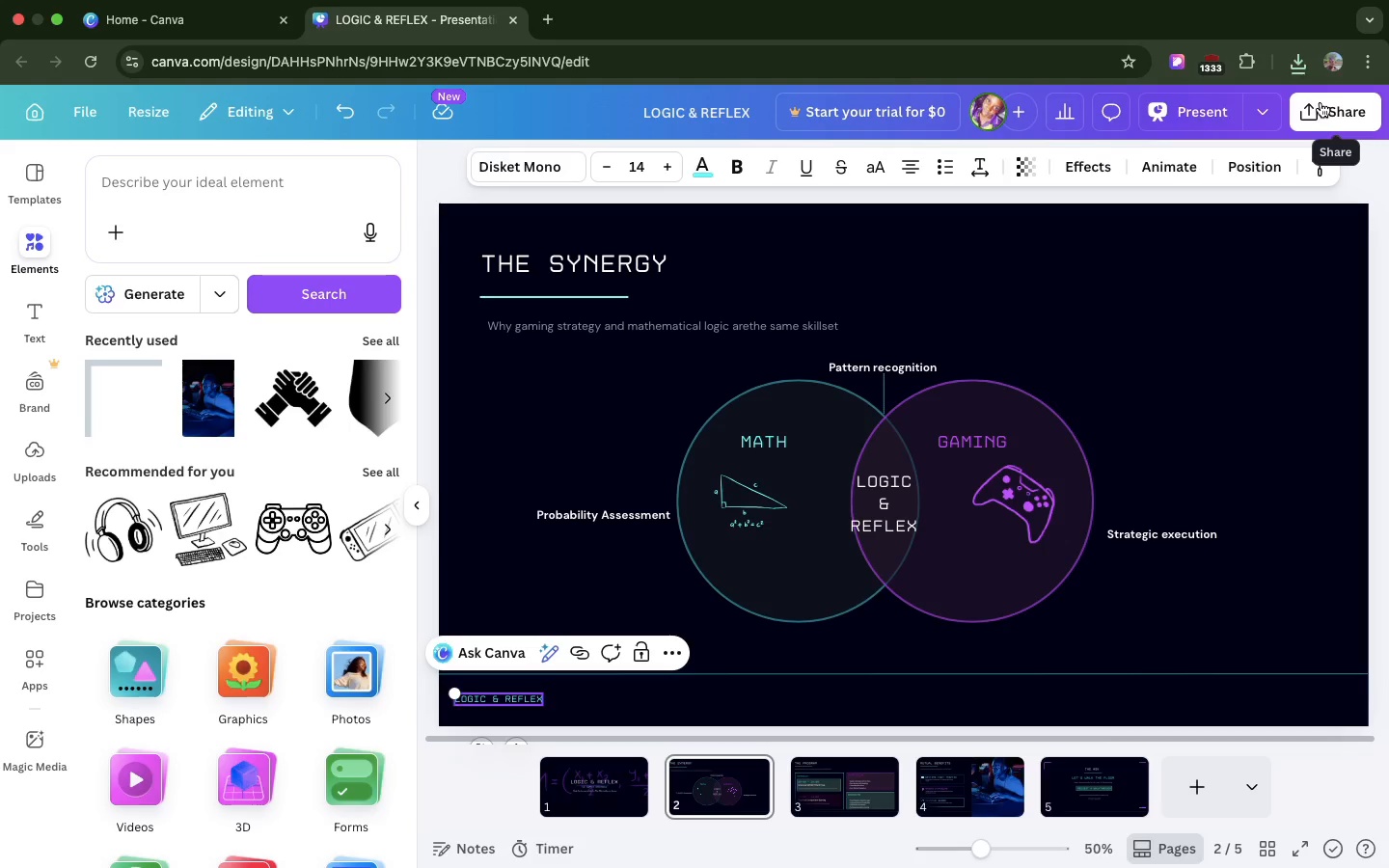 
wait(7.7)
 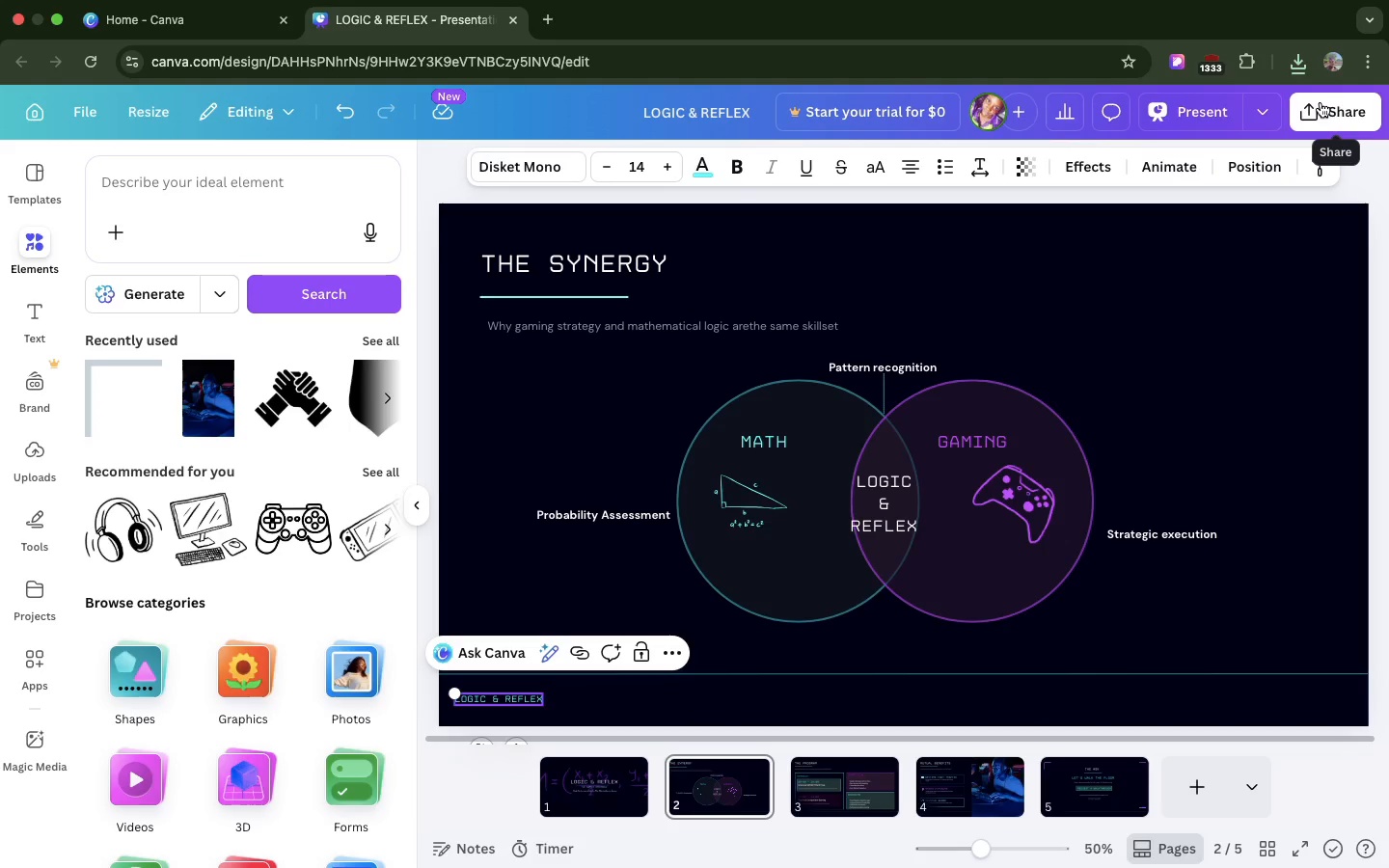 
left_click([1321, 116])
 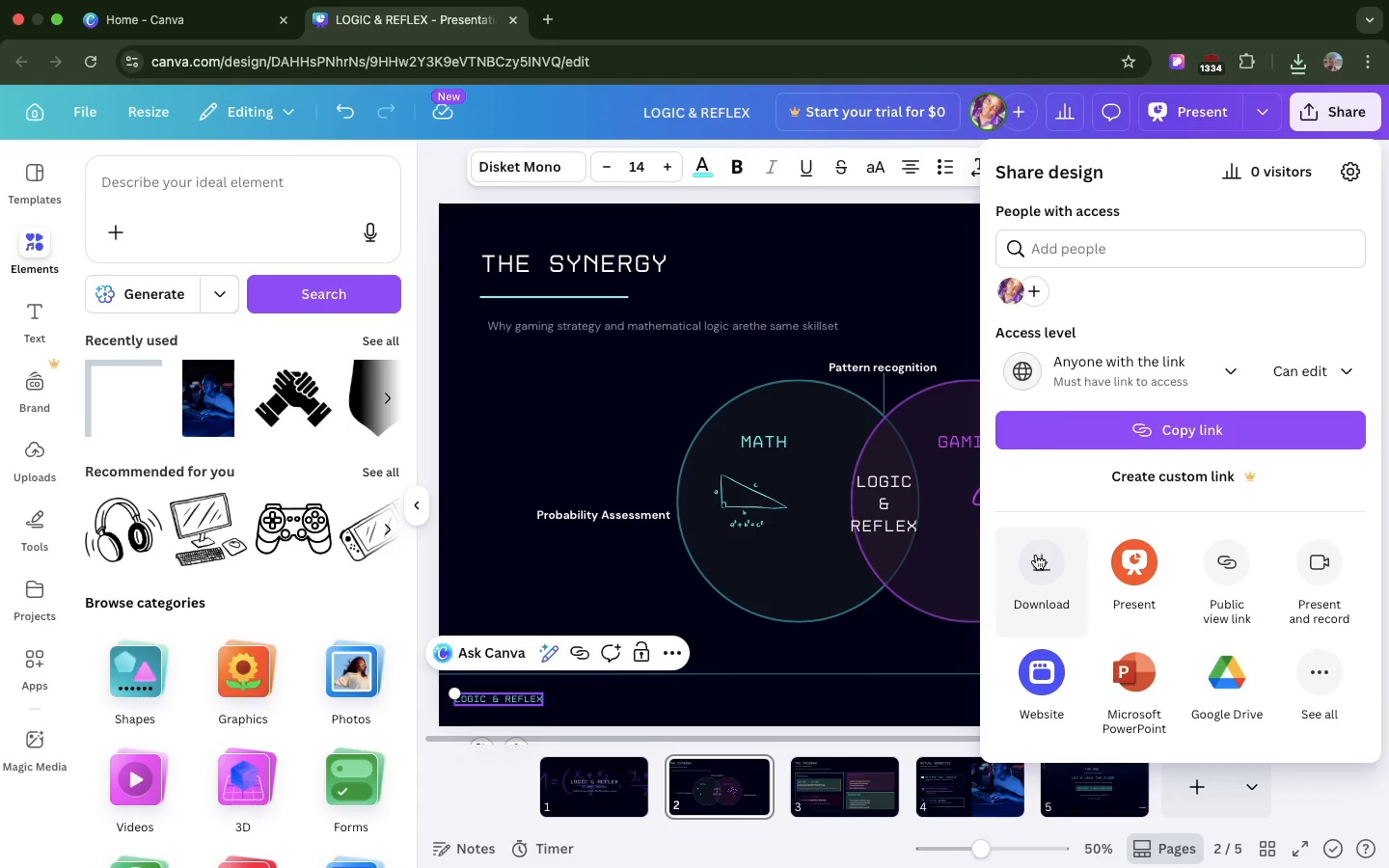 
left_click([1036, 555])
 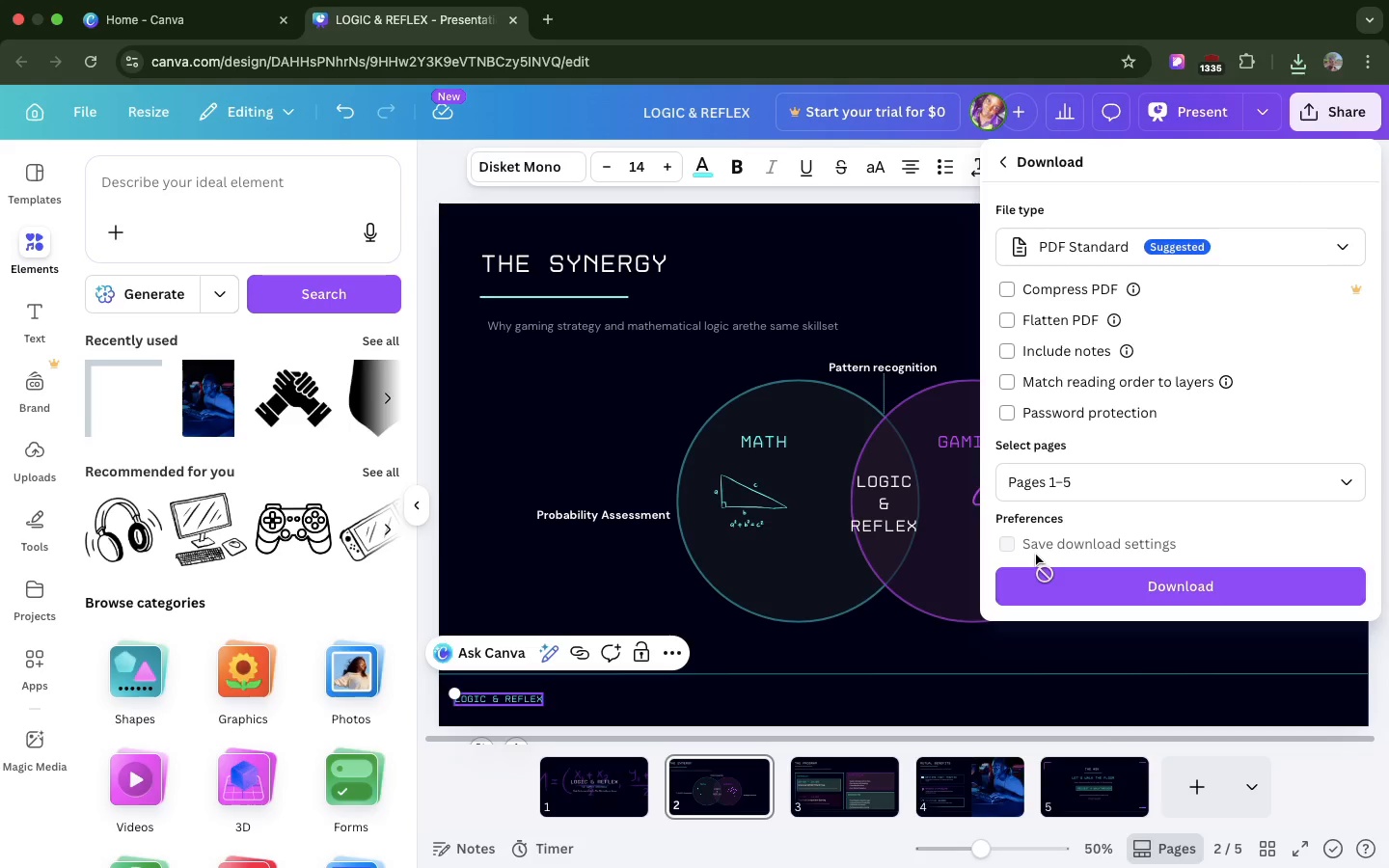 
wait(6.72)
 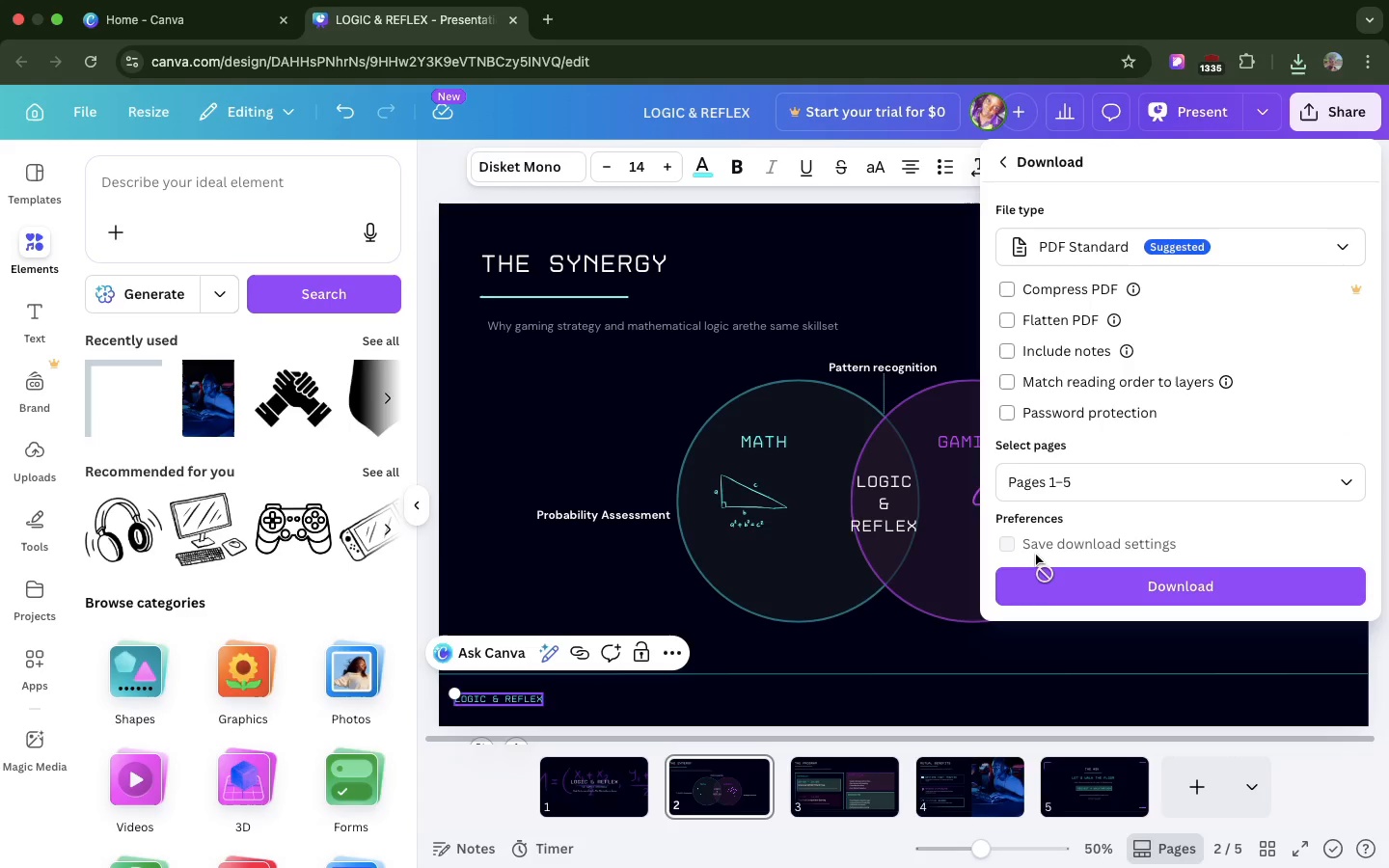 
left_click([1028, 578])
 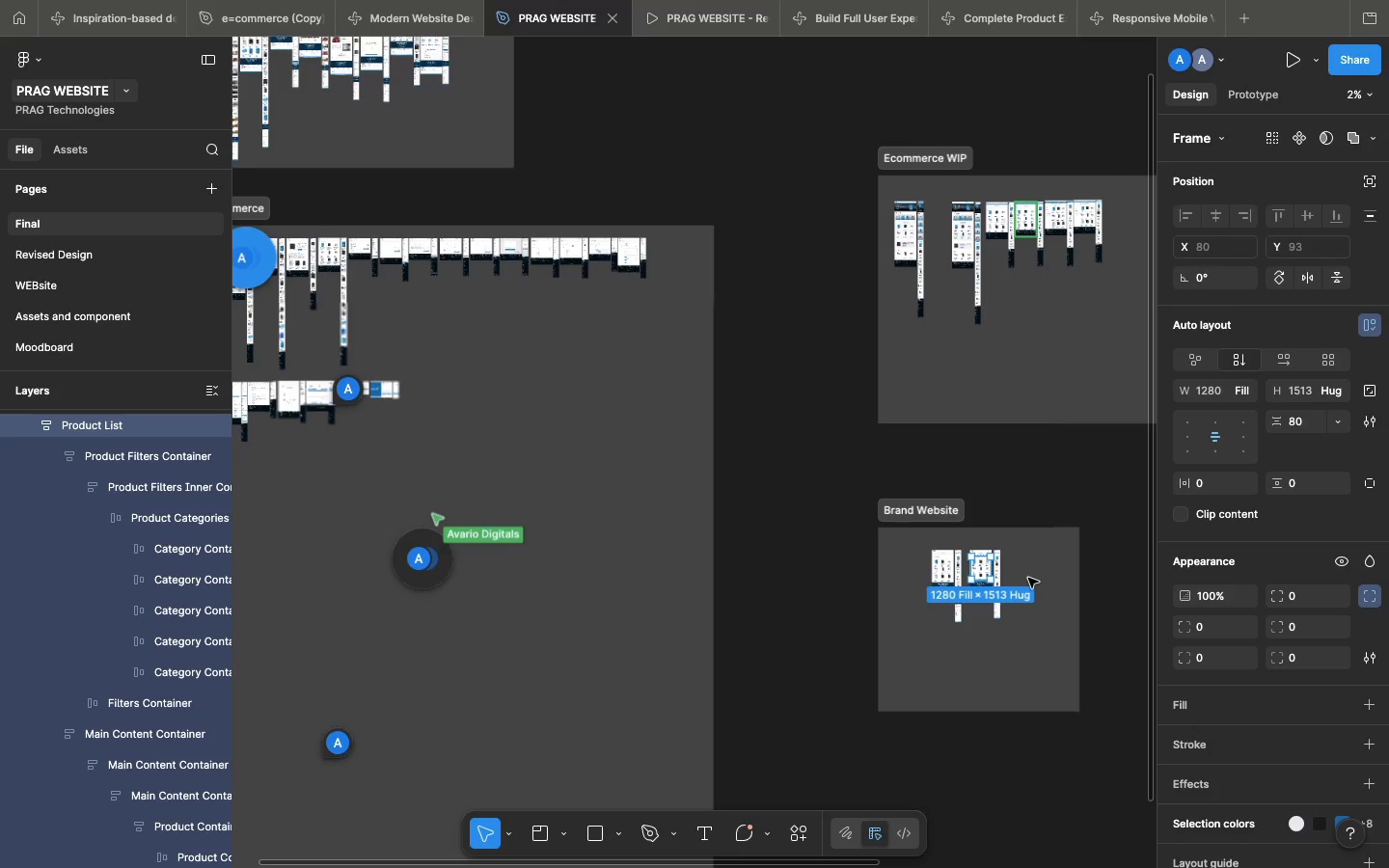 
wait(19.98)
 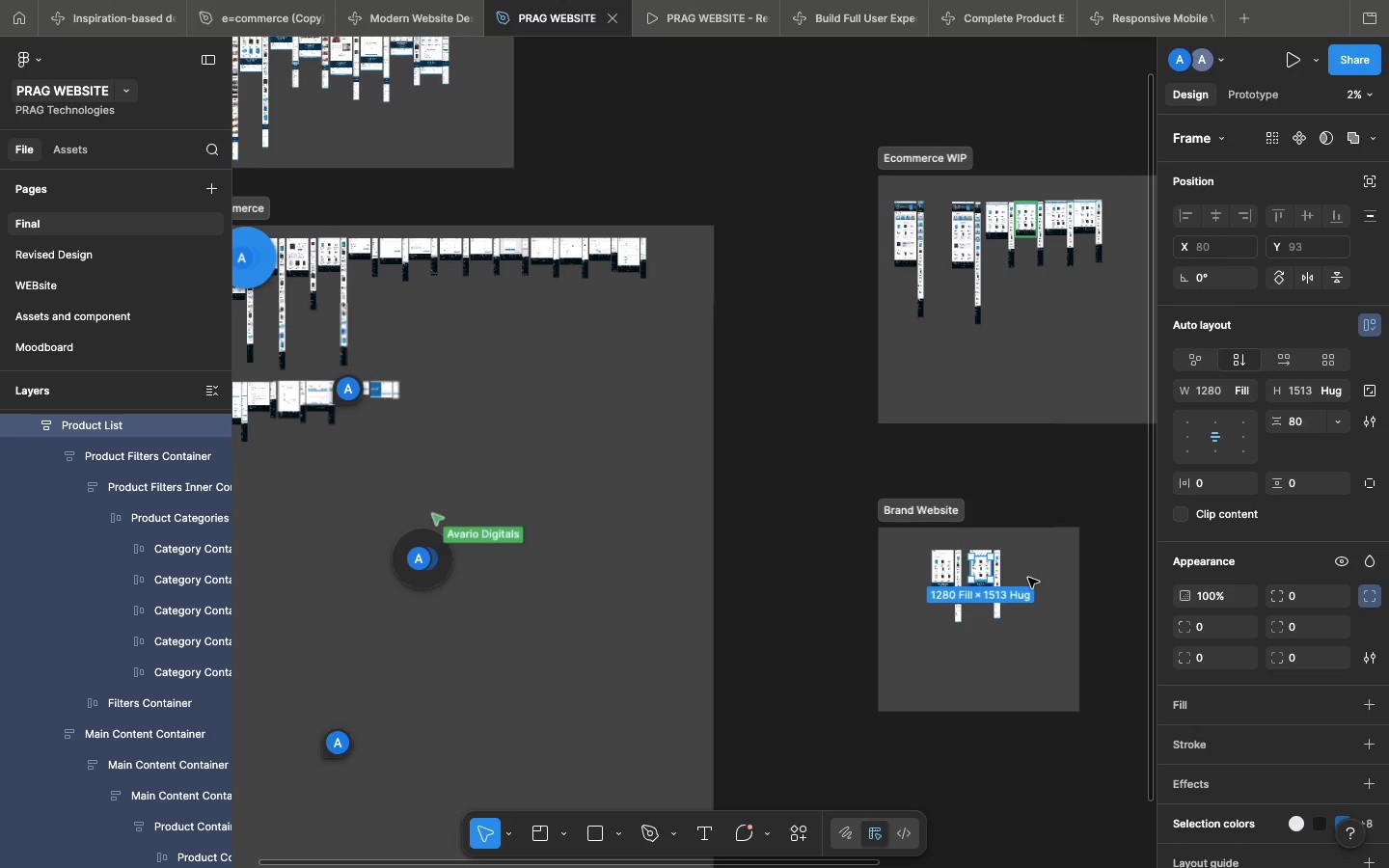 
left_click([974, 367])
 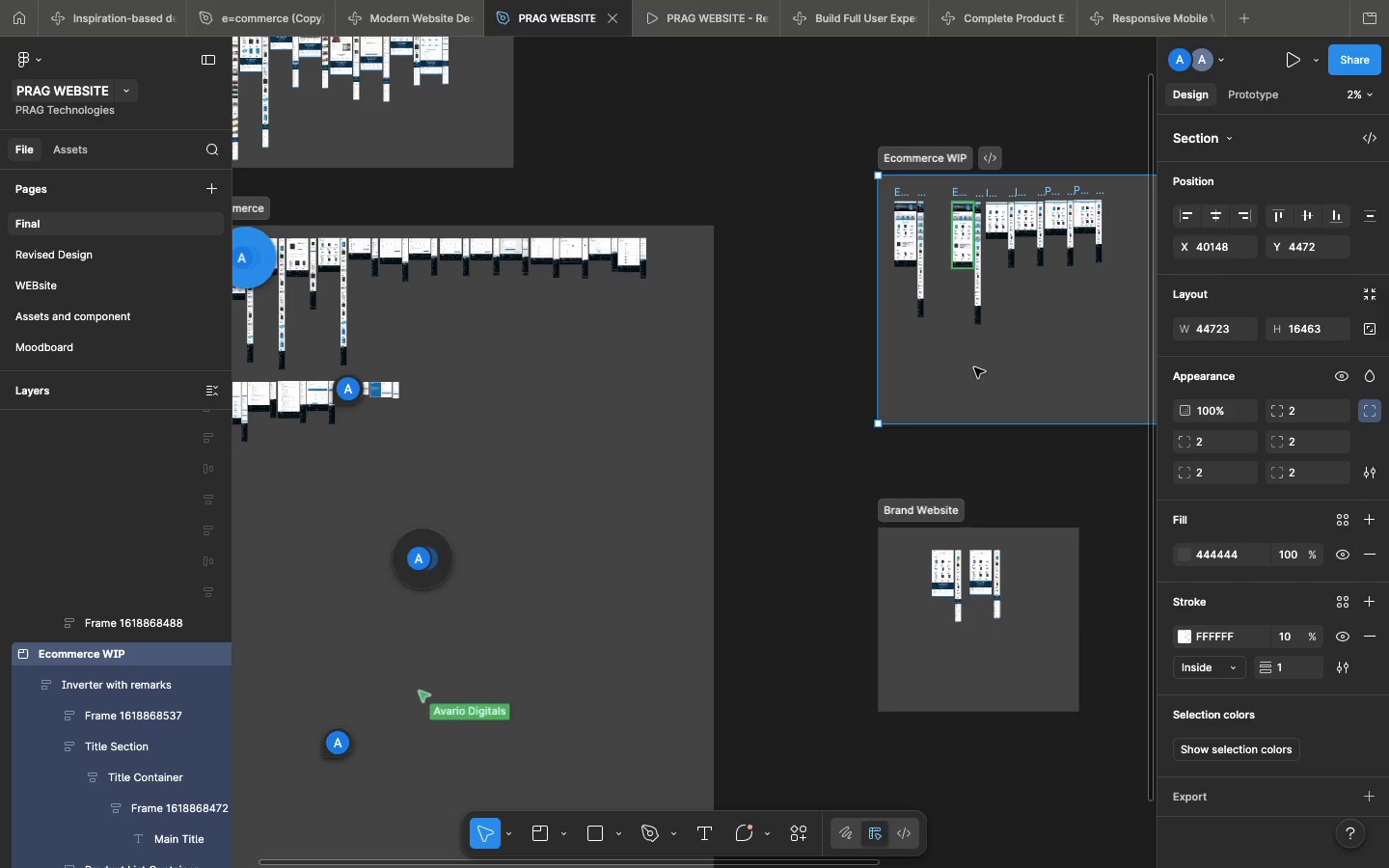 
wait(22.47)
 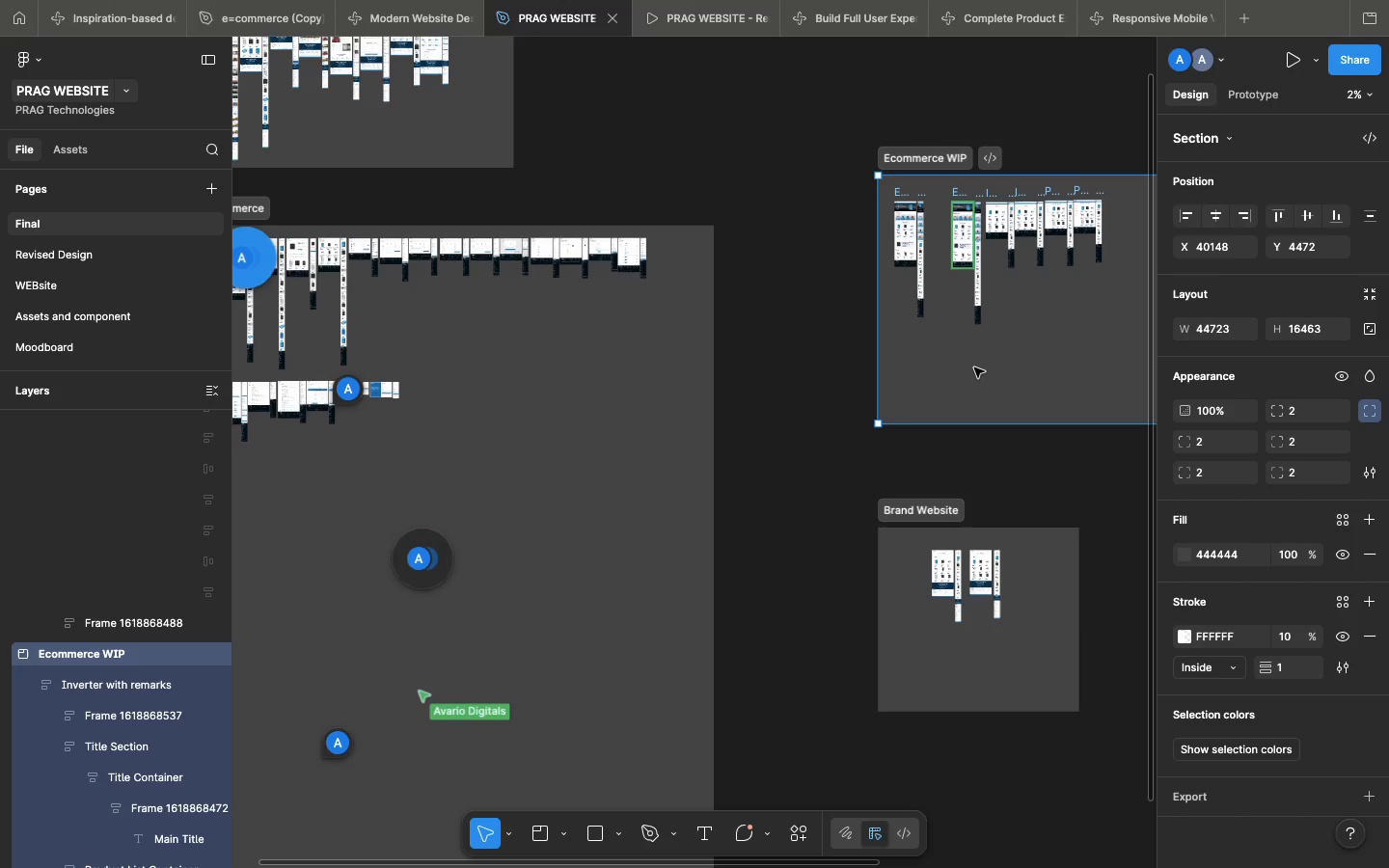 
scroll: coordinate [974, 367], scroll_direction: down, amount: 9.0
 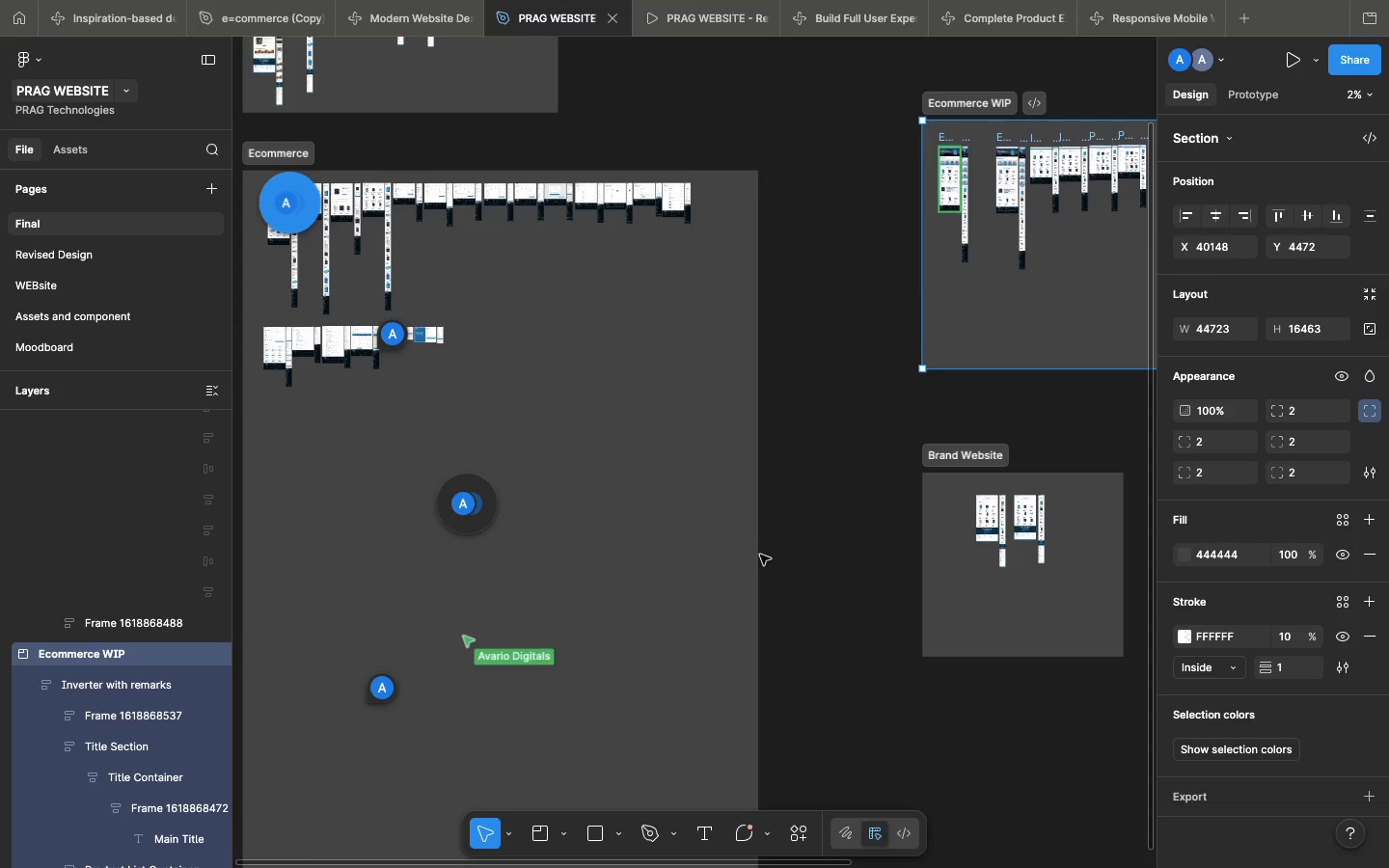 
wait(19.11)
 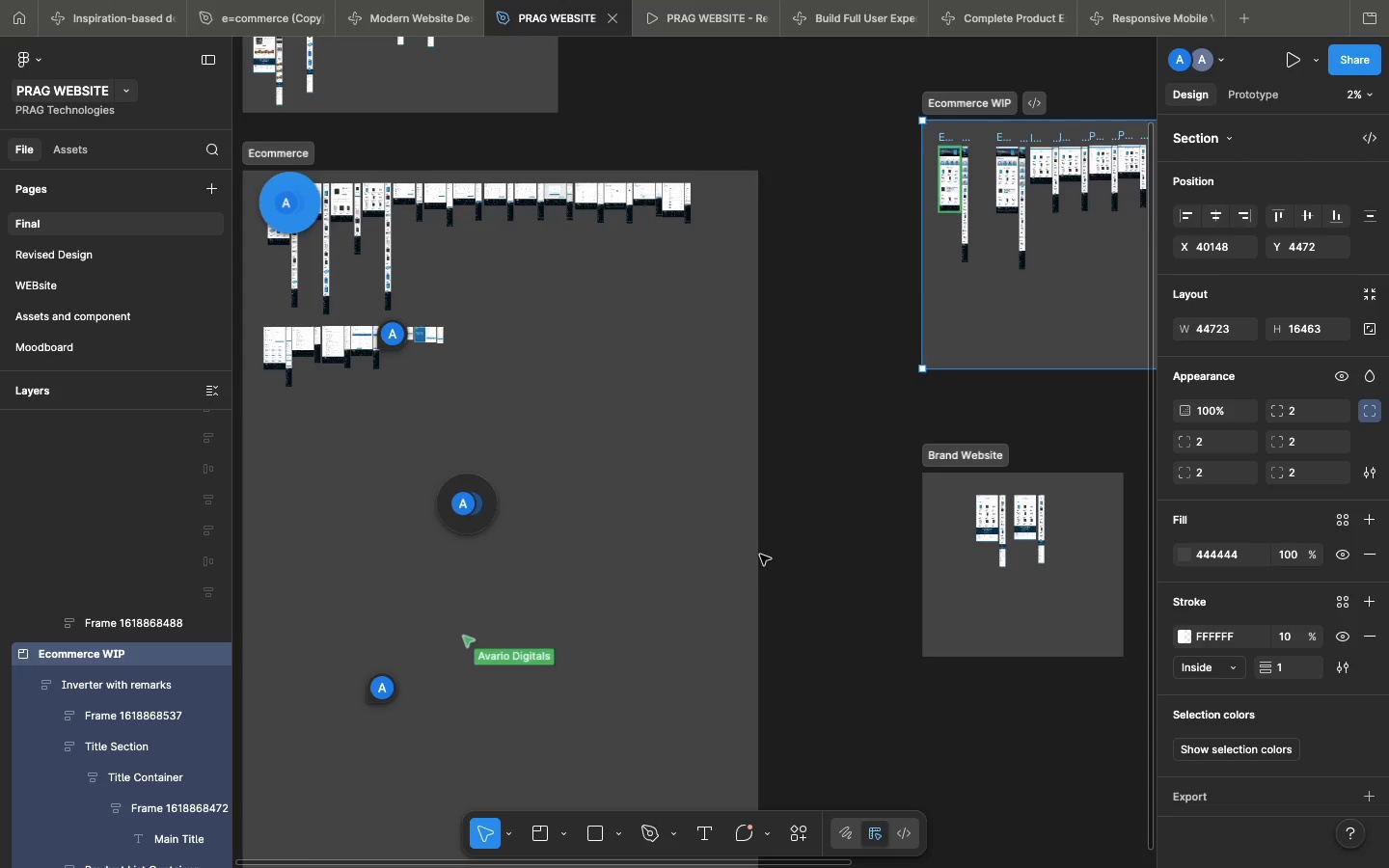 
scroll: coordinate [962, 249], scroll_direction: up, amount: 95.0
 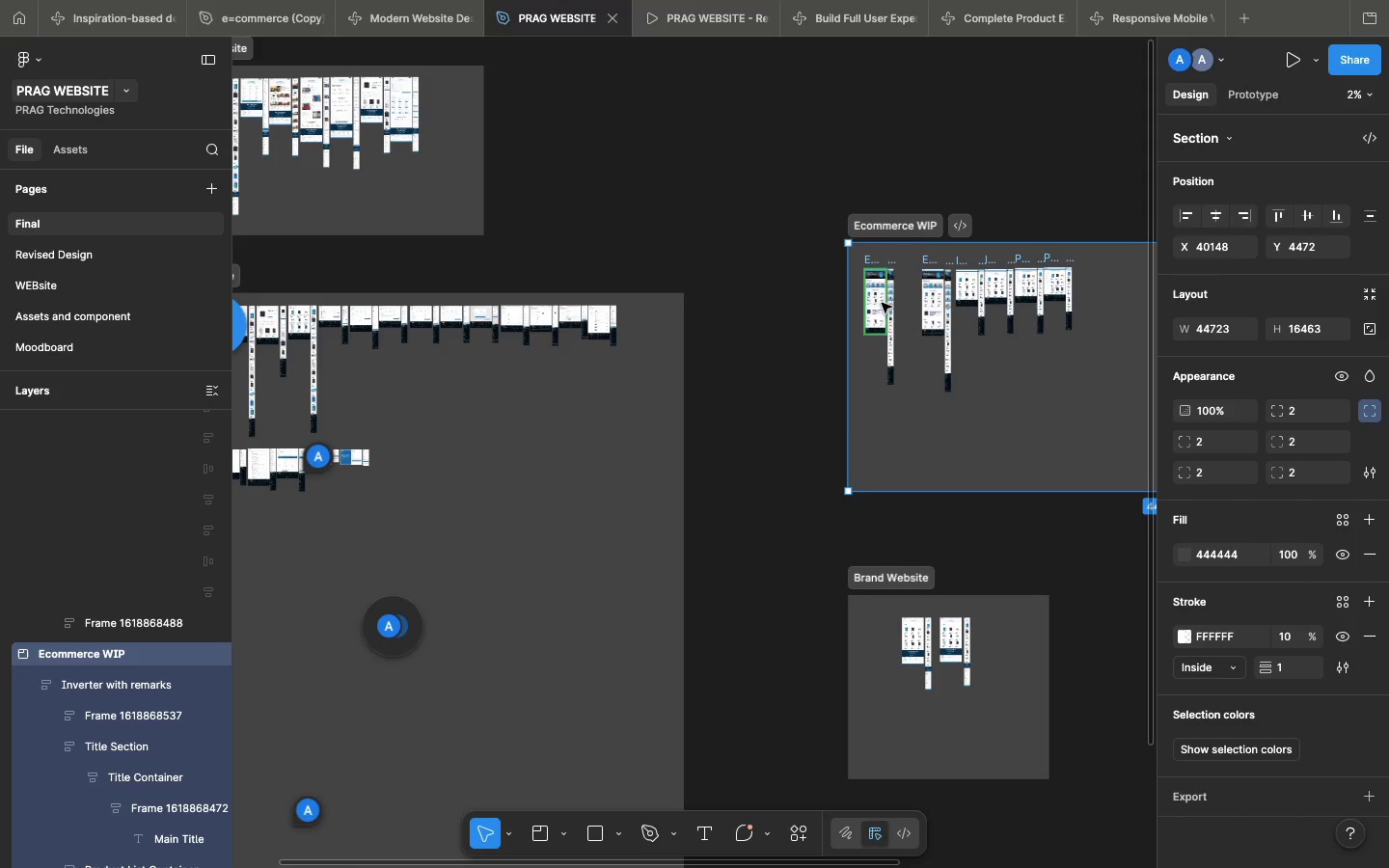 
wait(54.33)
 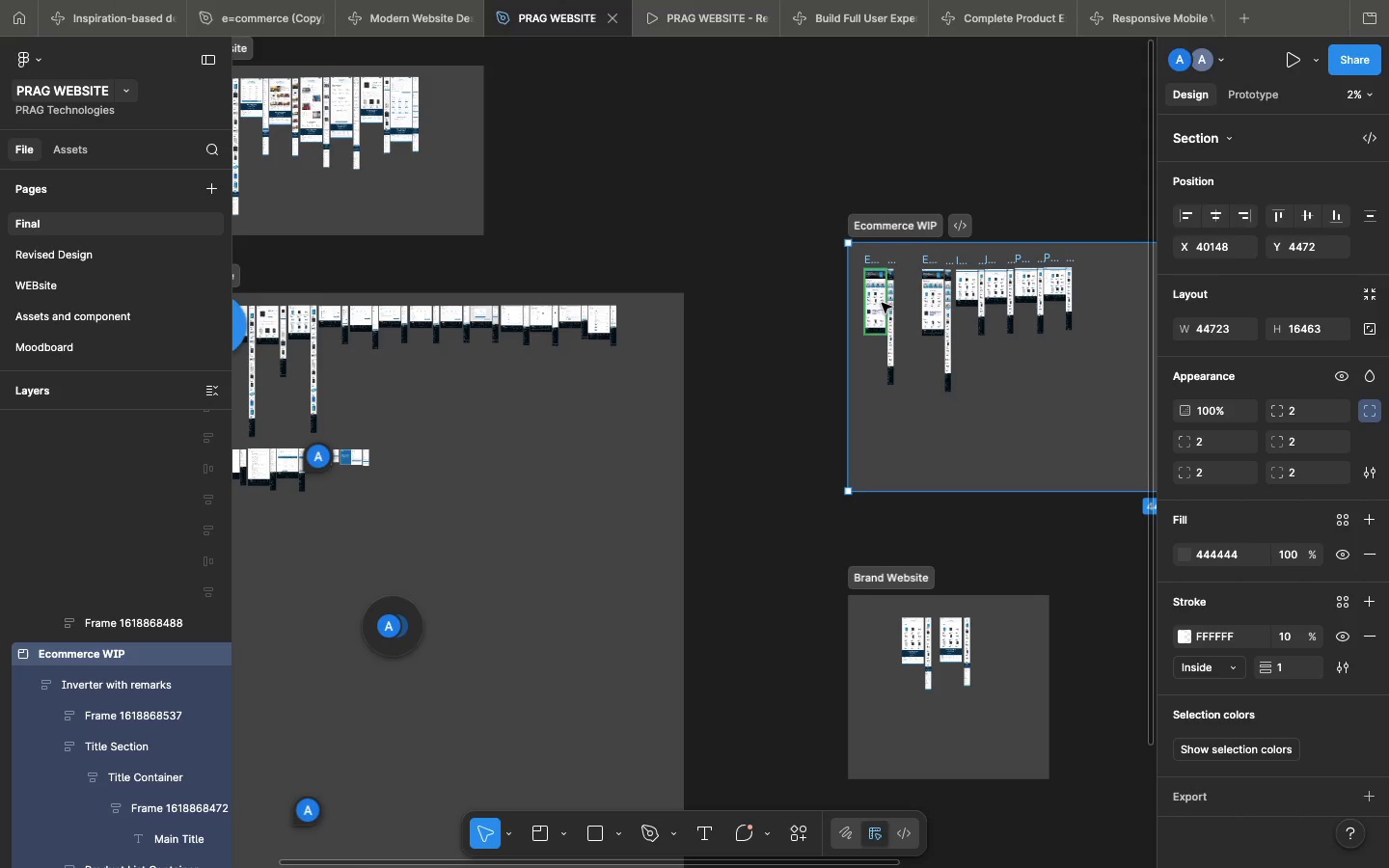 
scroll: coordinate [884, 278], scroll_direction: down, amount: 32.0
 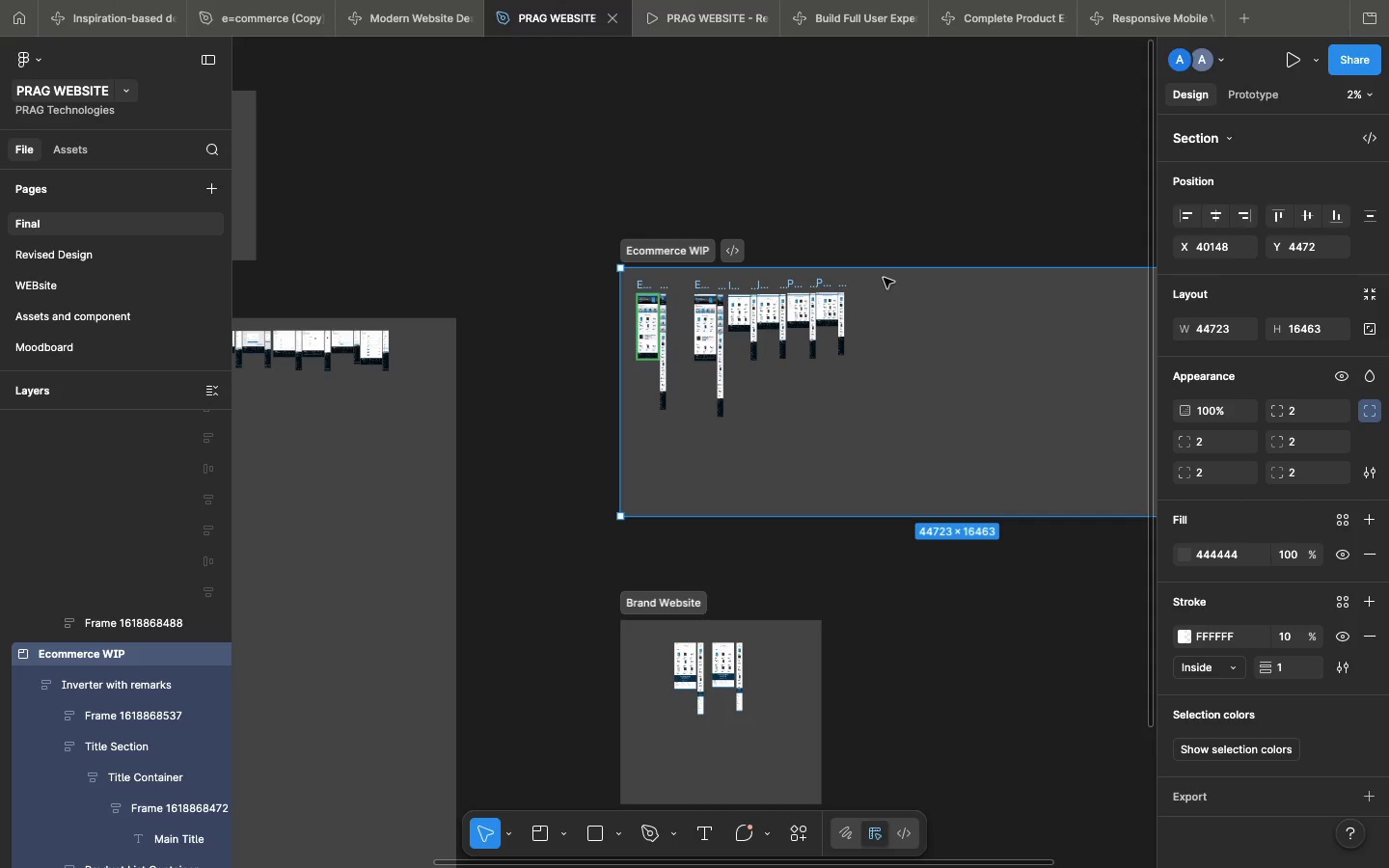 
wait(30.58)
 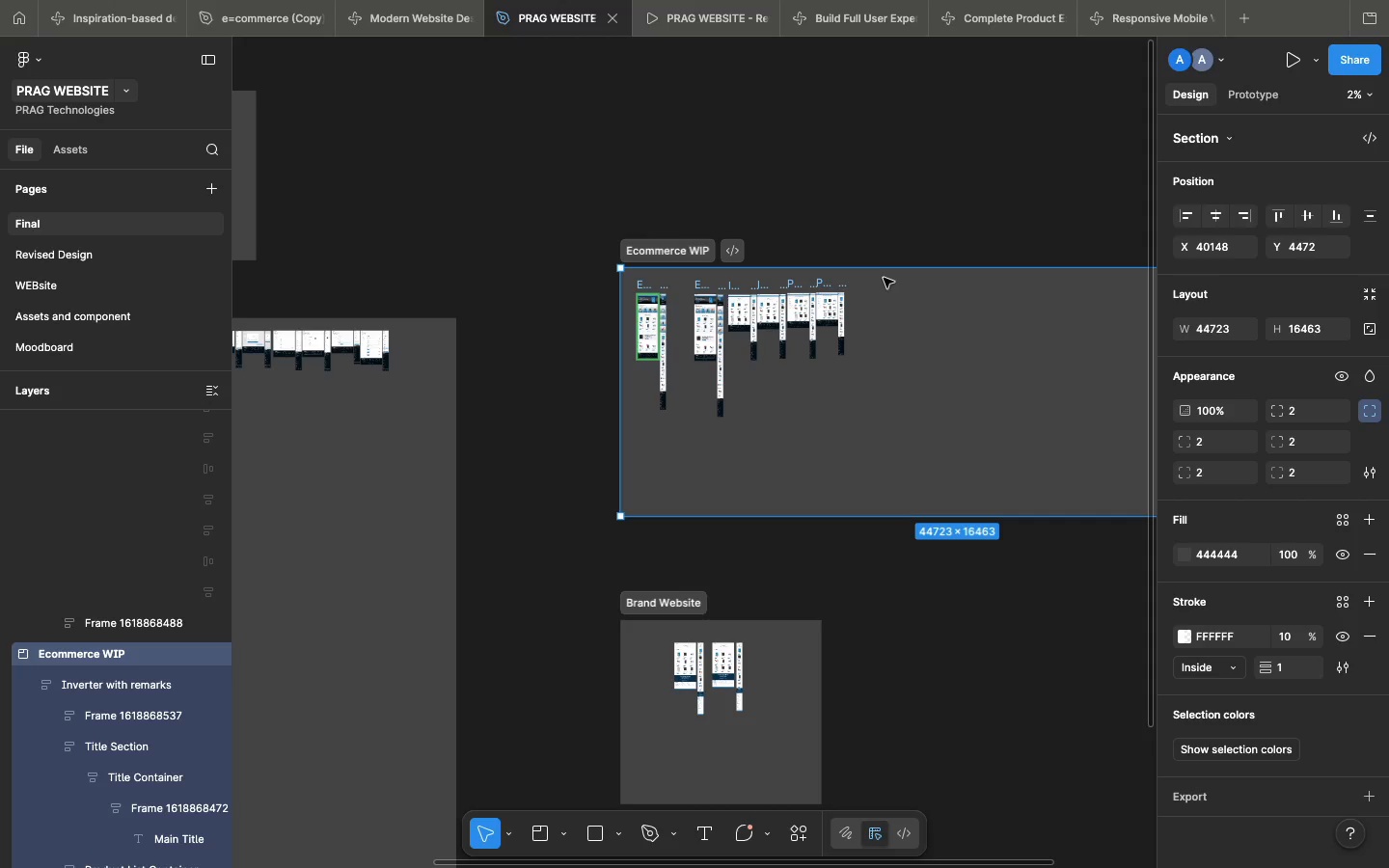 
scroll: coordinate [713, 338], scroll_direction: down, amount: 4.0
 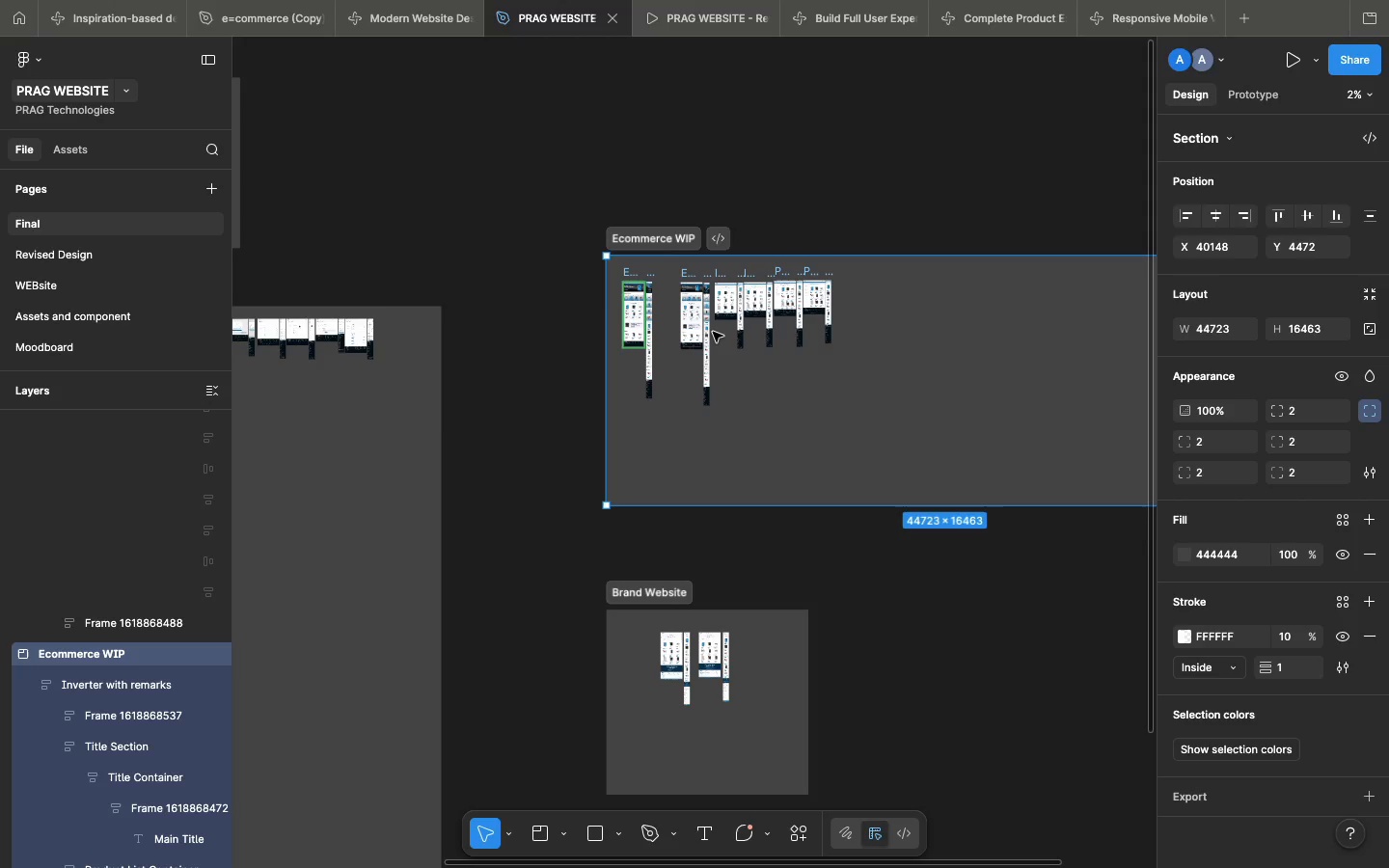 
wait(20.0)
 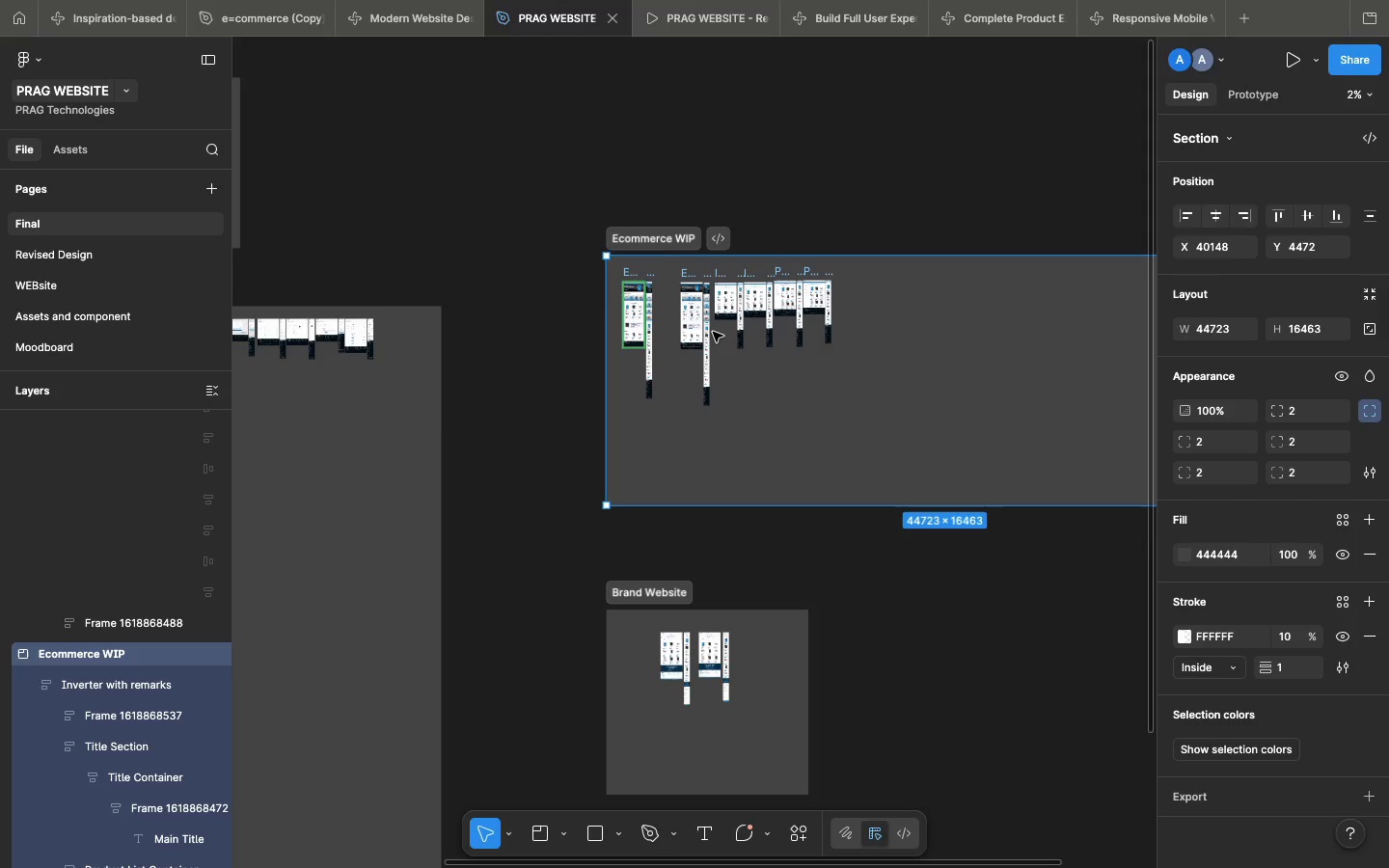 
scroll: coordinate [713, 332], scroll_direction: down, amount: 12.0
 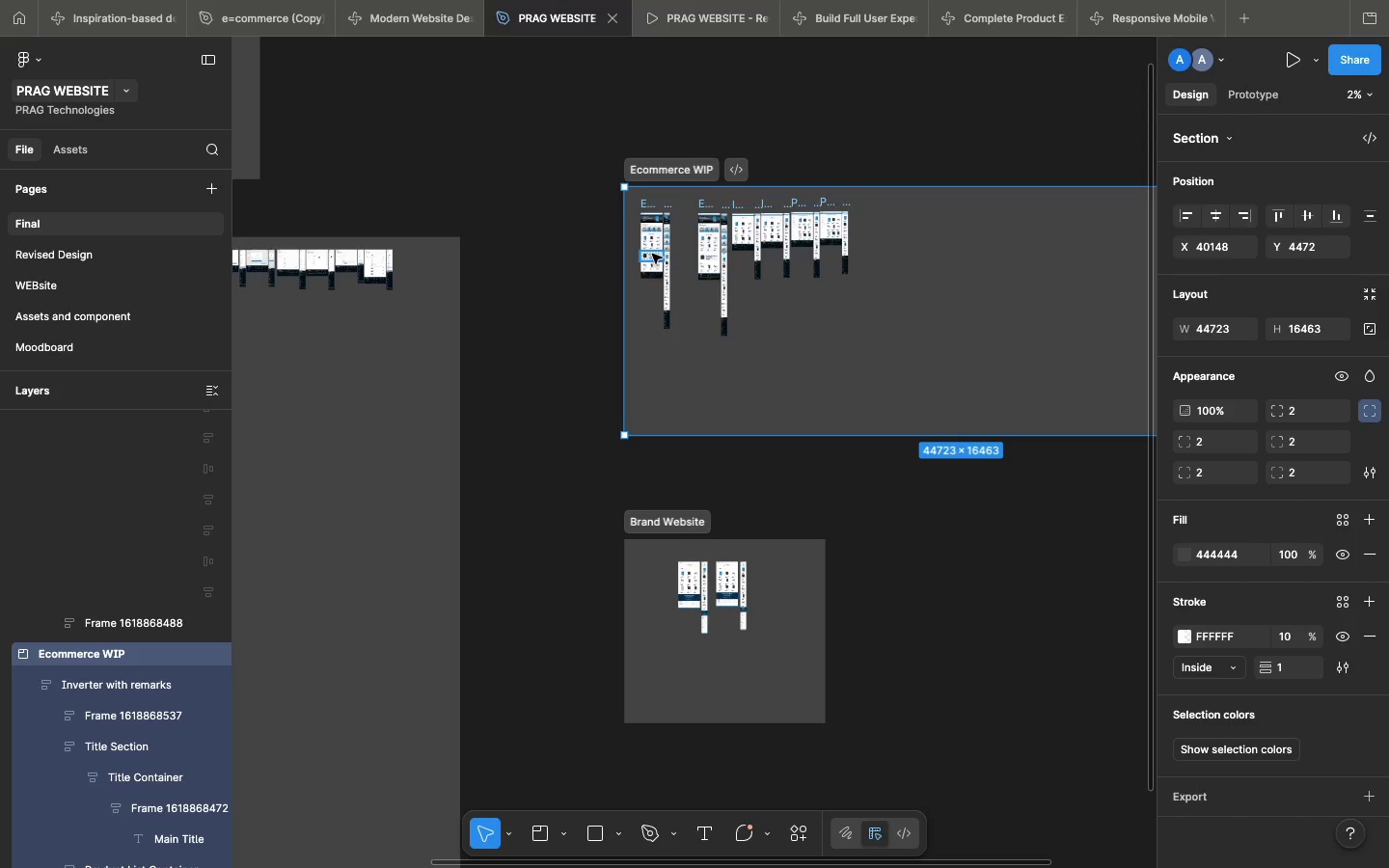 
wait(18.62)
 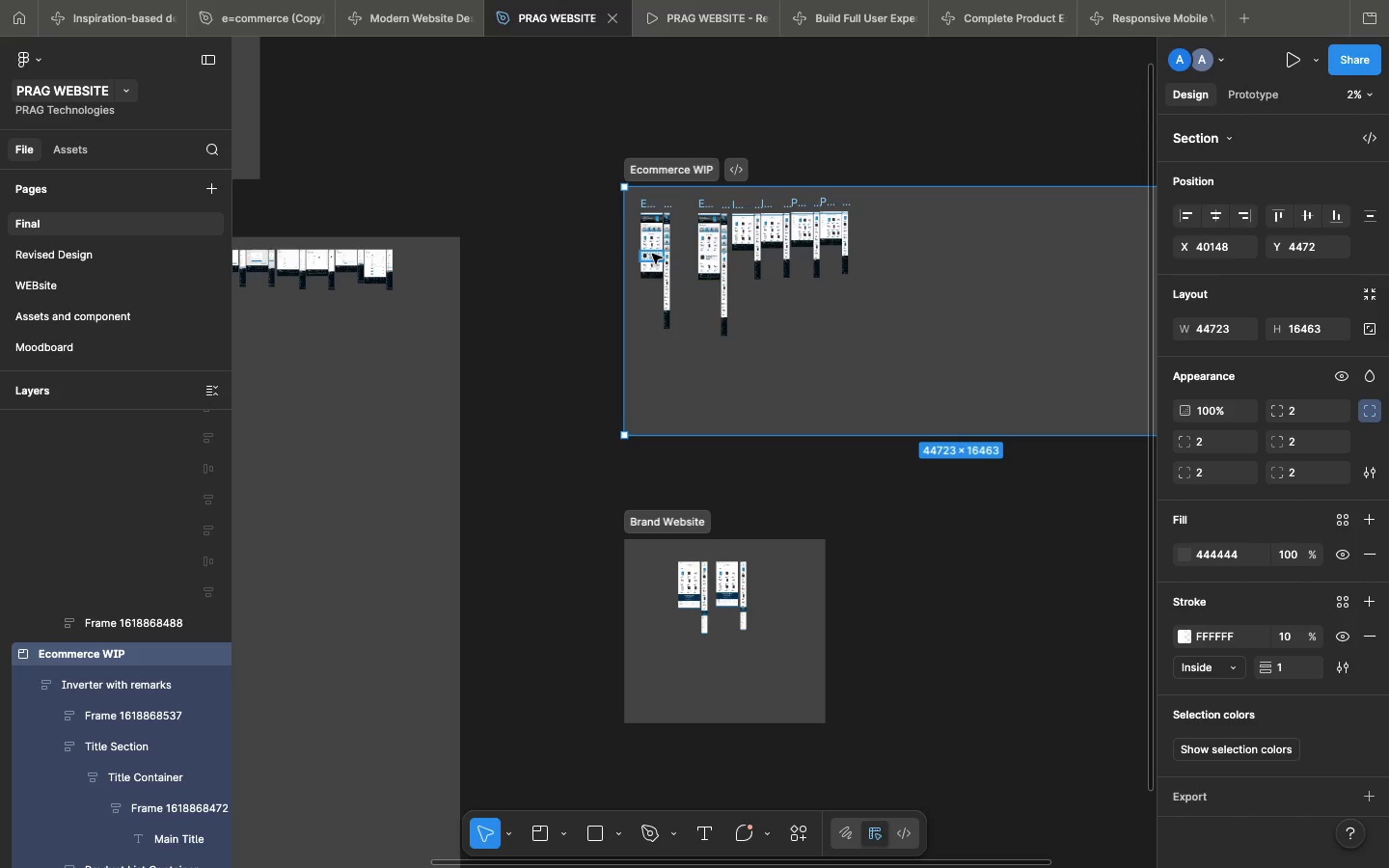 
scroll: coordinate [672, 250], scroll_direction: down, amount: 5.0
 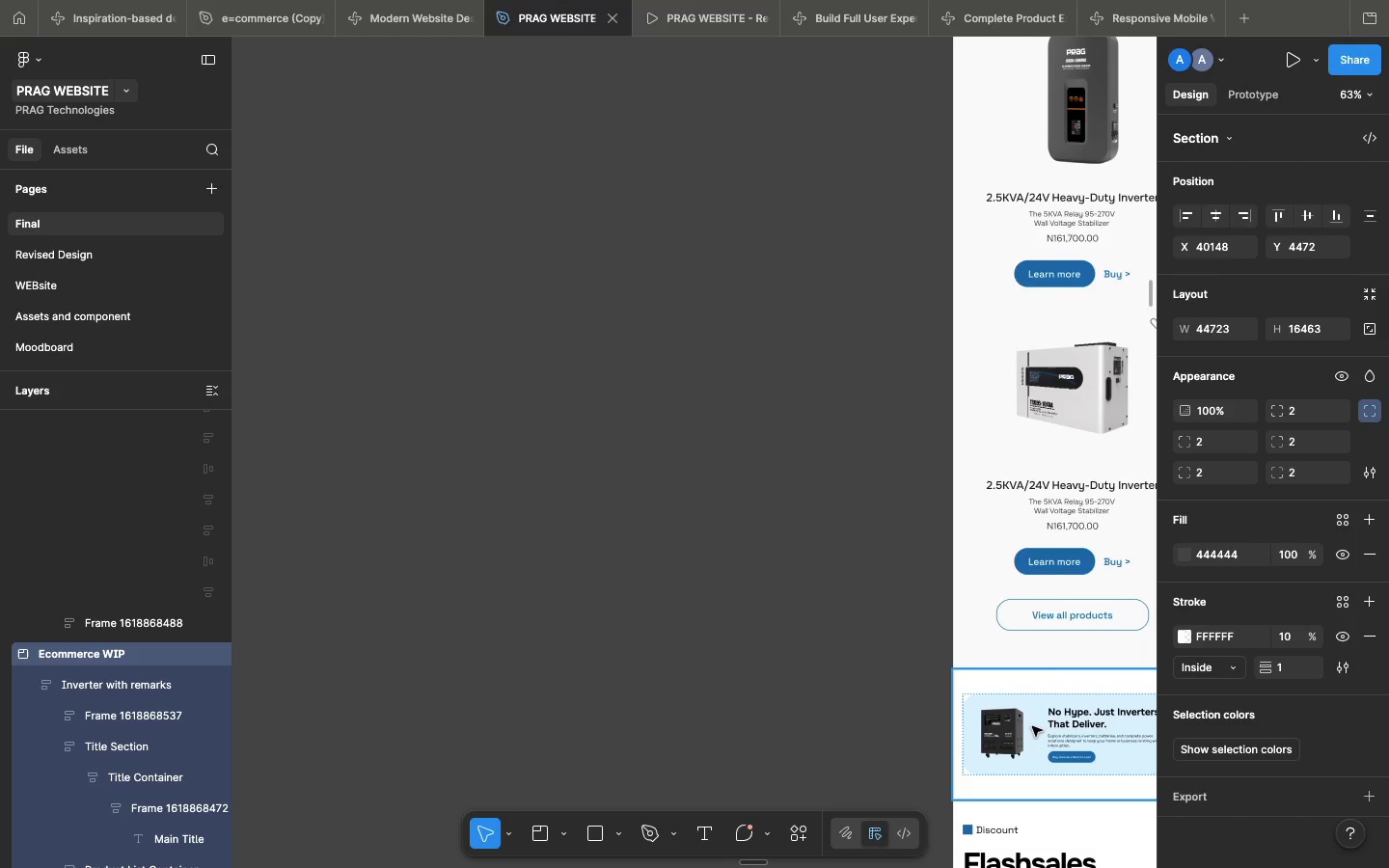 
wait(15.92)
 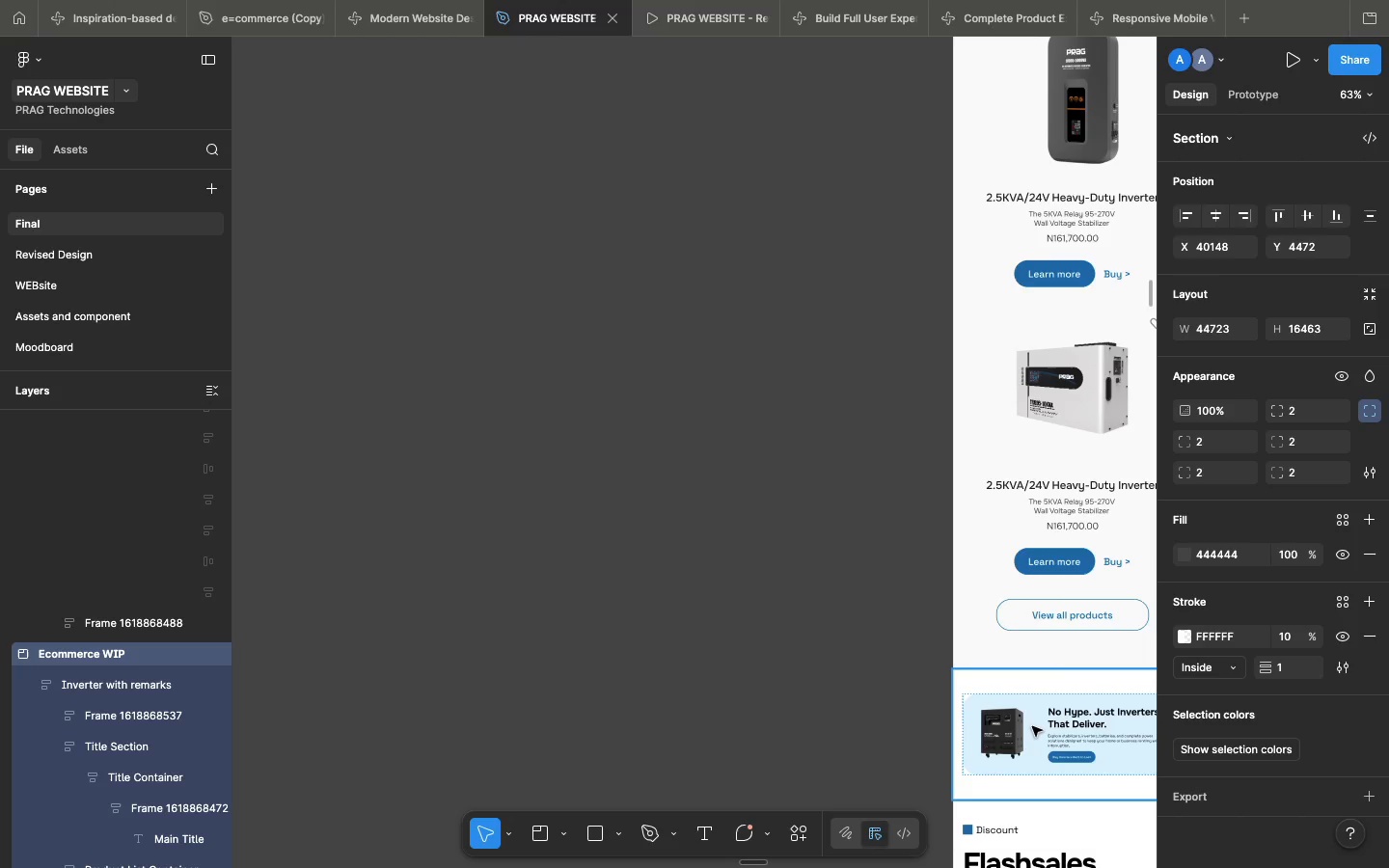 
scroll: coordinate [801, 782], scroll_direction: down, amount: 73.0
 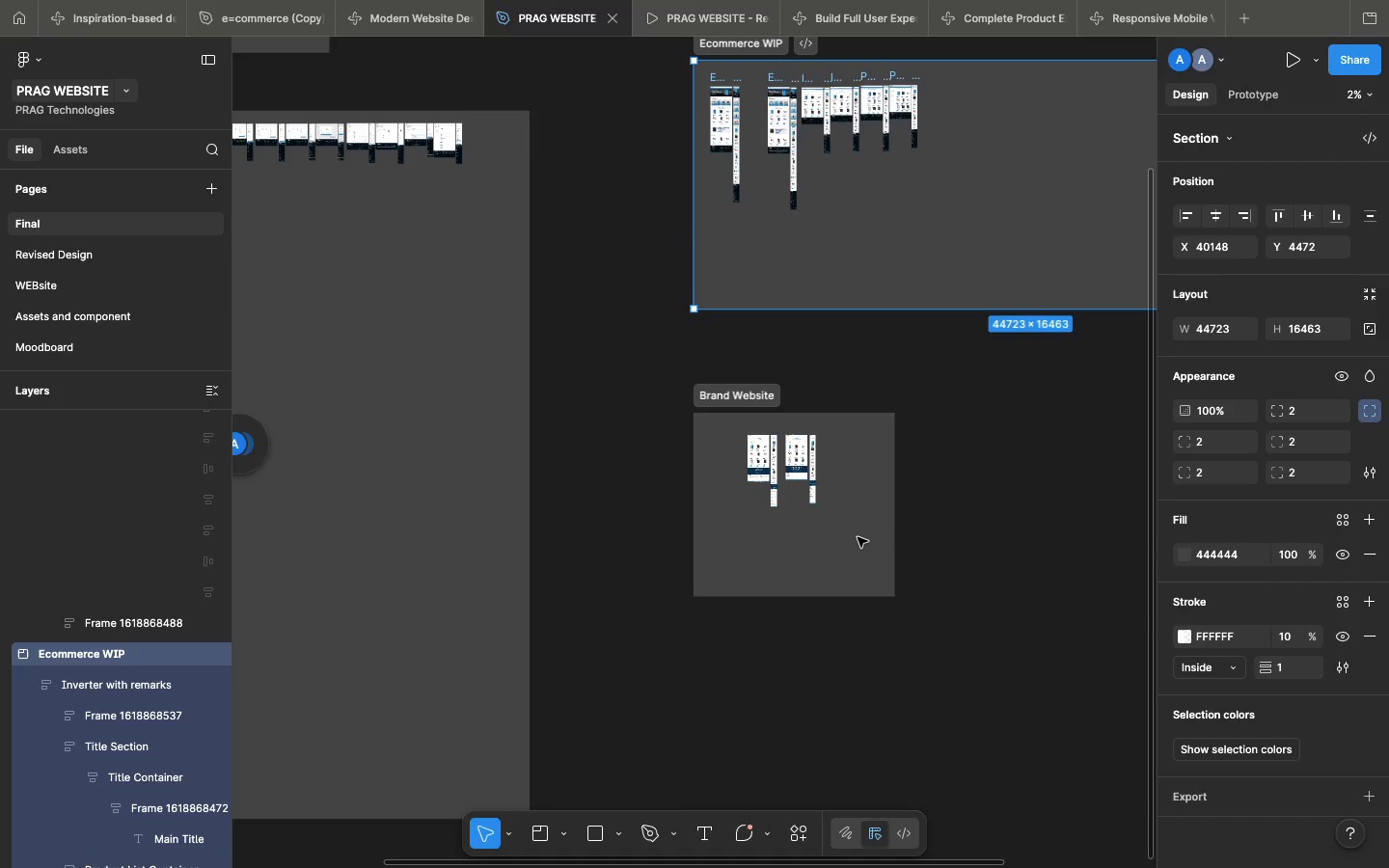 
scroll: coordinate [858, 537], scroll_direction: up, amount: 22.0
 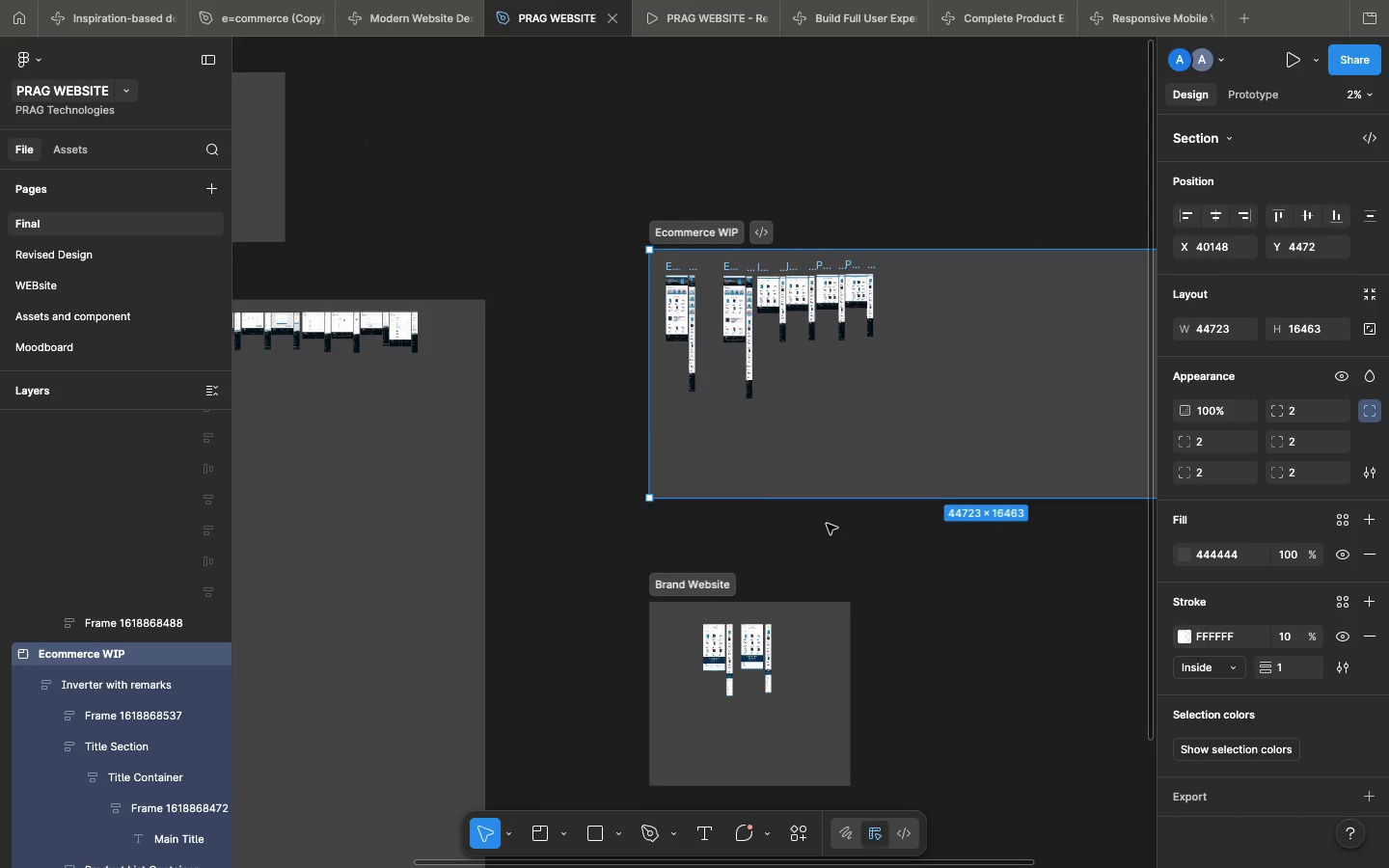 
scroll: coordinate [830, 518], scroll_direction: down, amount: 21.0
 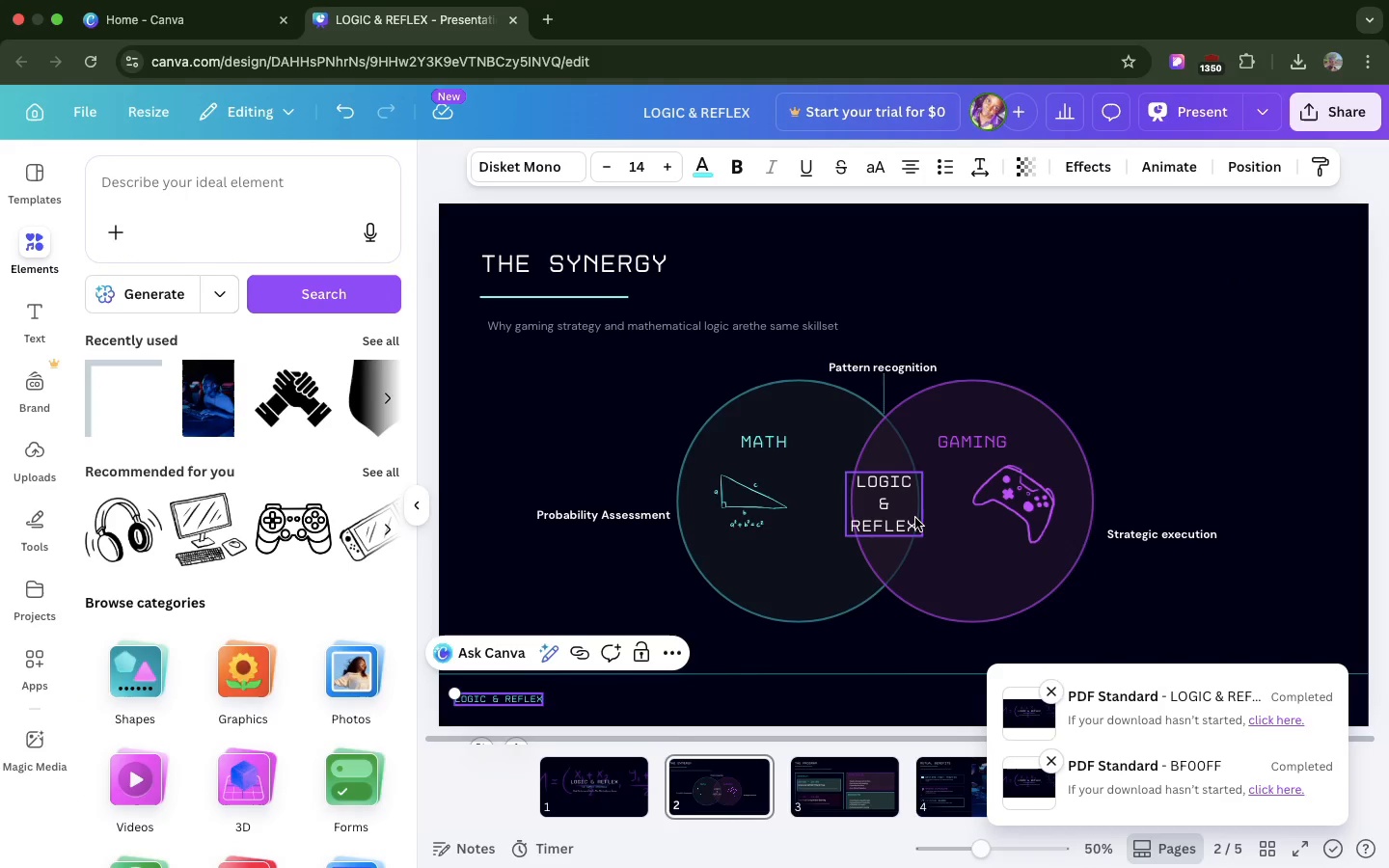 
left_click([915, 518])
 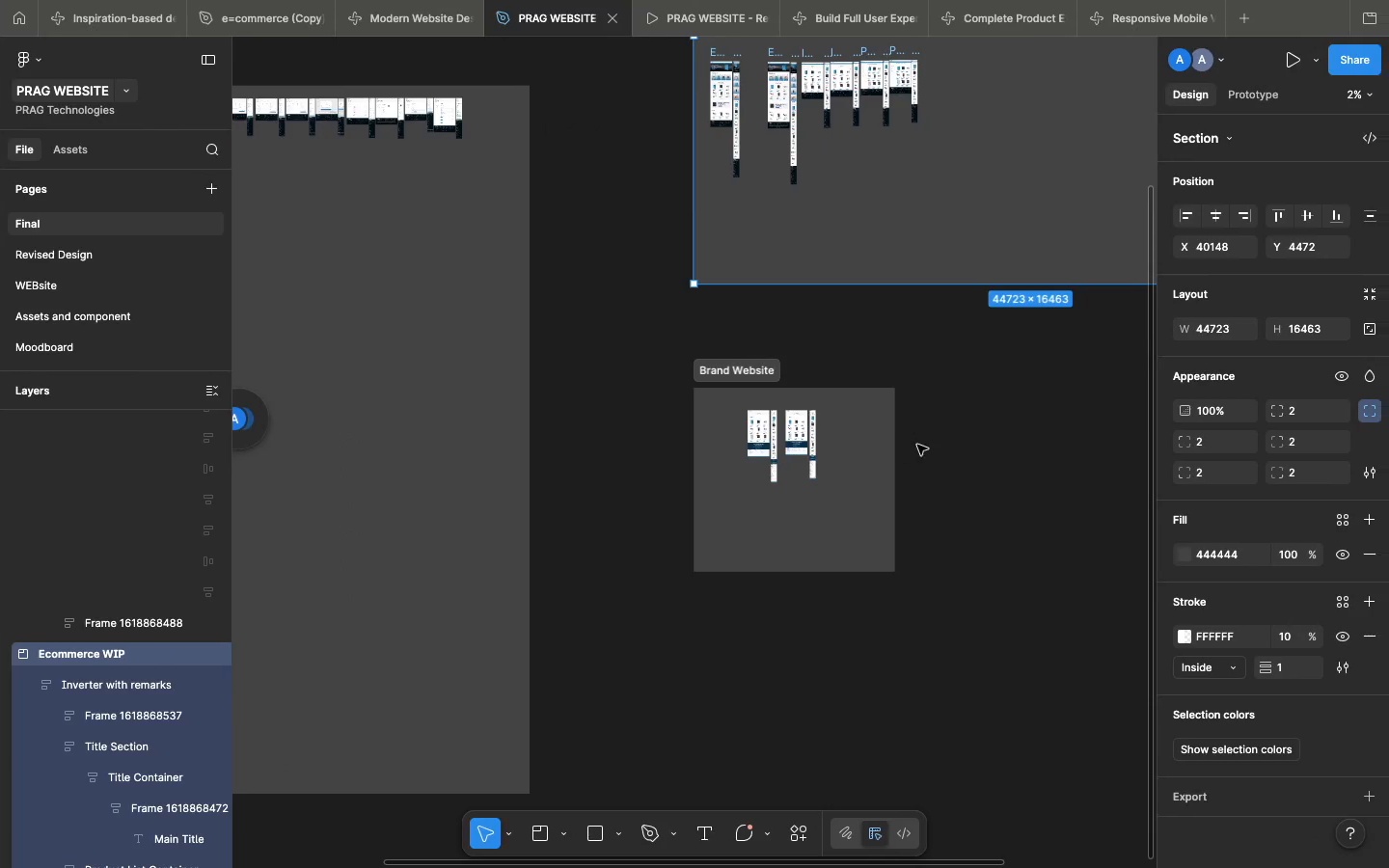 
scroll: coordinate [238, 392], scroll_direction: up, amount: 52.0
 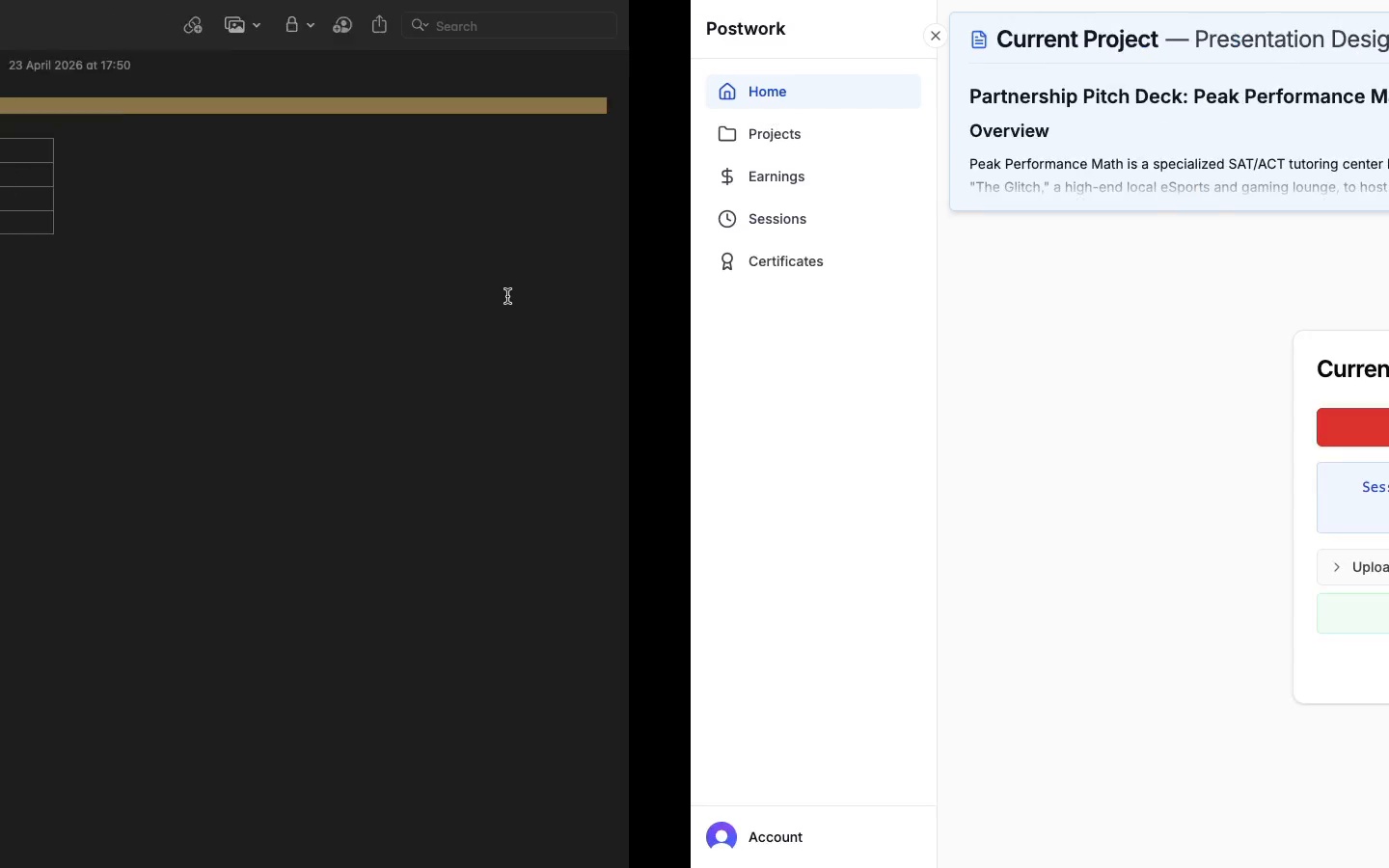 
wait(10.48)
 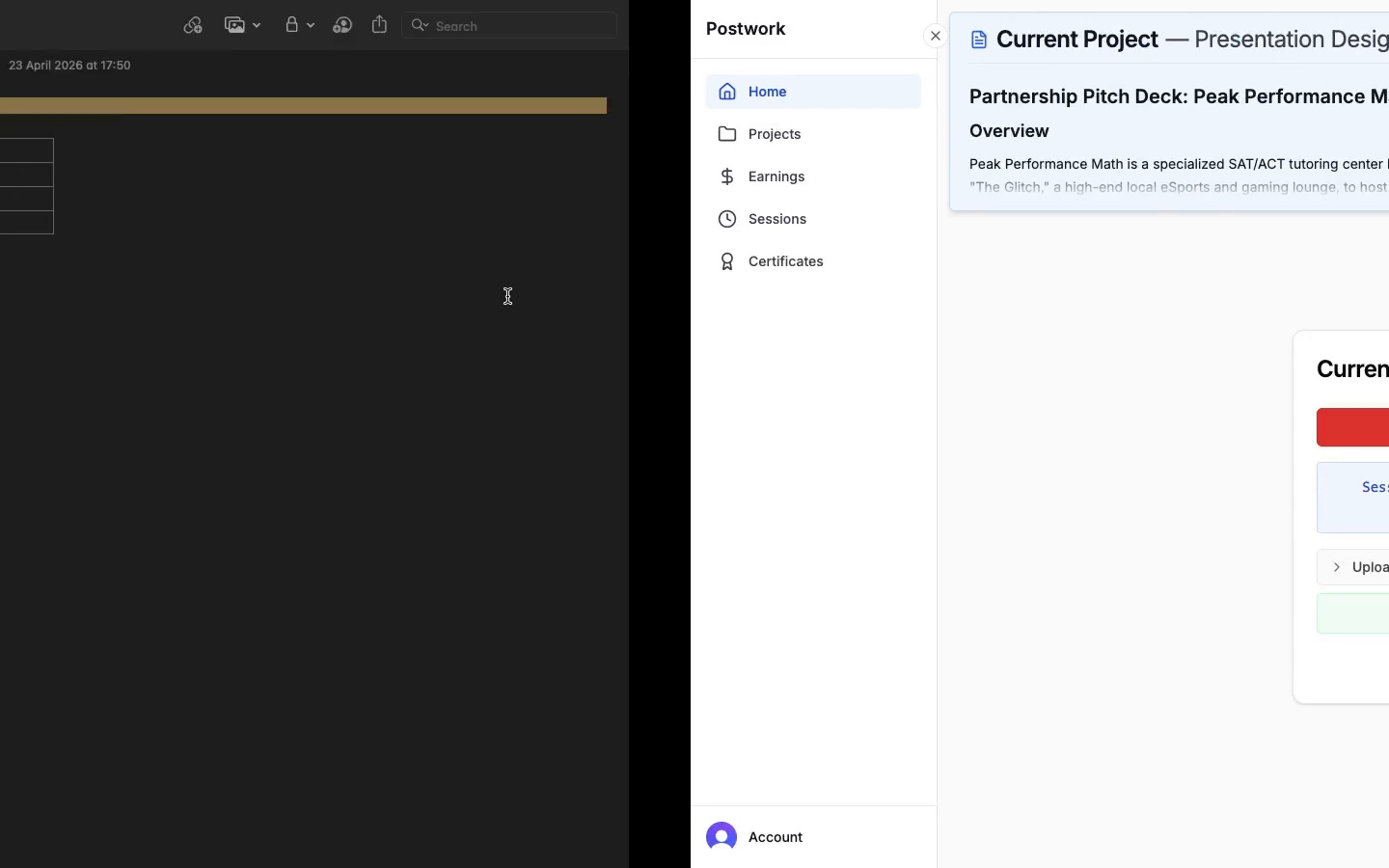 
left_click([559, 549])
 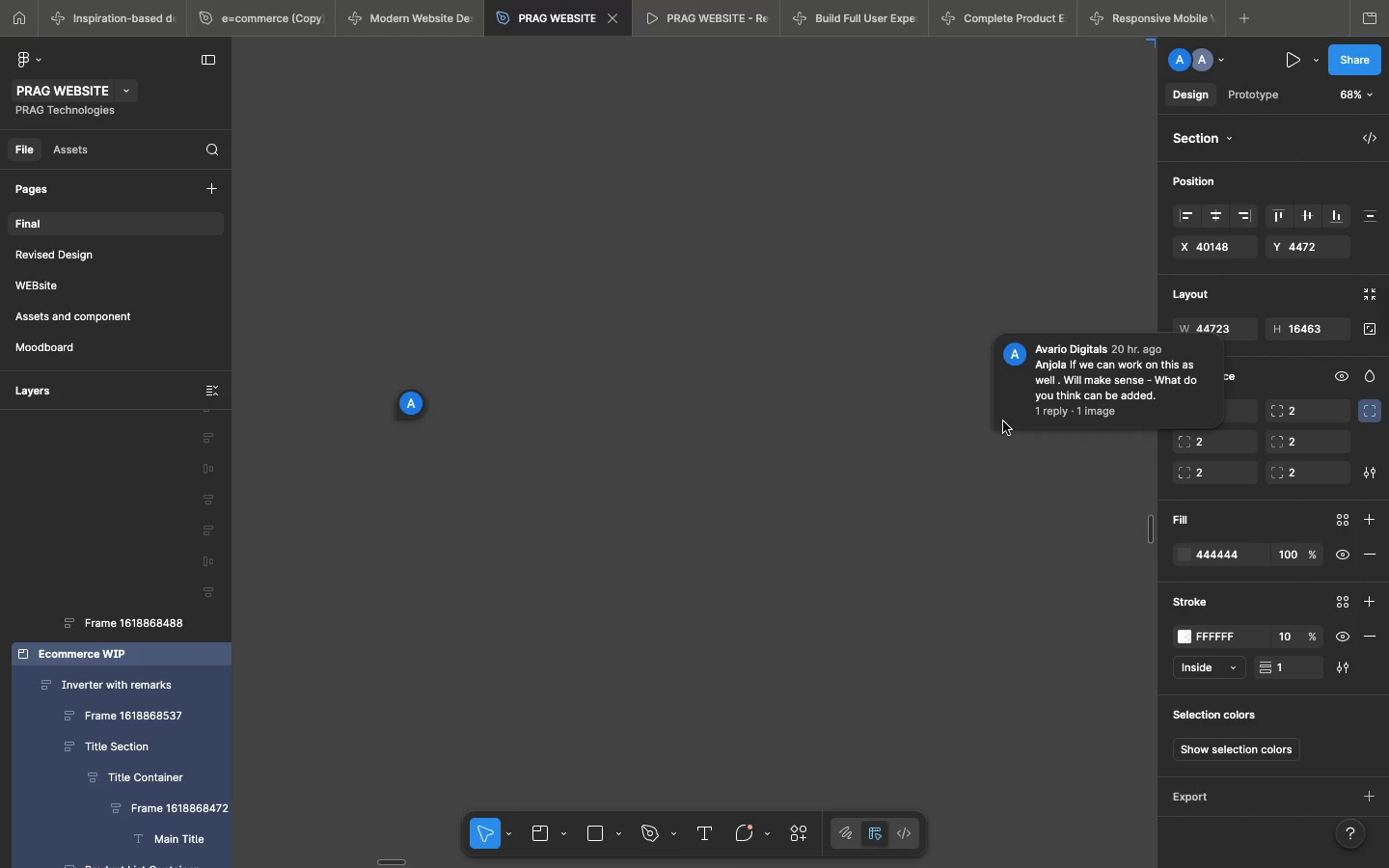 
right_click([1003, 421])
 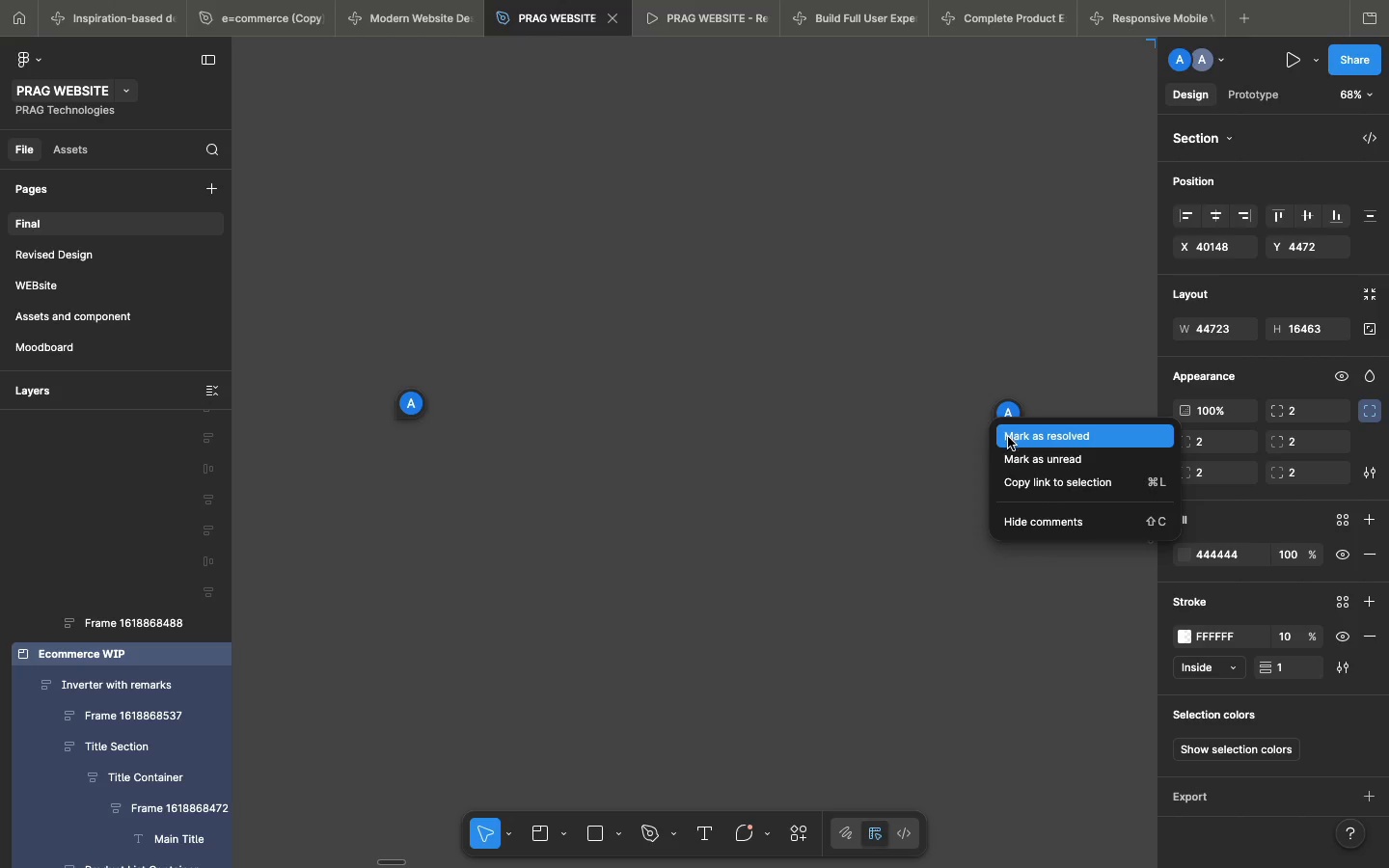 
left_click([1008, 437])
 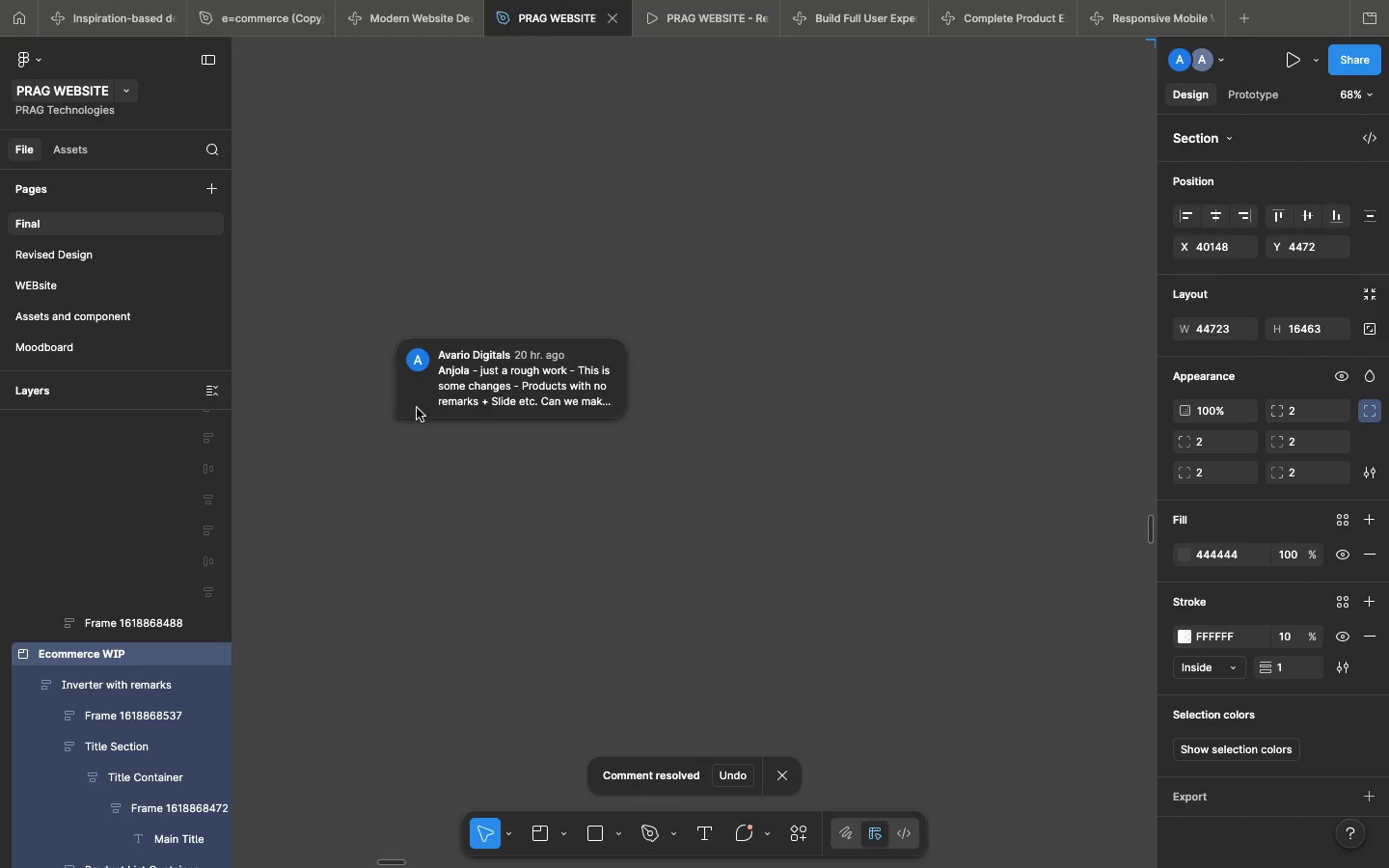 
right_click([417, 408])
 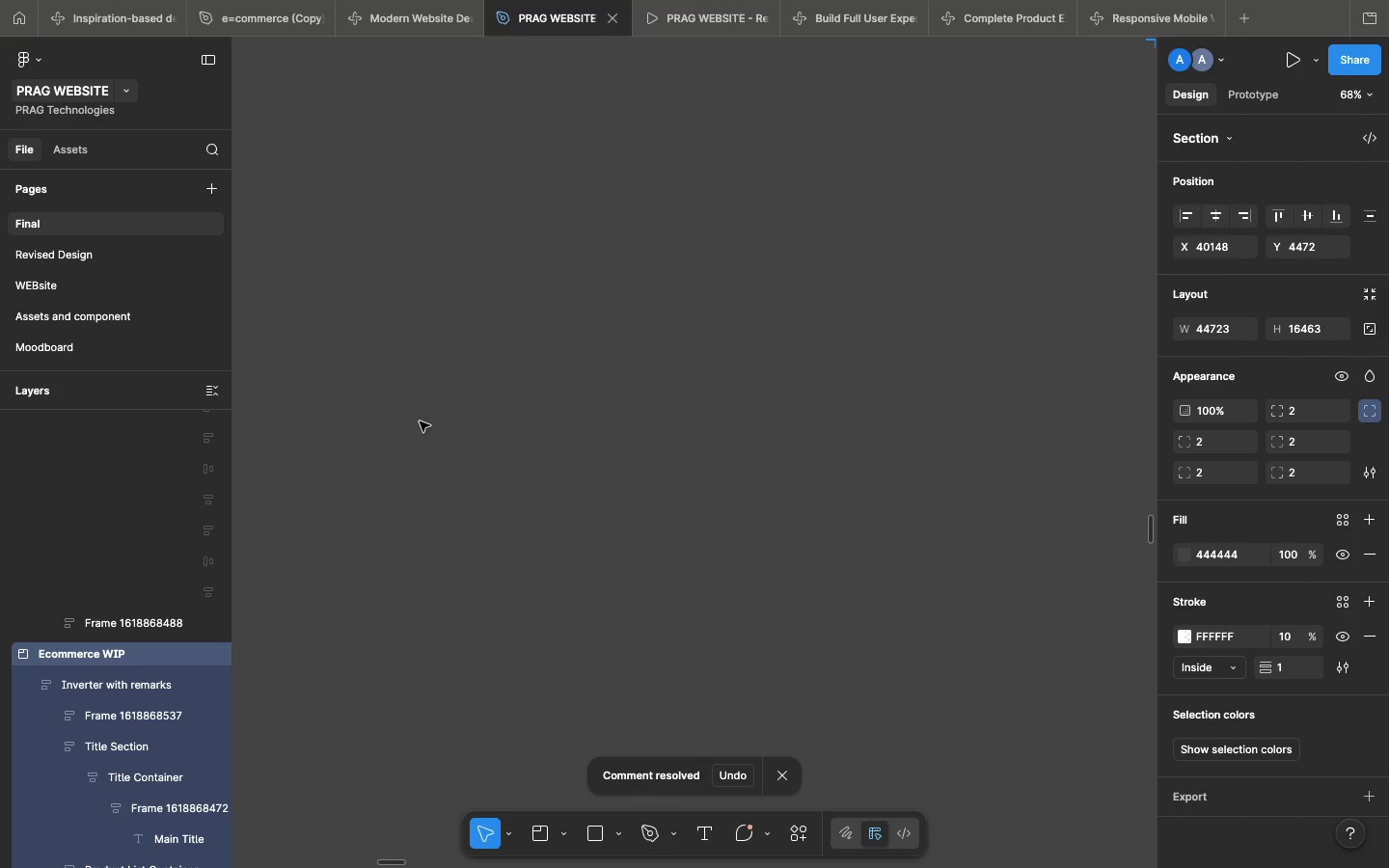 
left_click([420, 421])
 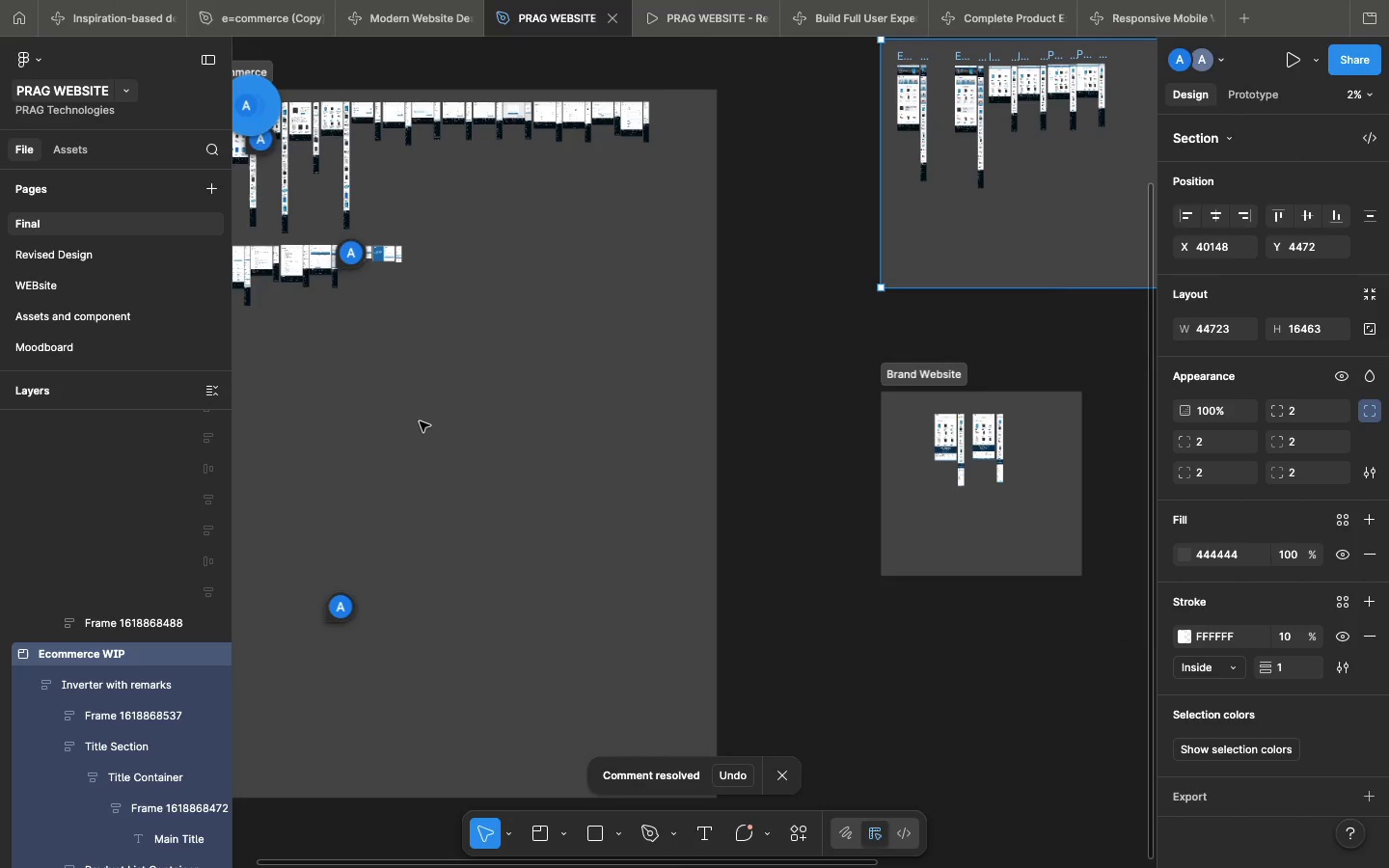 
scroll: coordinate [415, 428], scroll_direction: up, amount: 12.0
 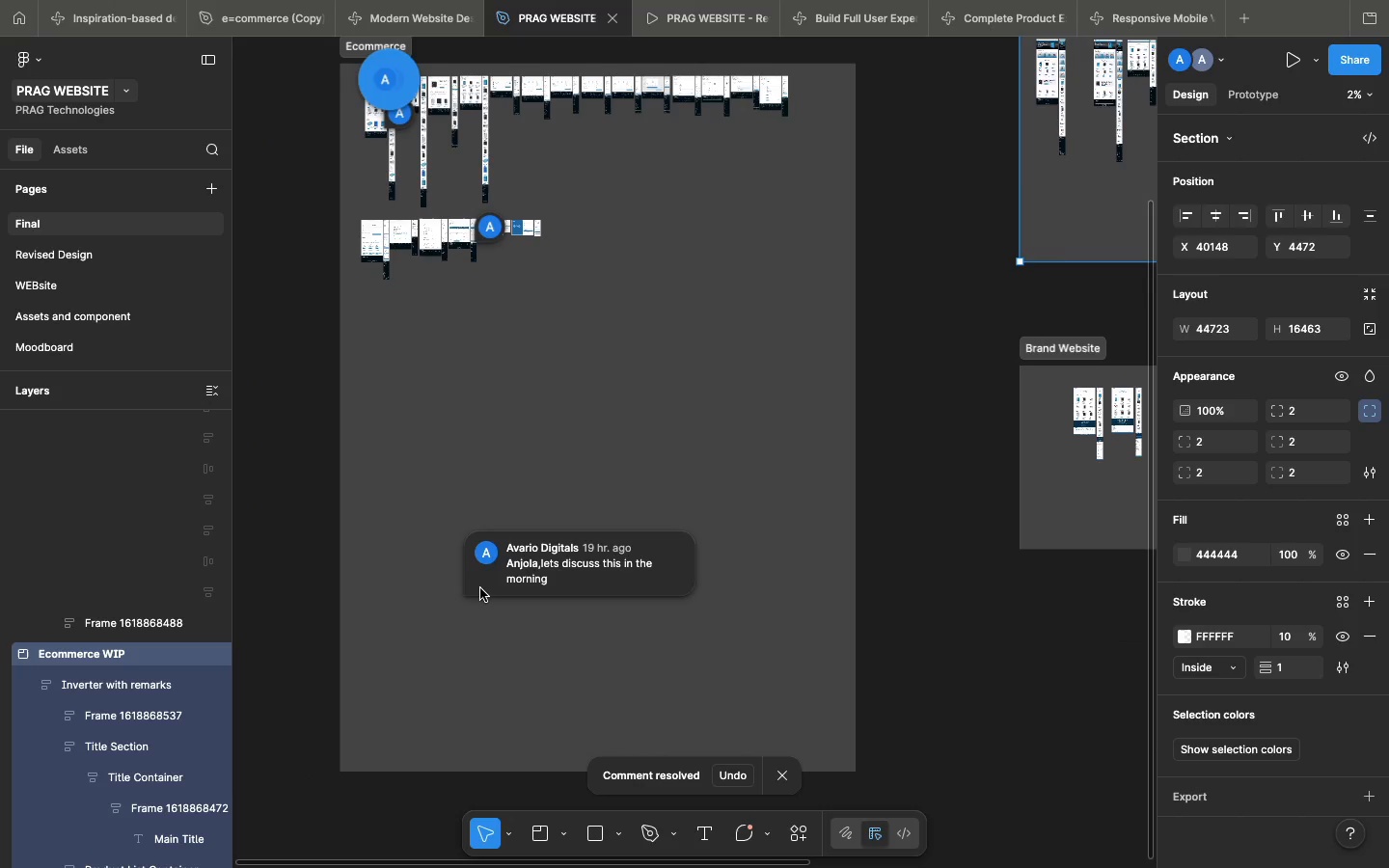 
right_click([480, 588])
 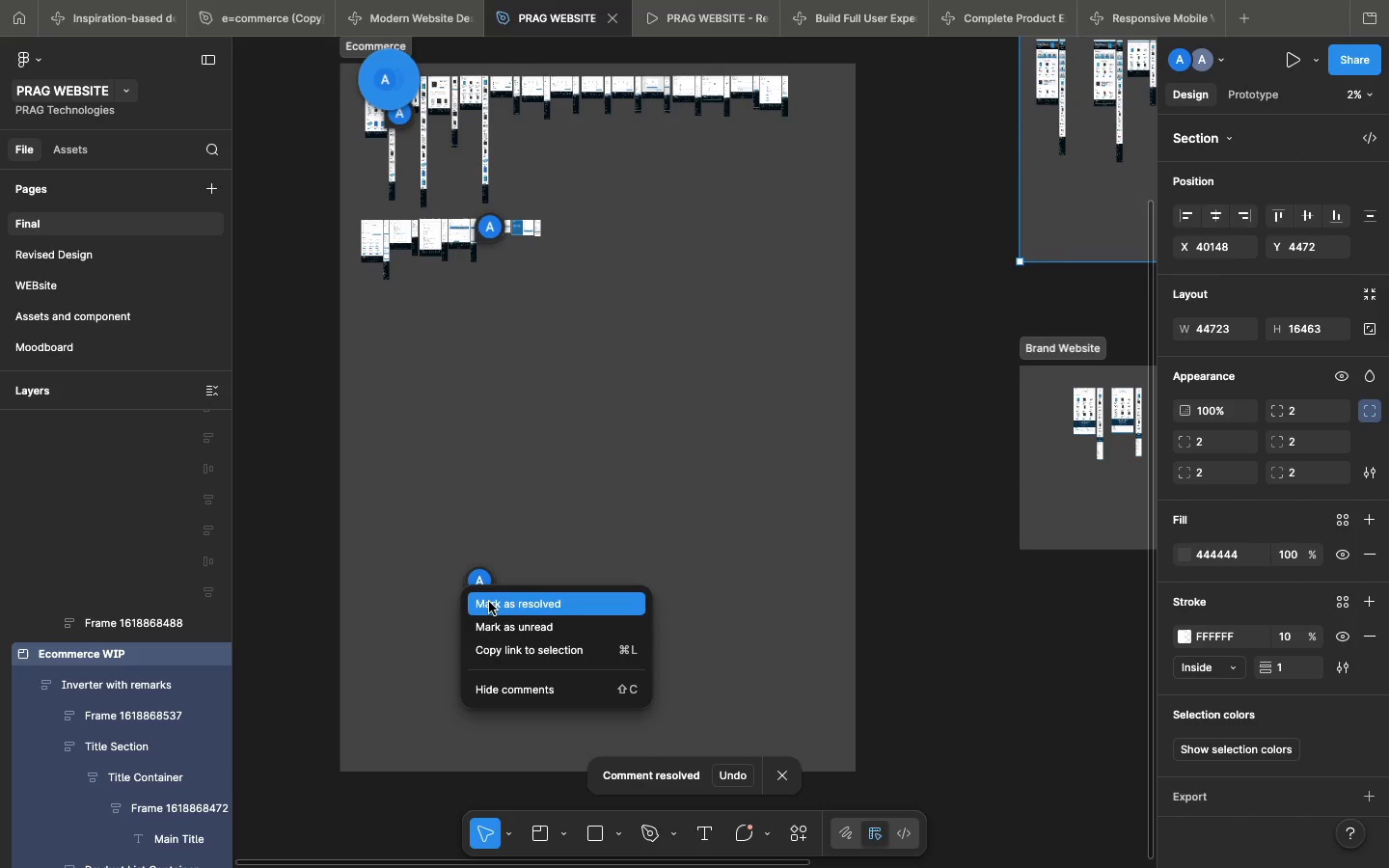 
left_click([489, 602])
 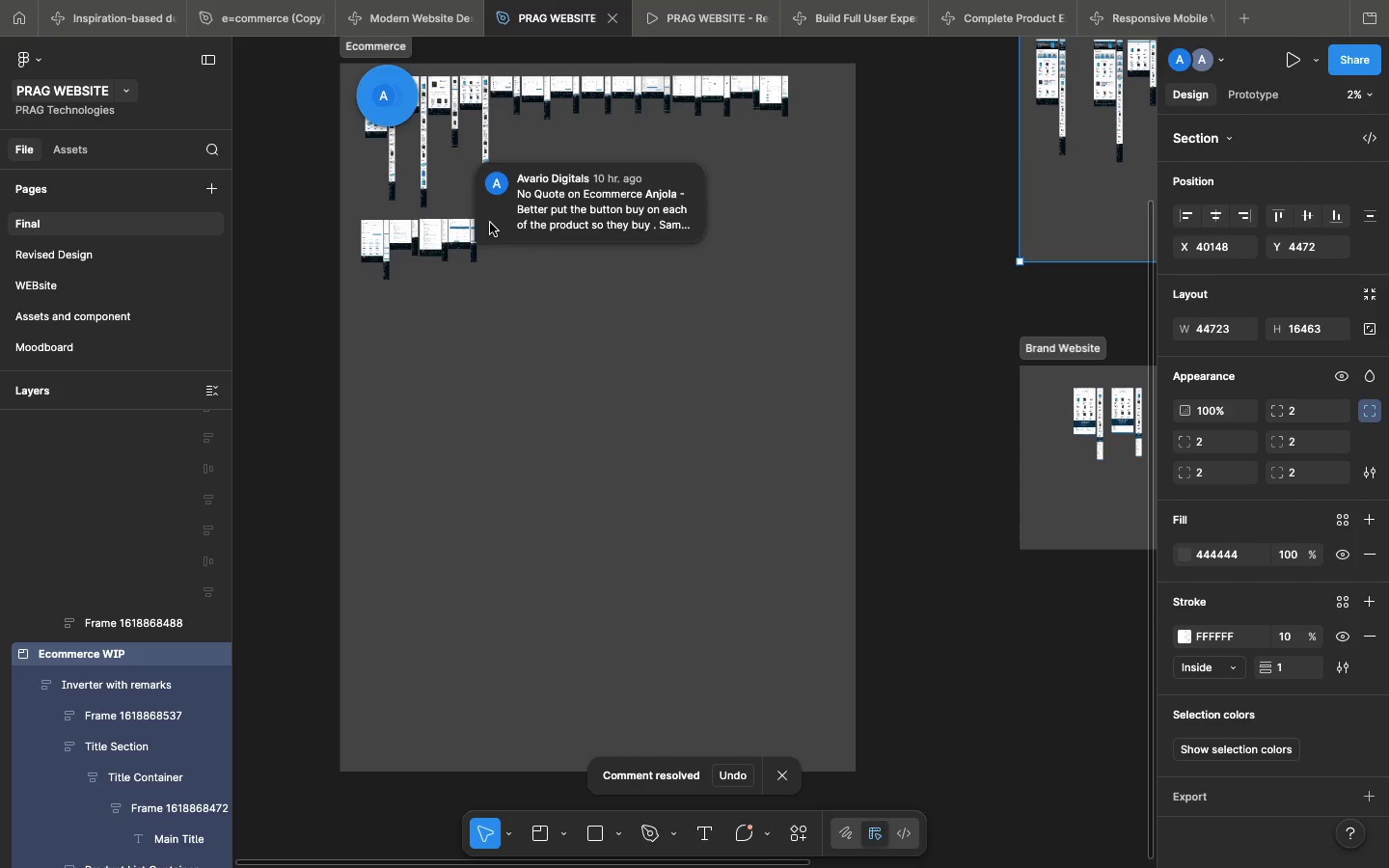 
right_click([490, 223])
 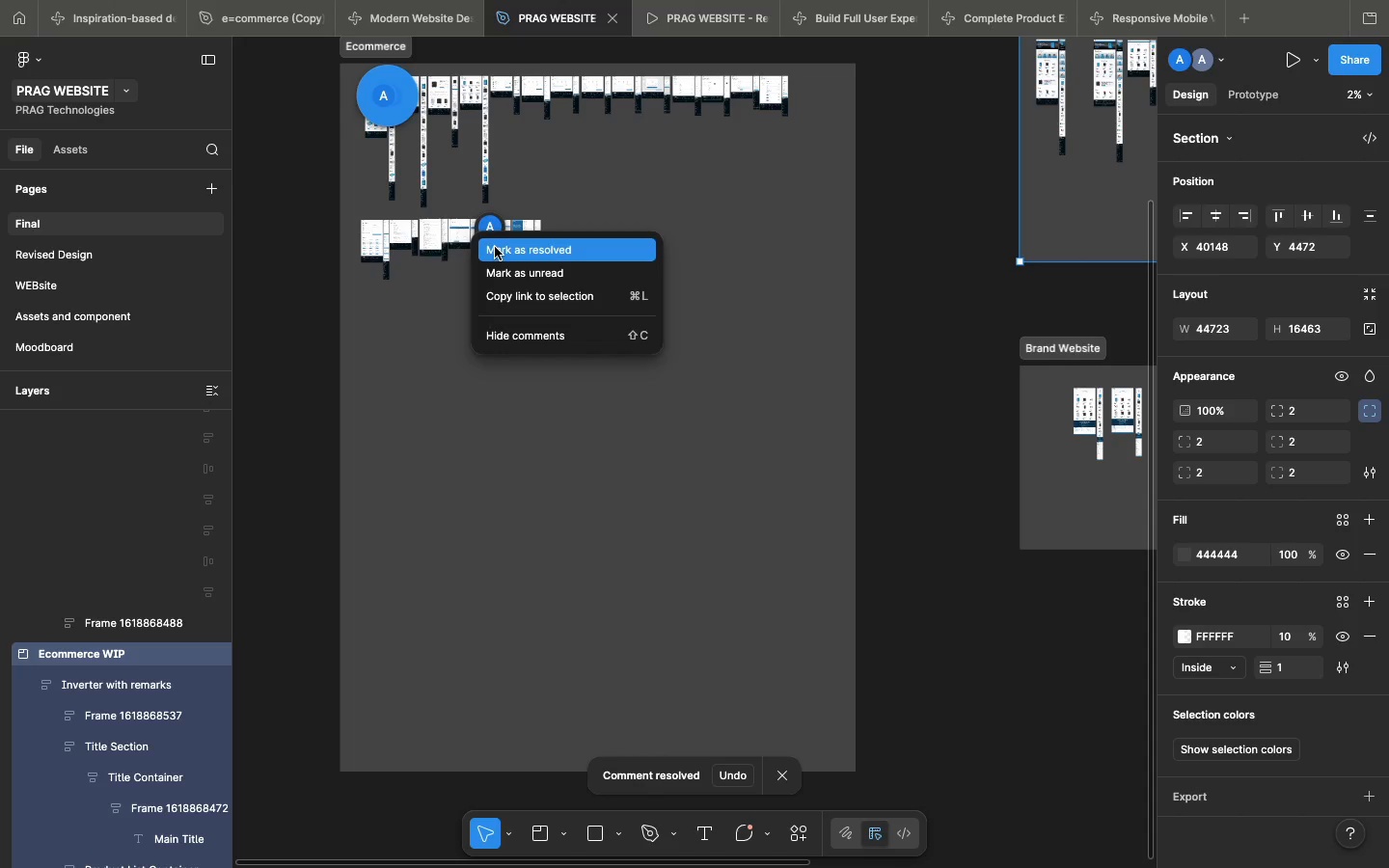 
left_click([495, 247])
 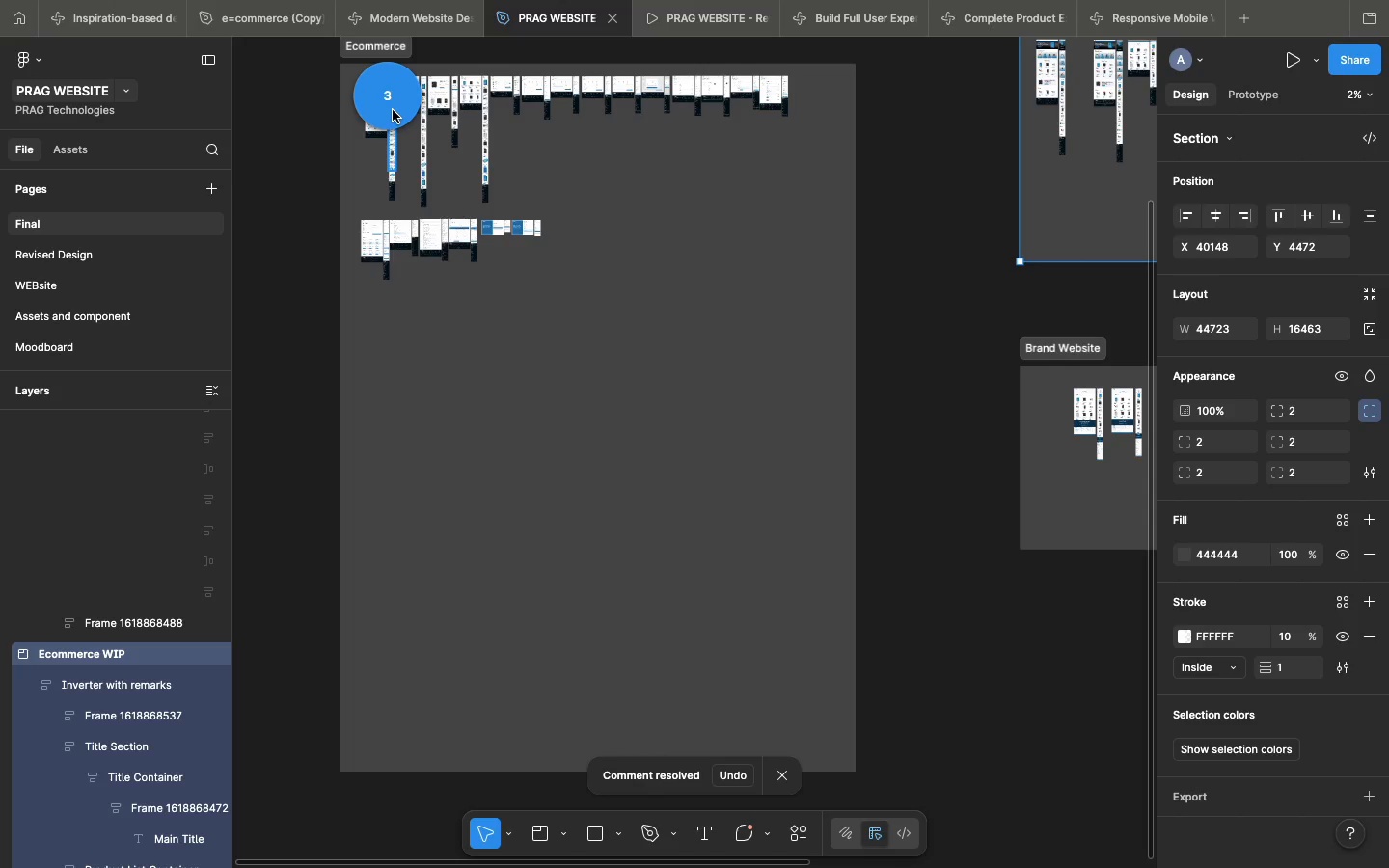 
left_click([393, 110])
 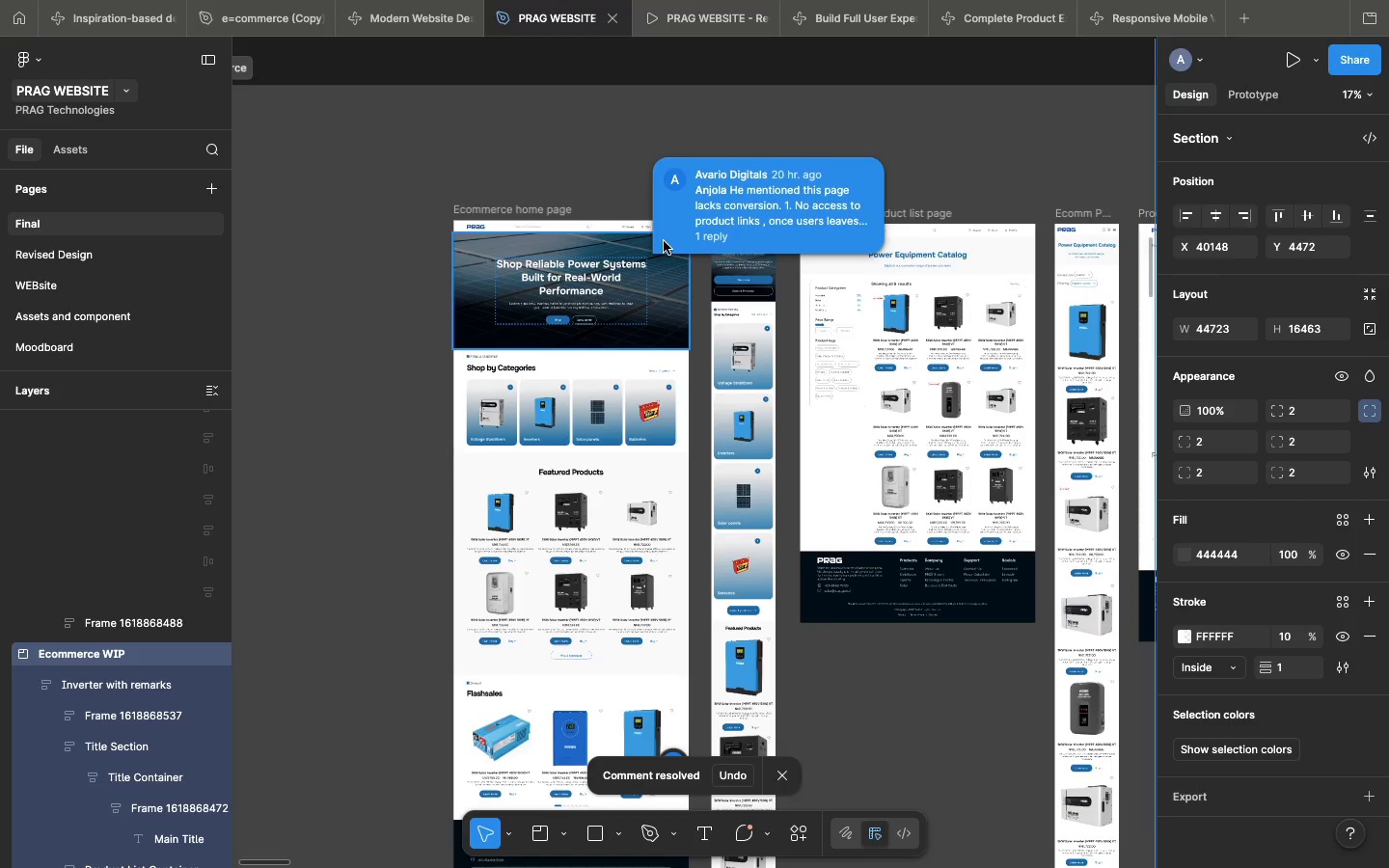 
right_click([664, 241])
 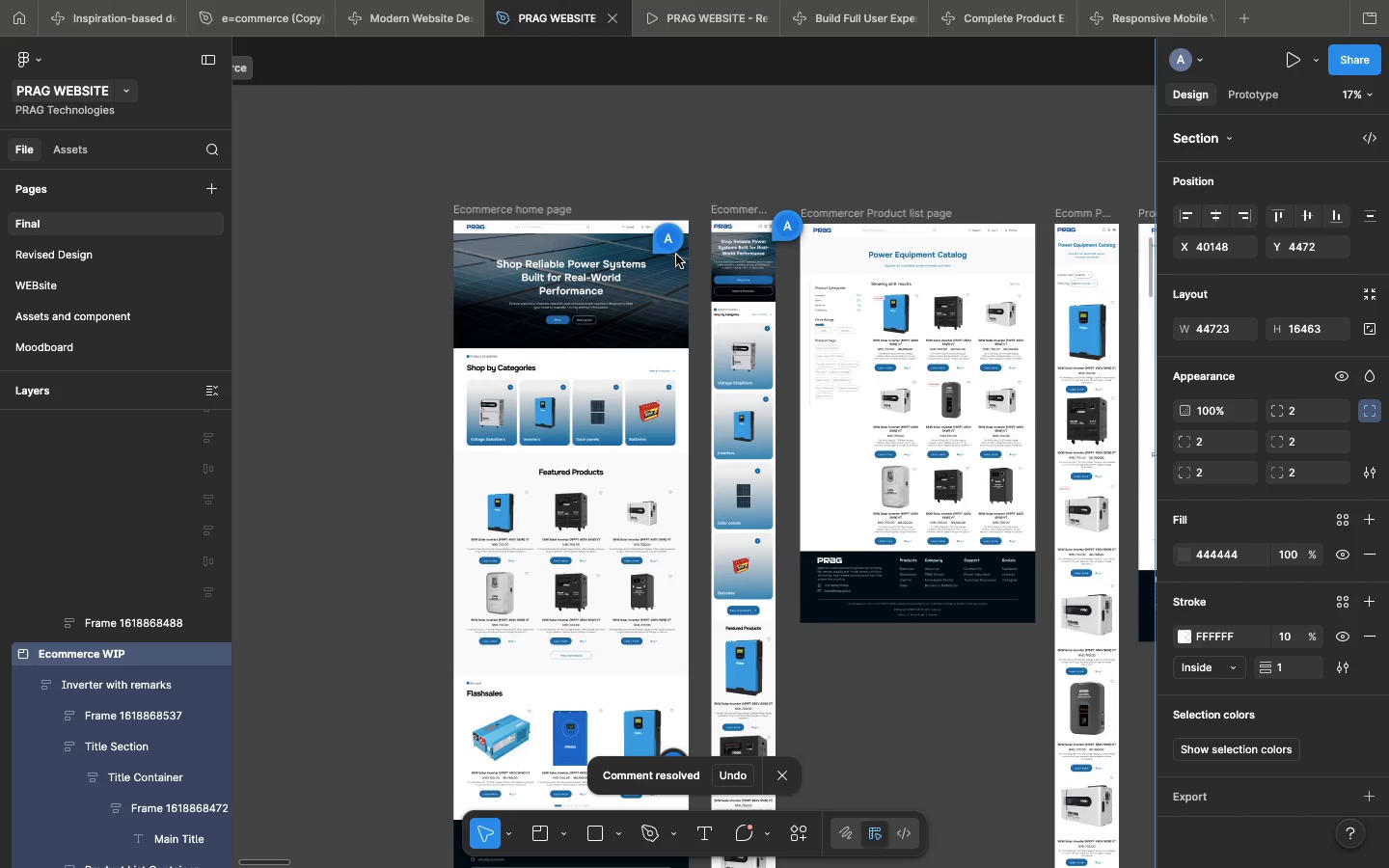 
left_click([676, 255])
 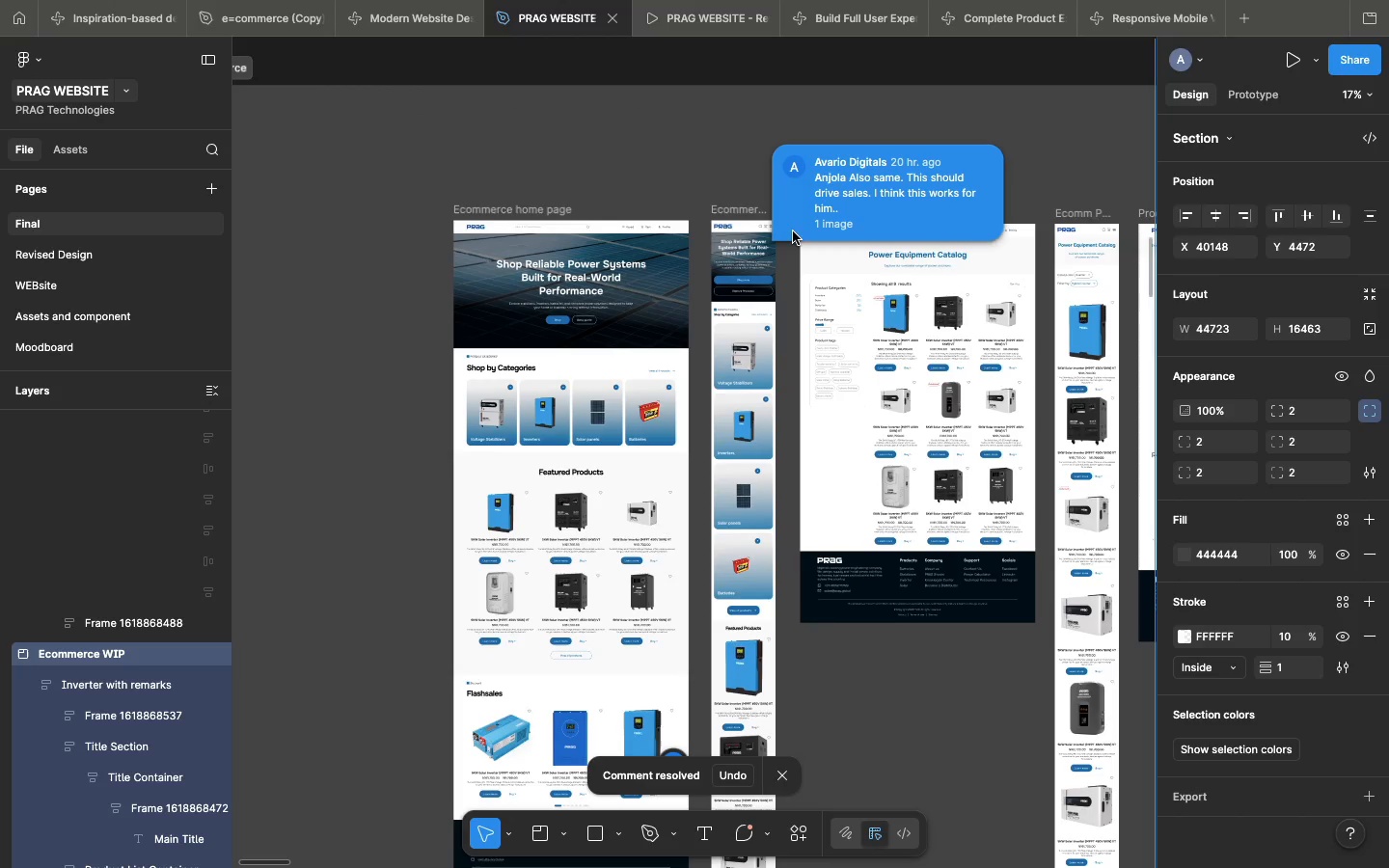 
right_click([793, 231])
 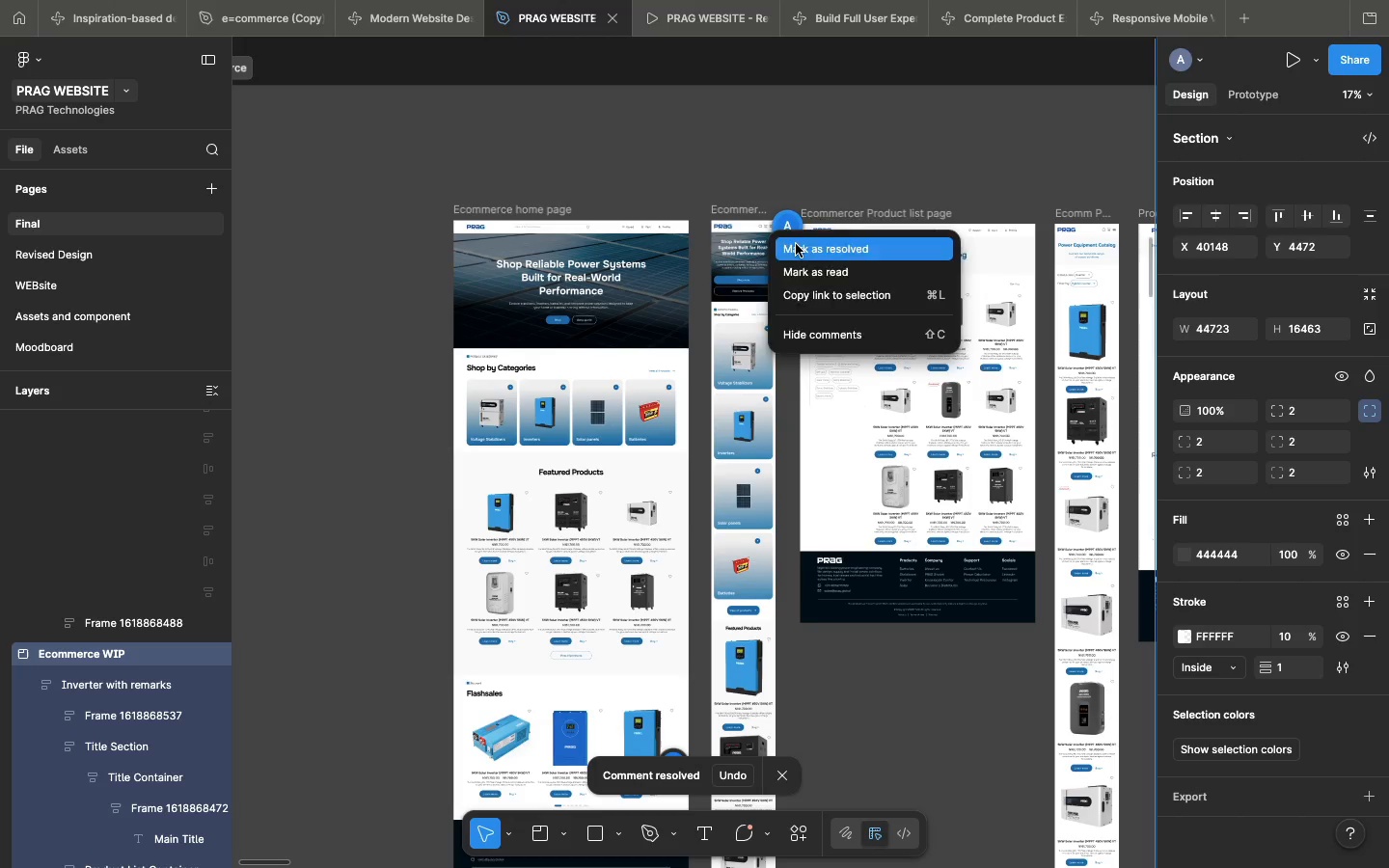 
left_click([796, 244])
 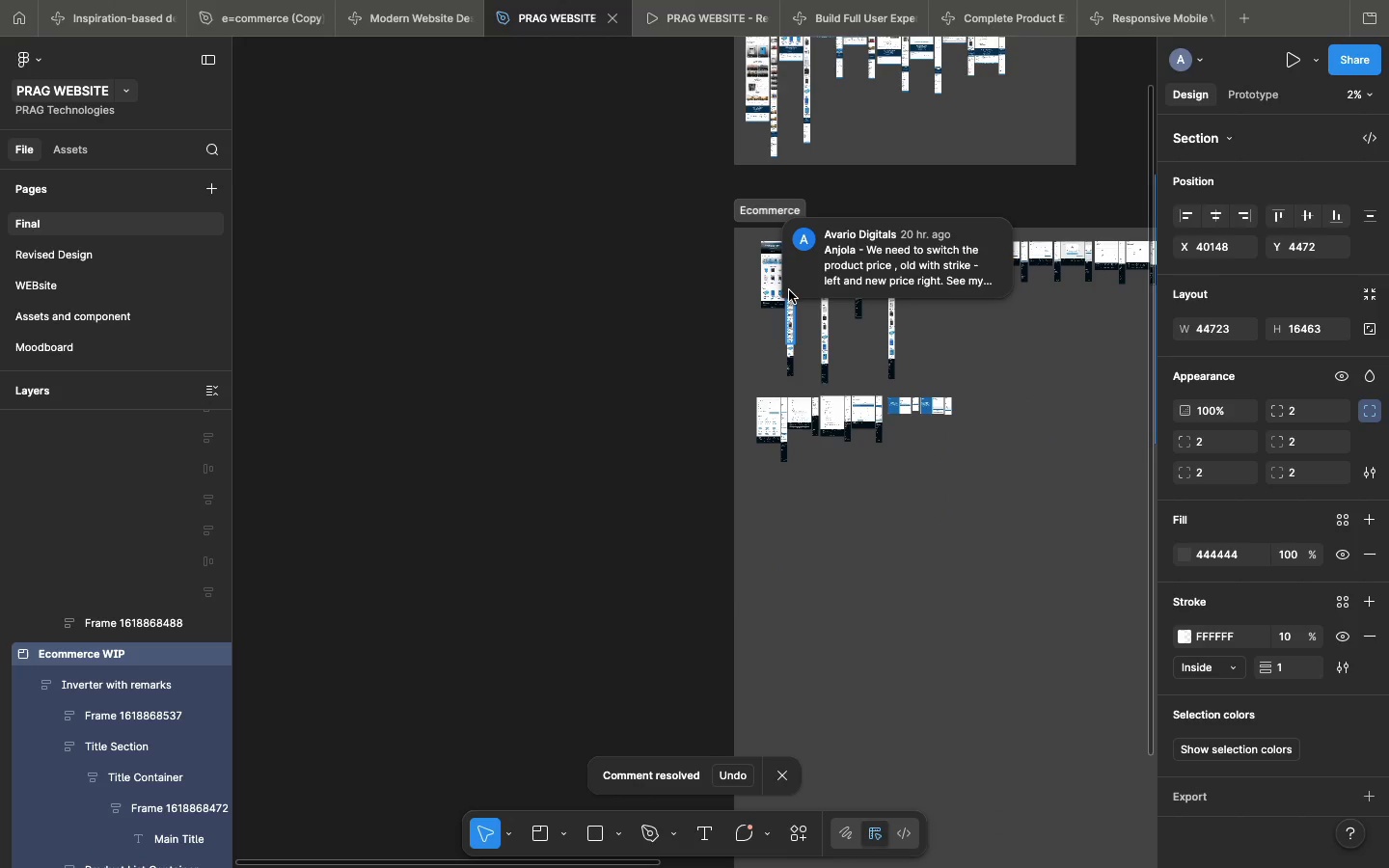 
wait(6.79)
 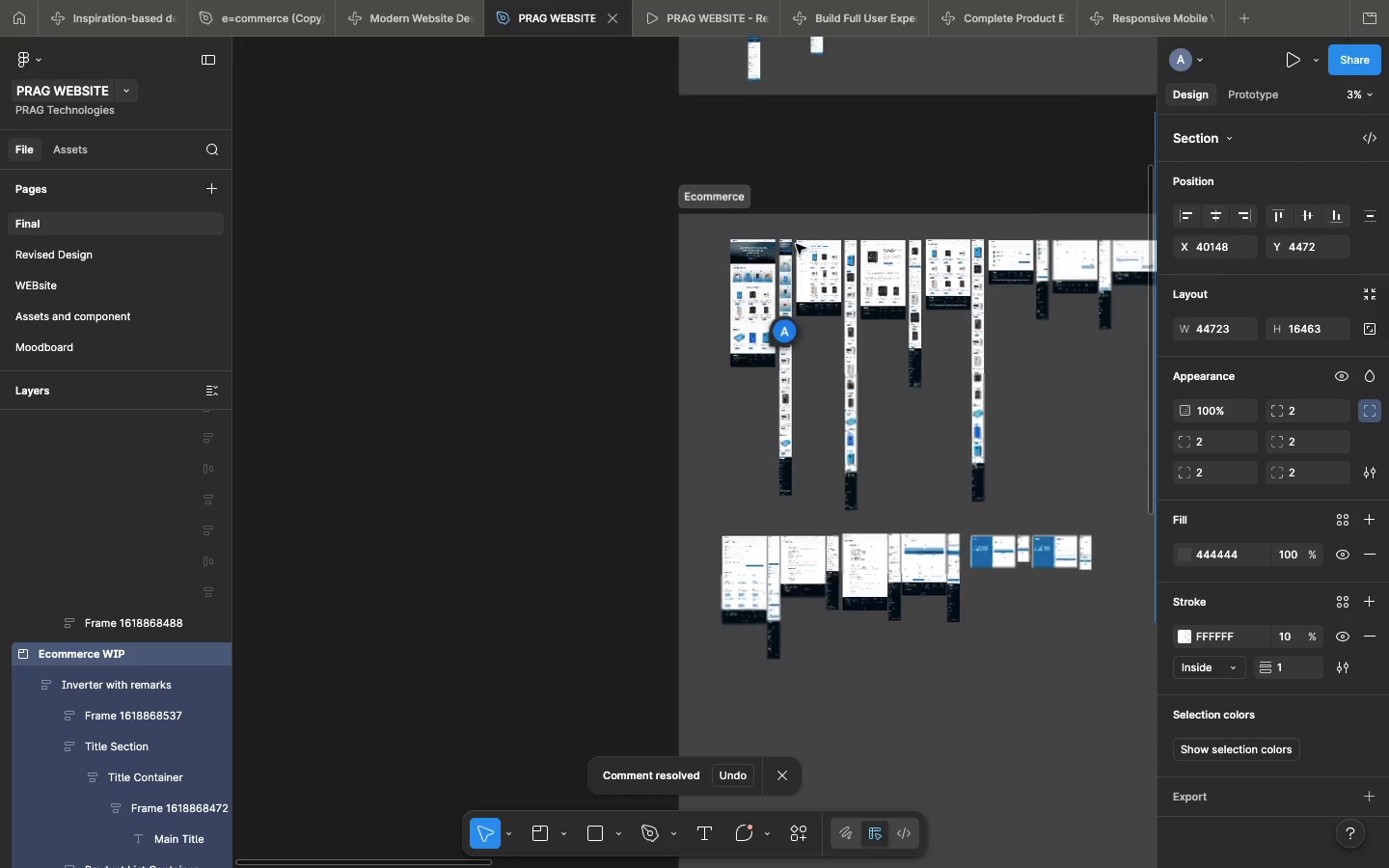 
right_click([789, 290])
 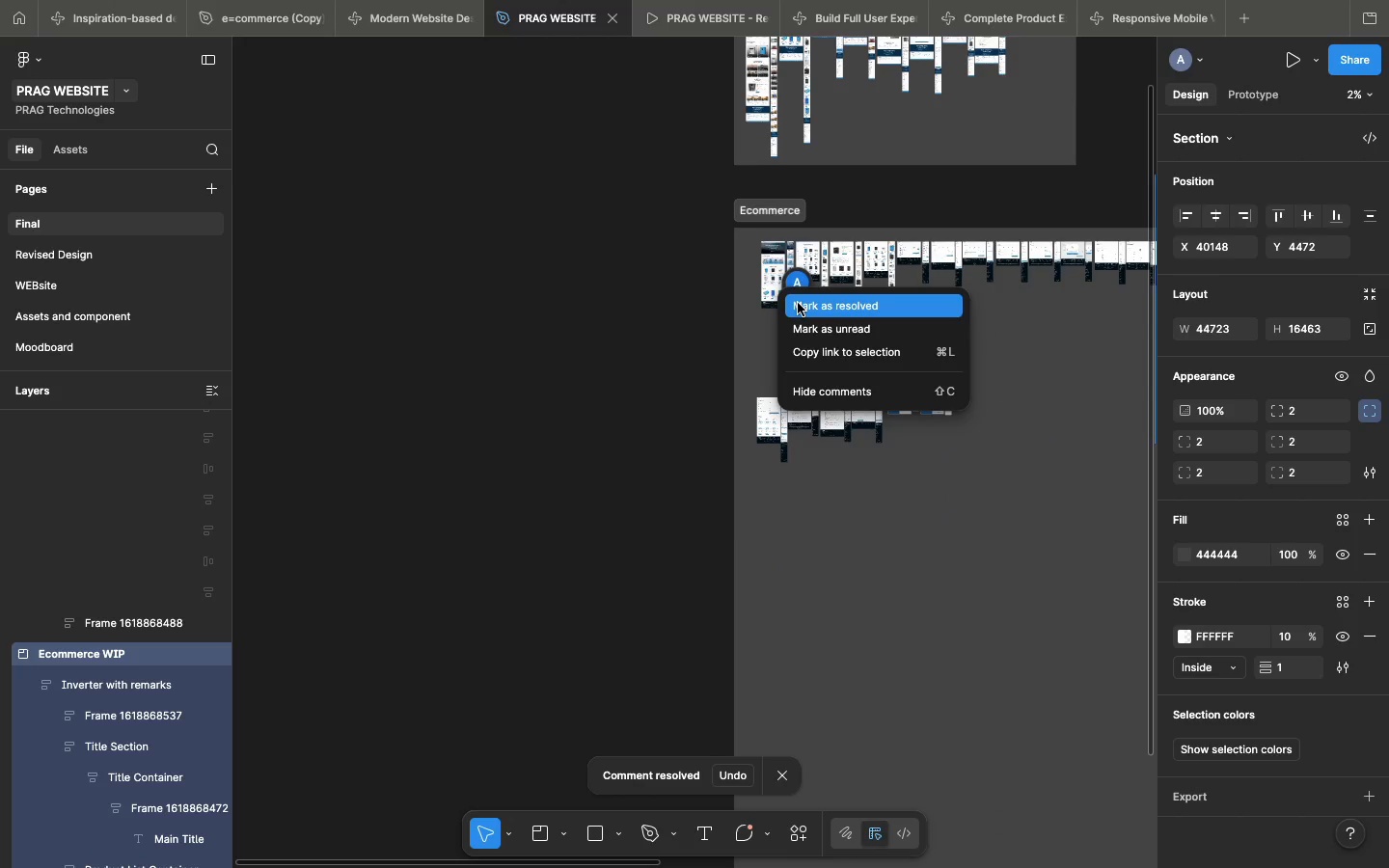 
left_click([798, 303])
 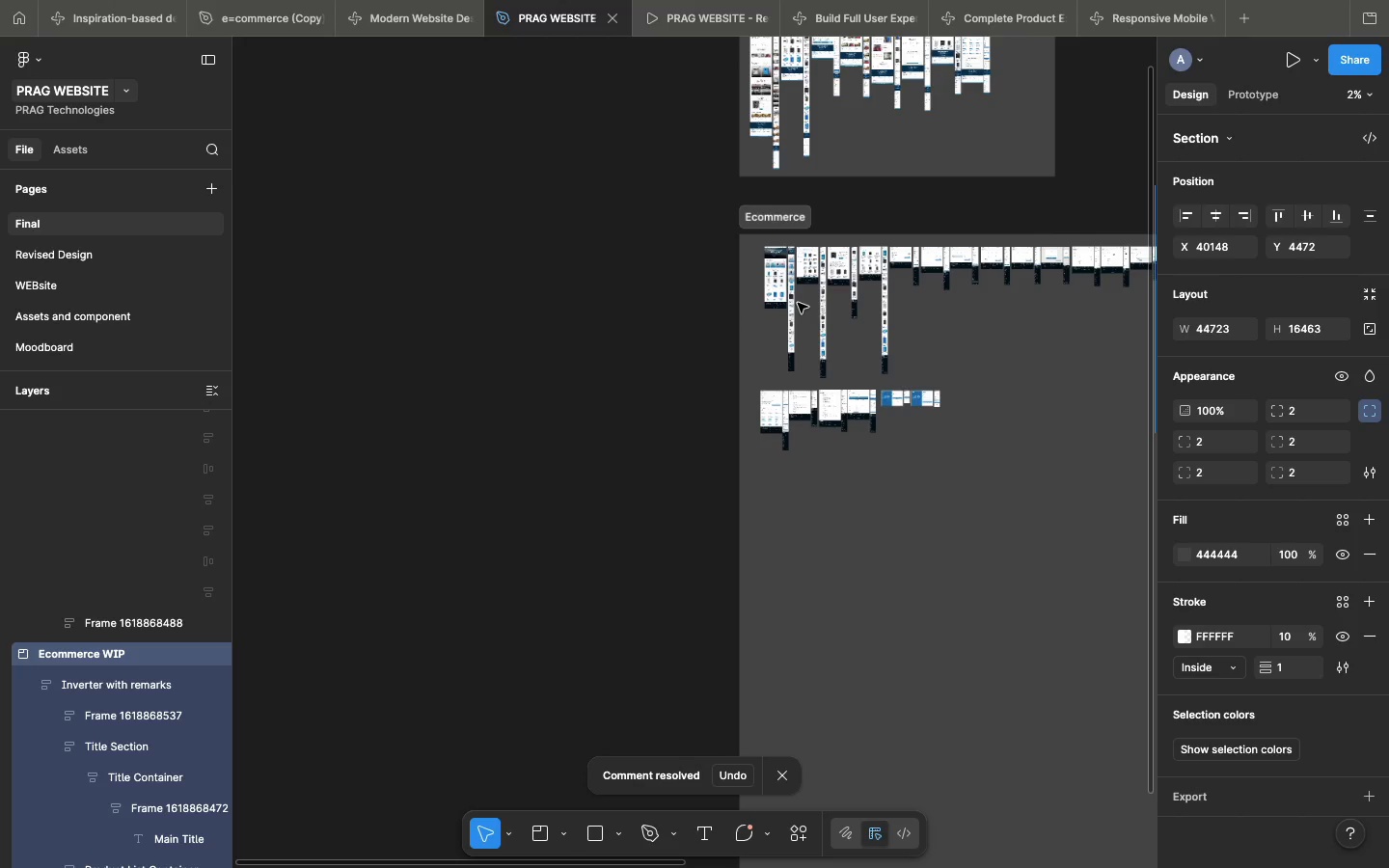 
scroll: coordinate [798, 303], scroll_direction: up, amount: 11.0
 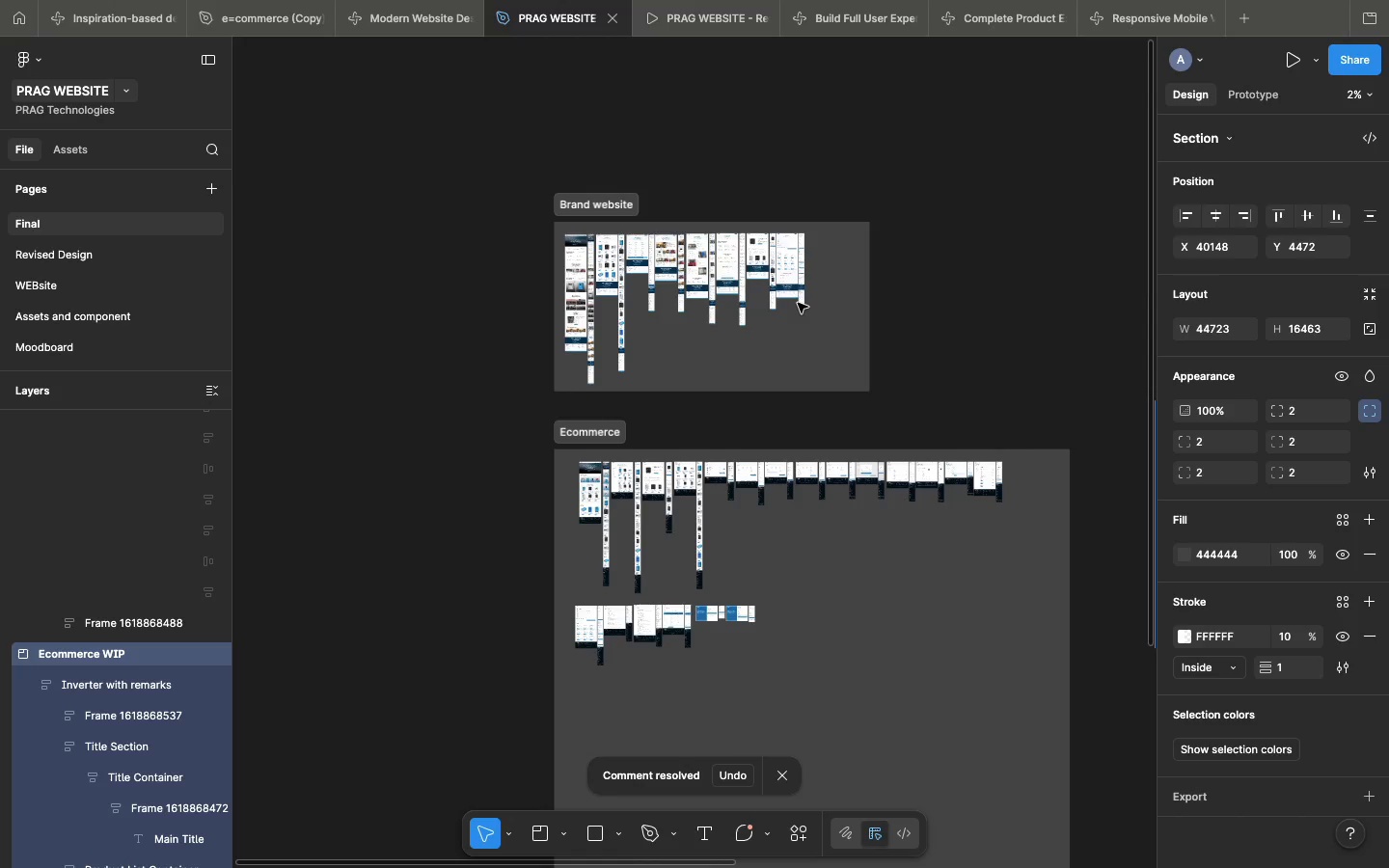 
wait(9.73)
 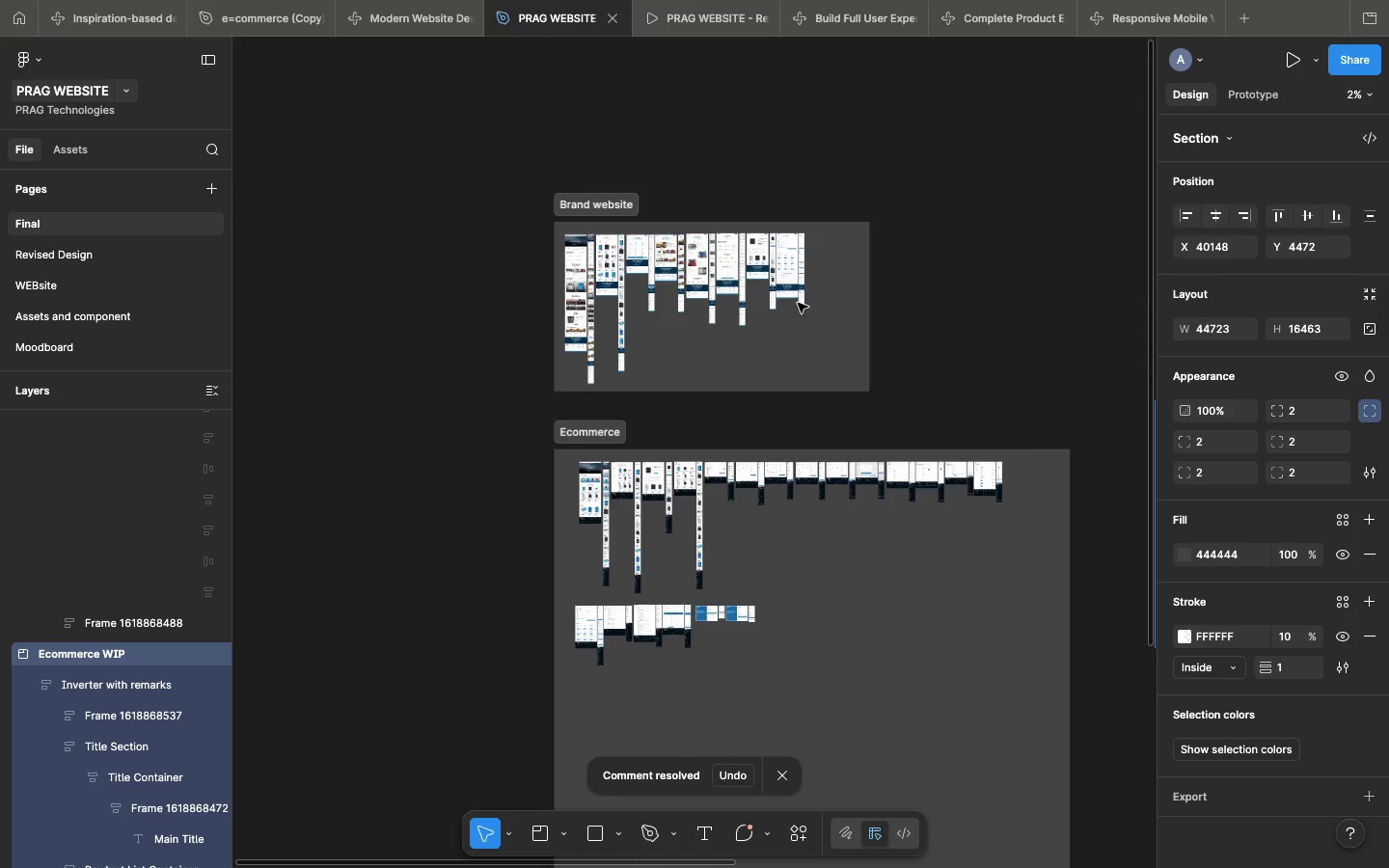 
scroll: coordinate [416, 401], scroll_direction: up, amount: 36.0
 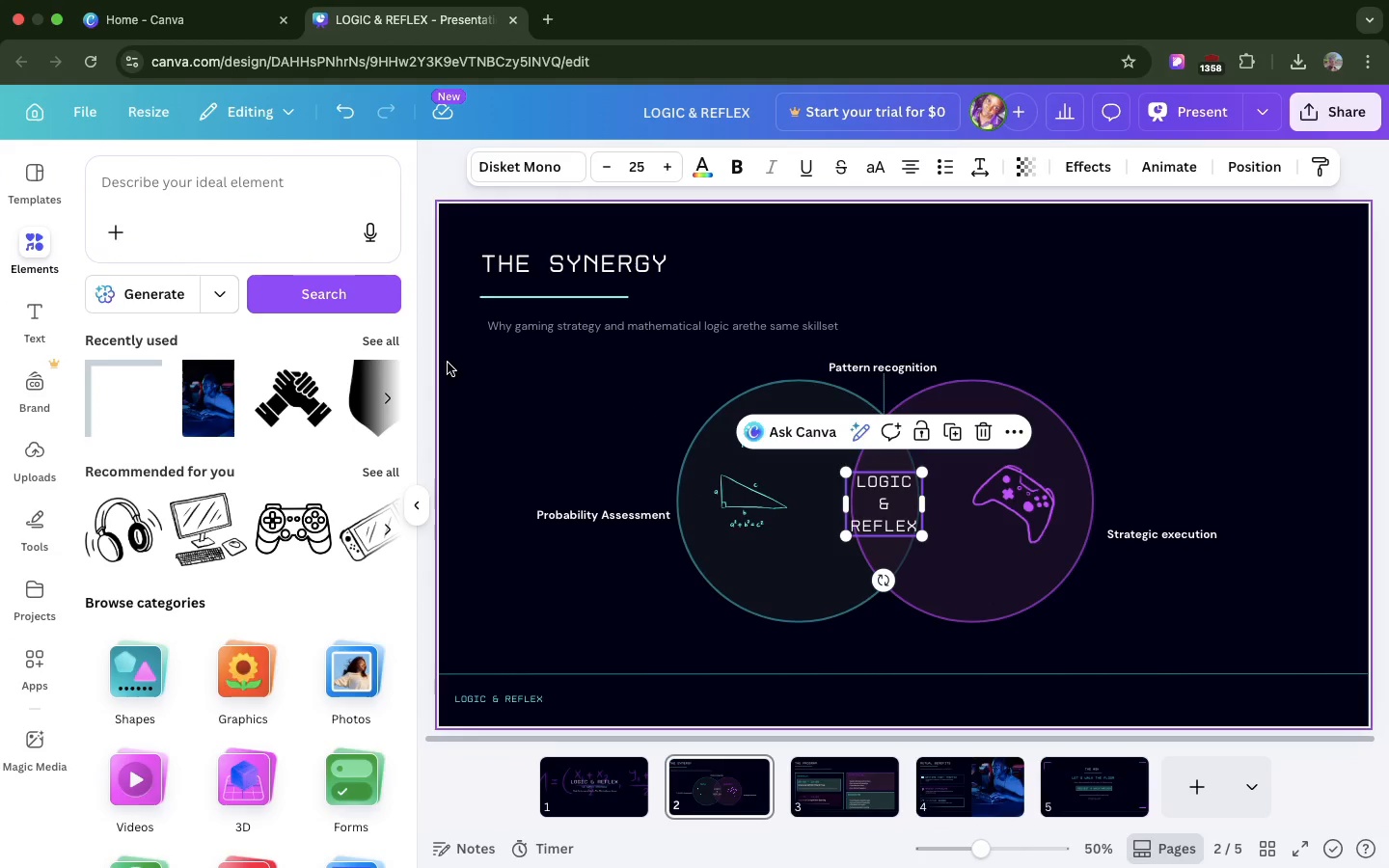 
scroll: coordinate [373, 394], scroll_direction: down, amount: 28.0
 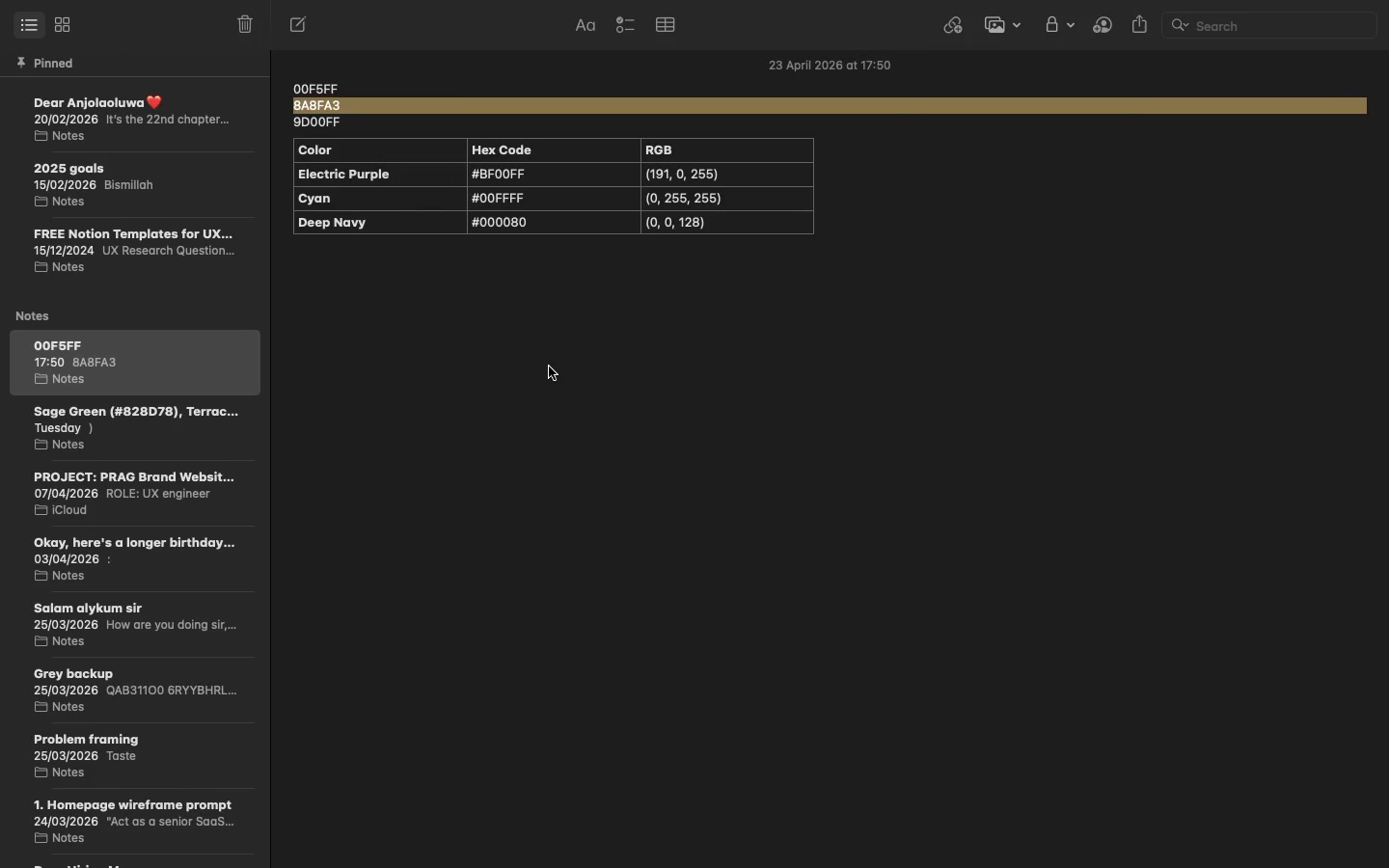 
wait(33.45)
 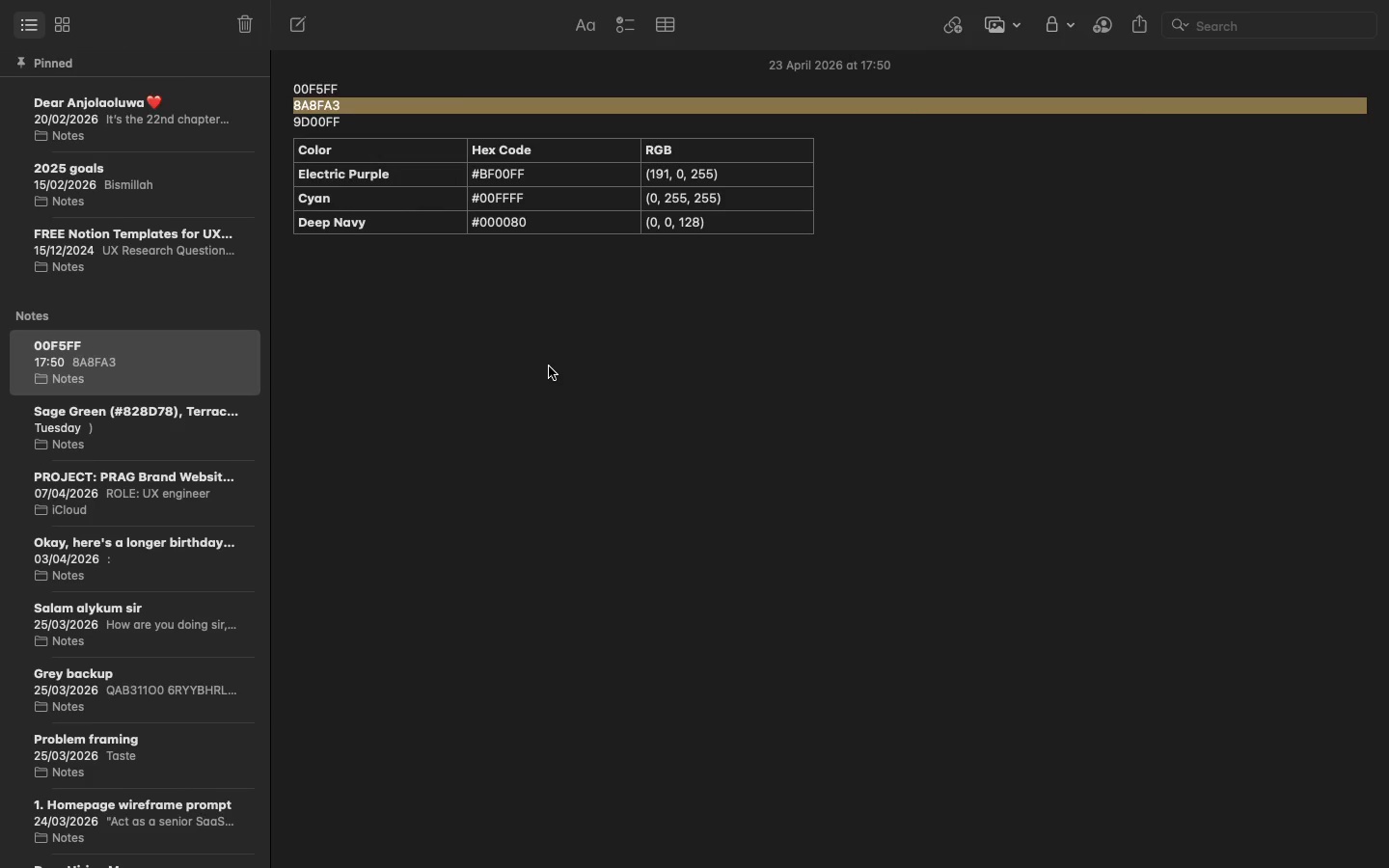 
mouse_move([776, 300])
 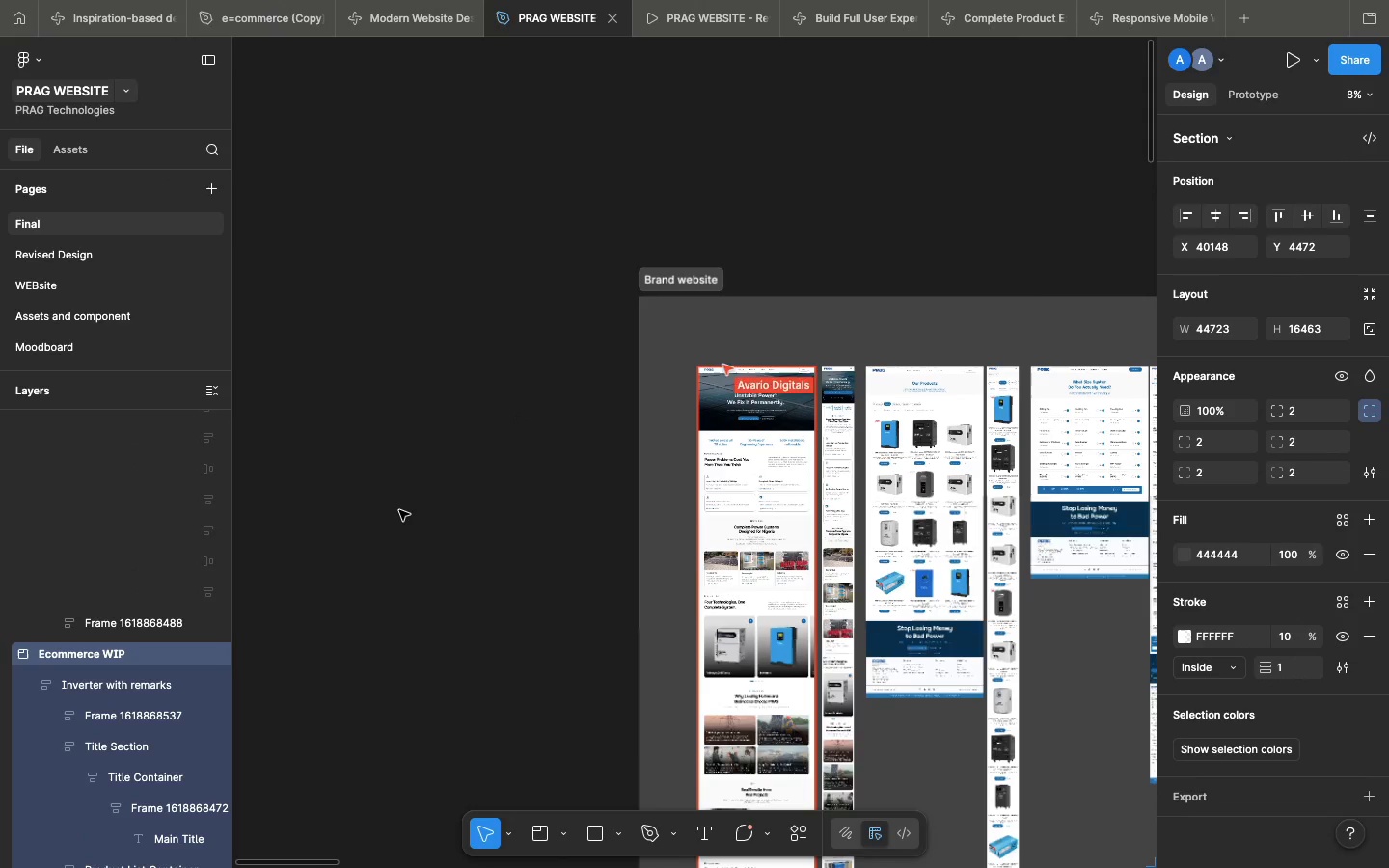 
mouse_move([390, 510])
 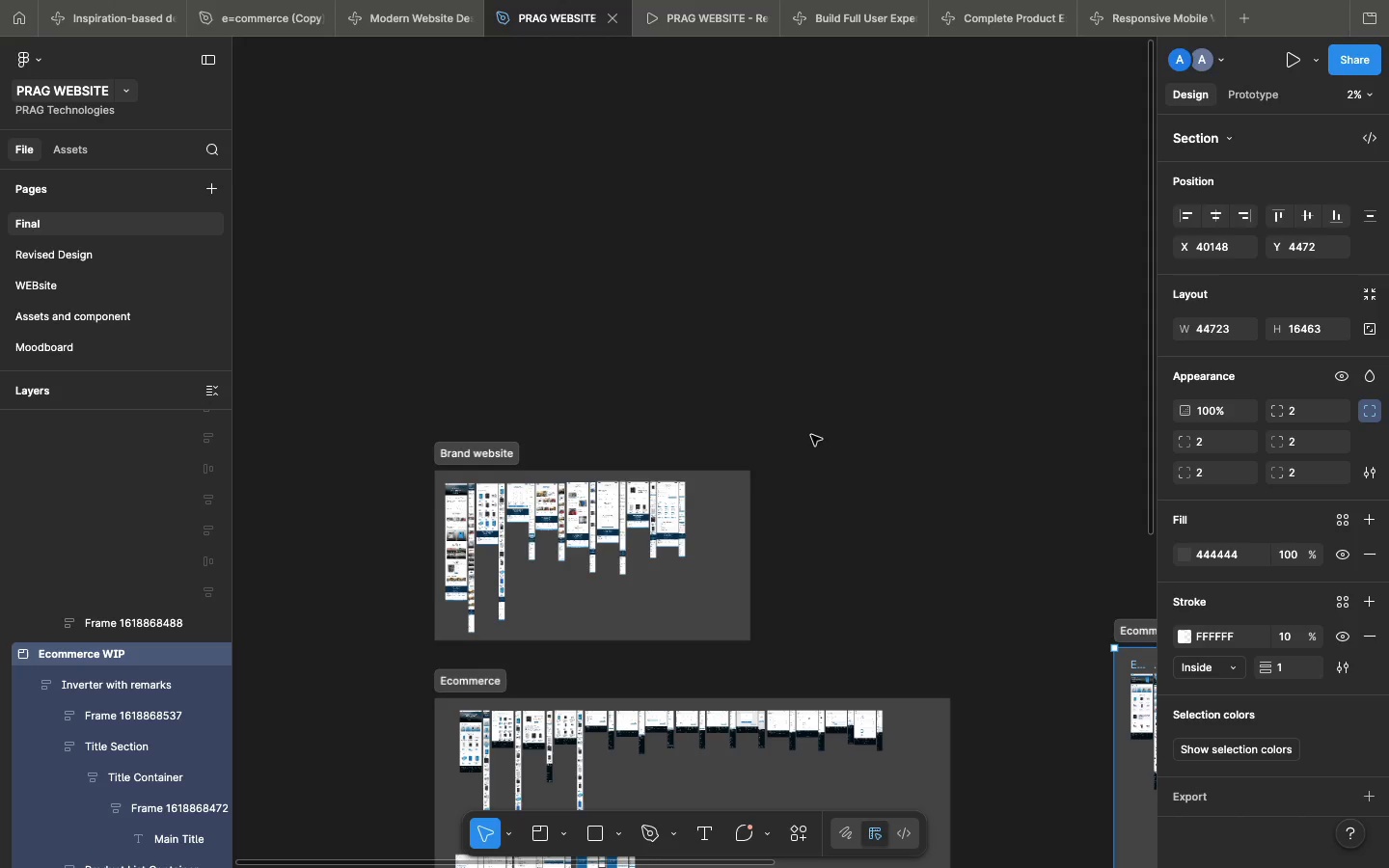 
wait(5.75)
 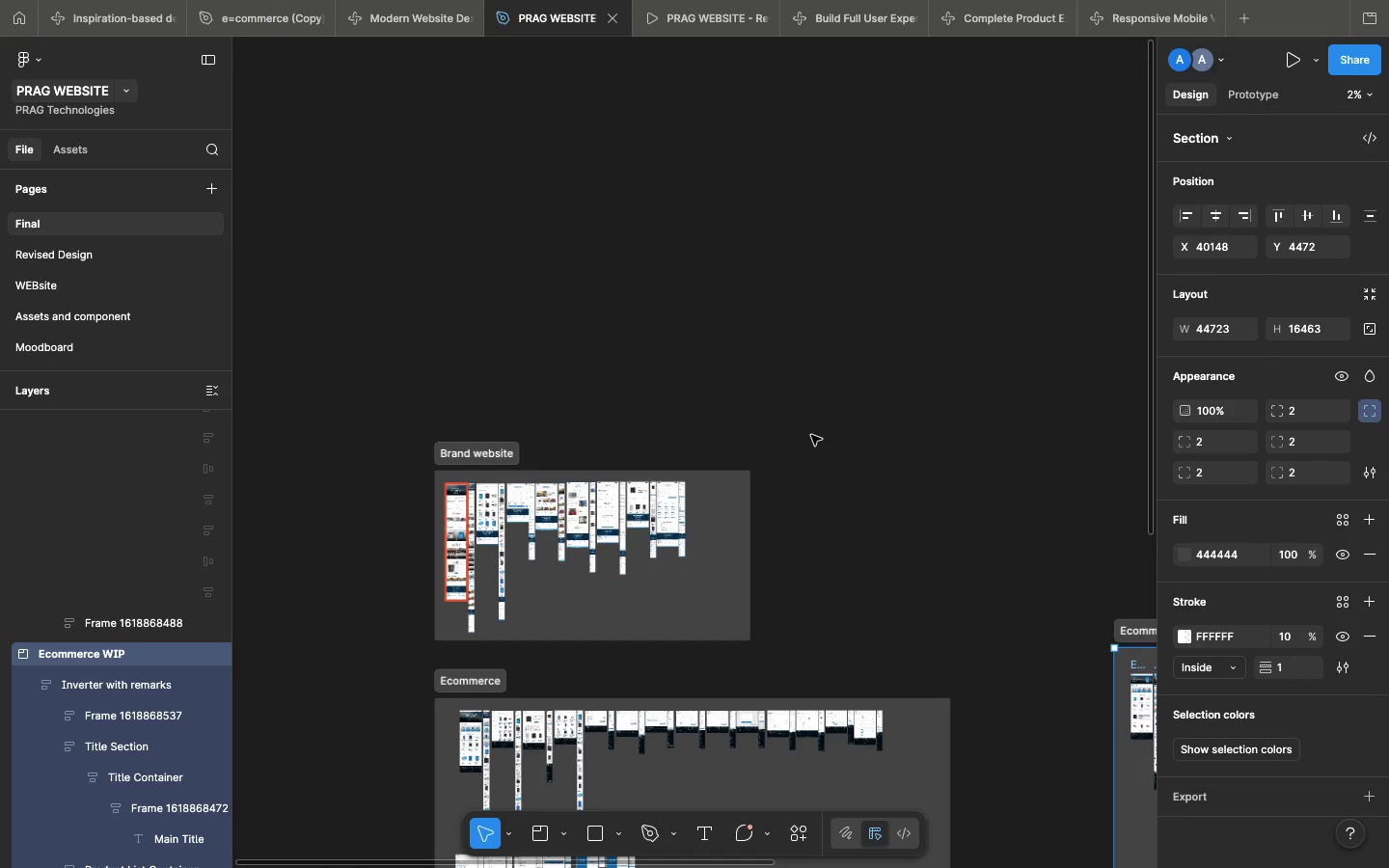 
scroll: coordinate [808, 434], scroll_direction: down, amount: 55.0
 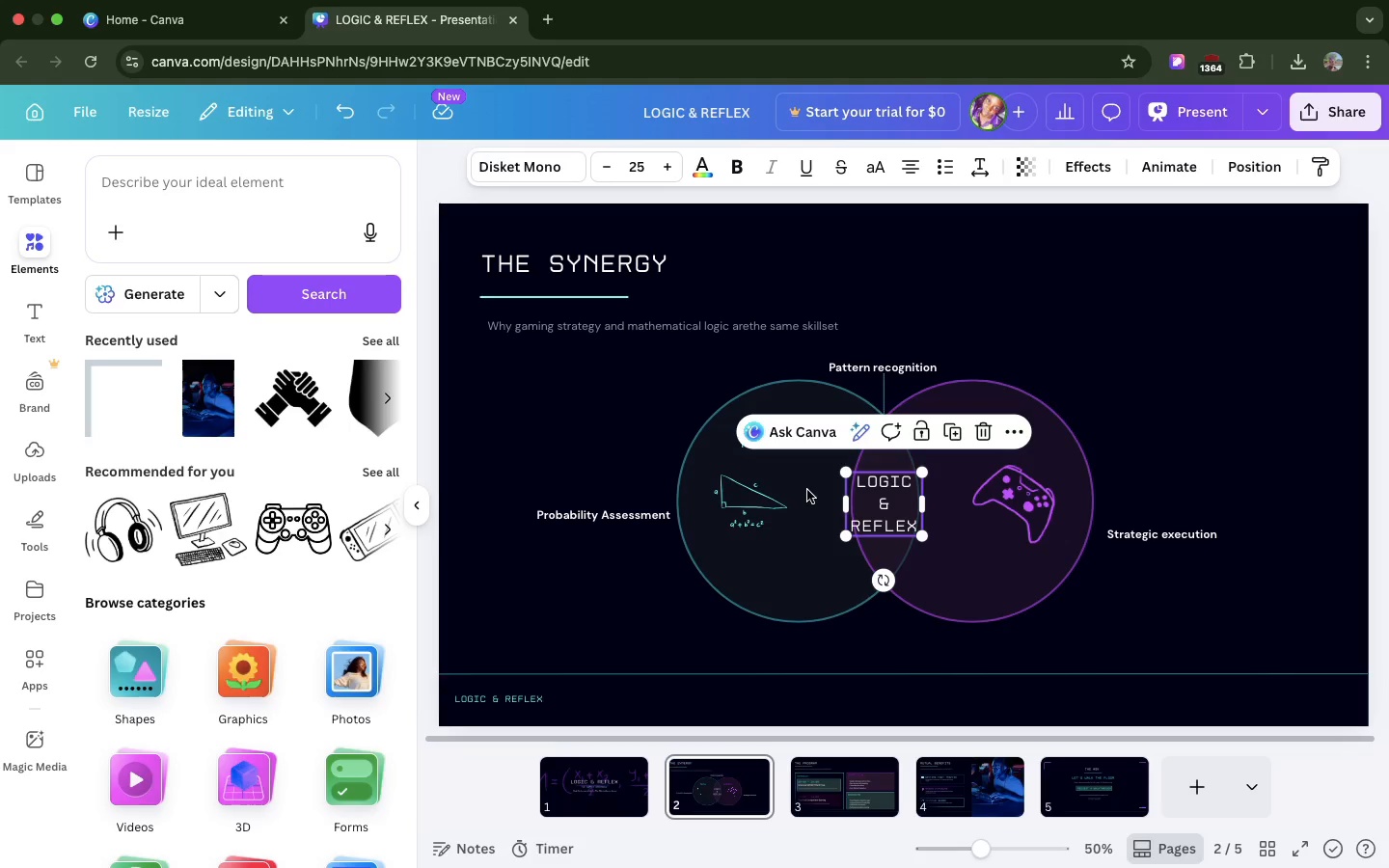 
wait(95.62)
 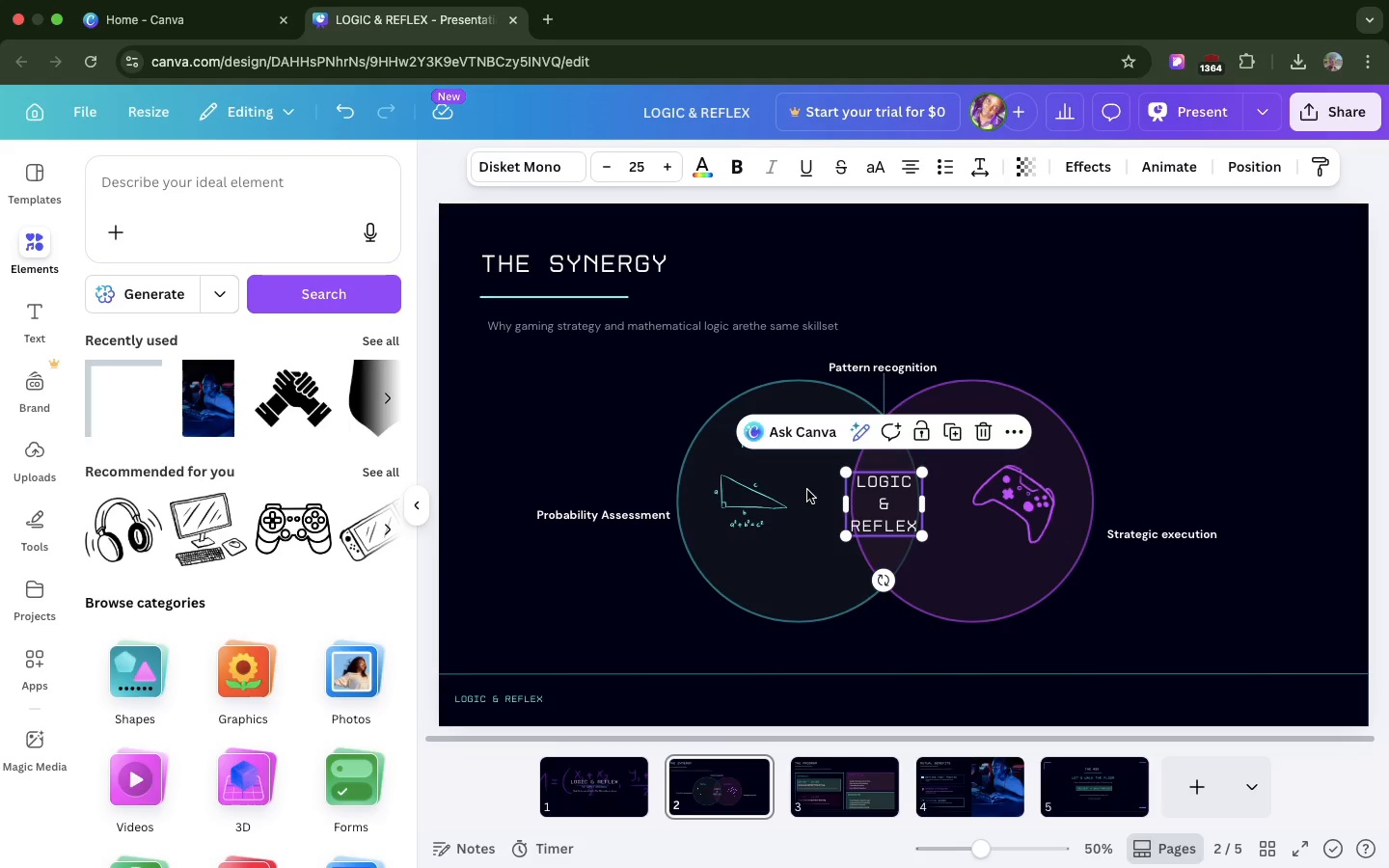 
scroll: coordinate [807, 490], scroll_direction: down, amount: 10.0
 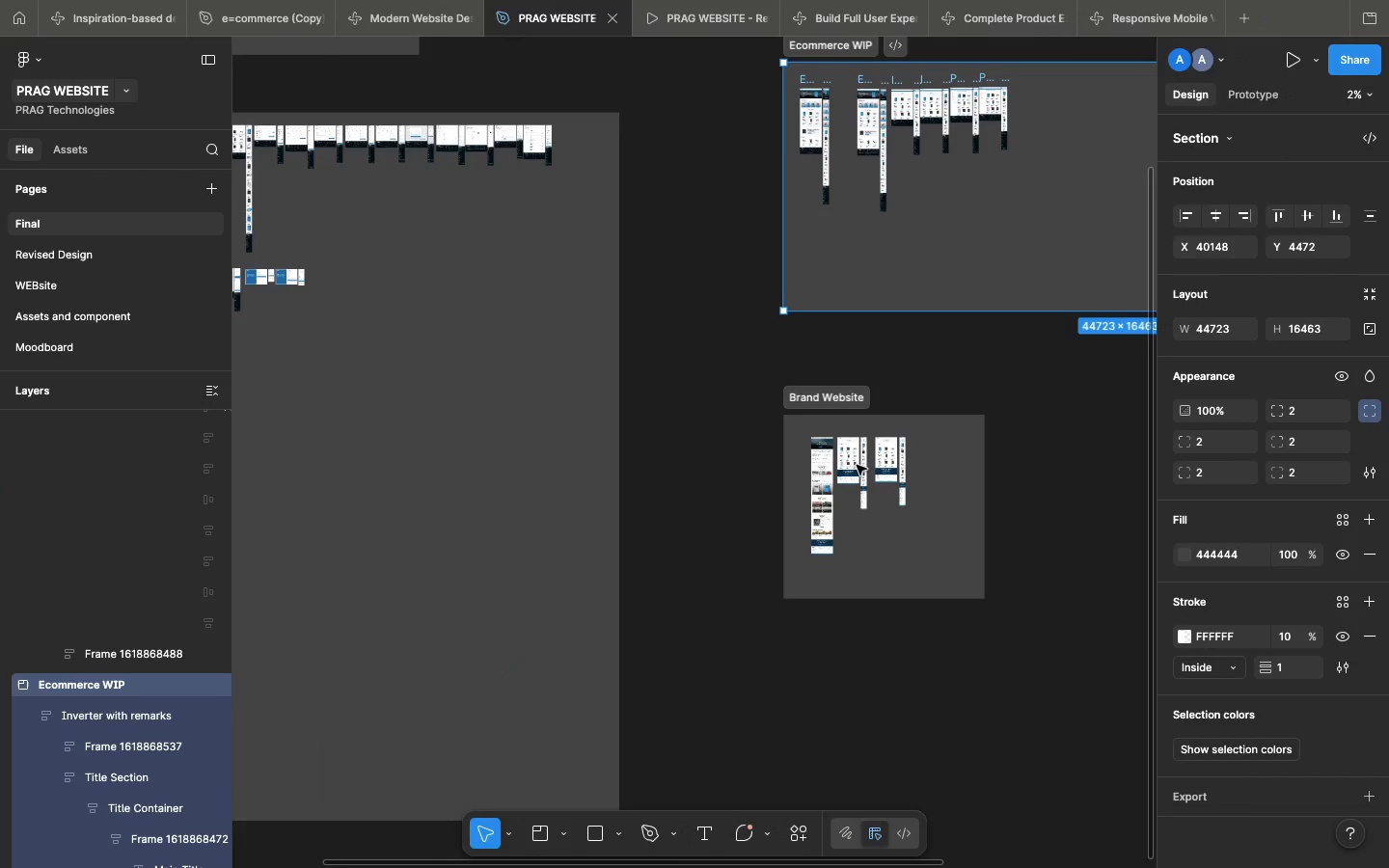 
mouse_move([857, 447])
 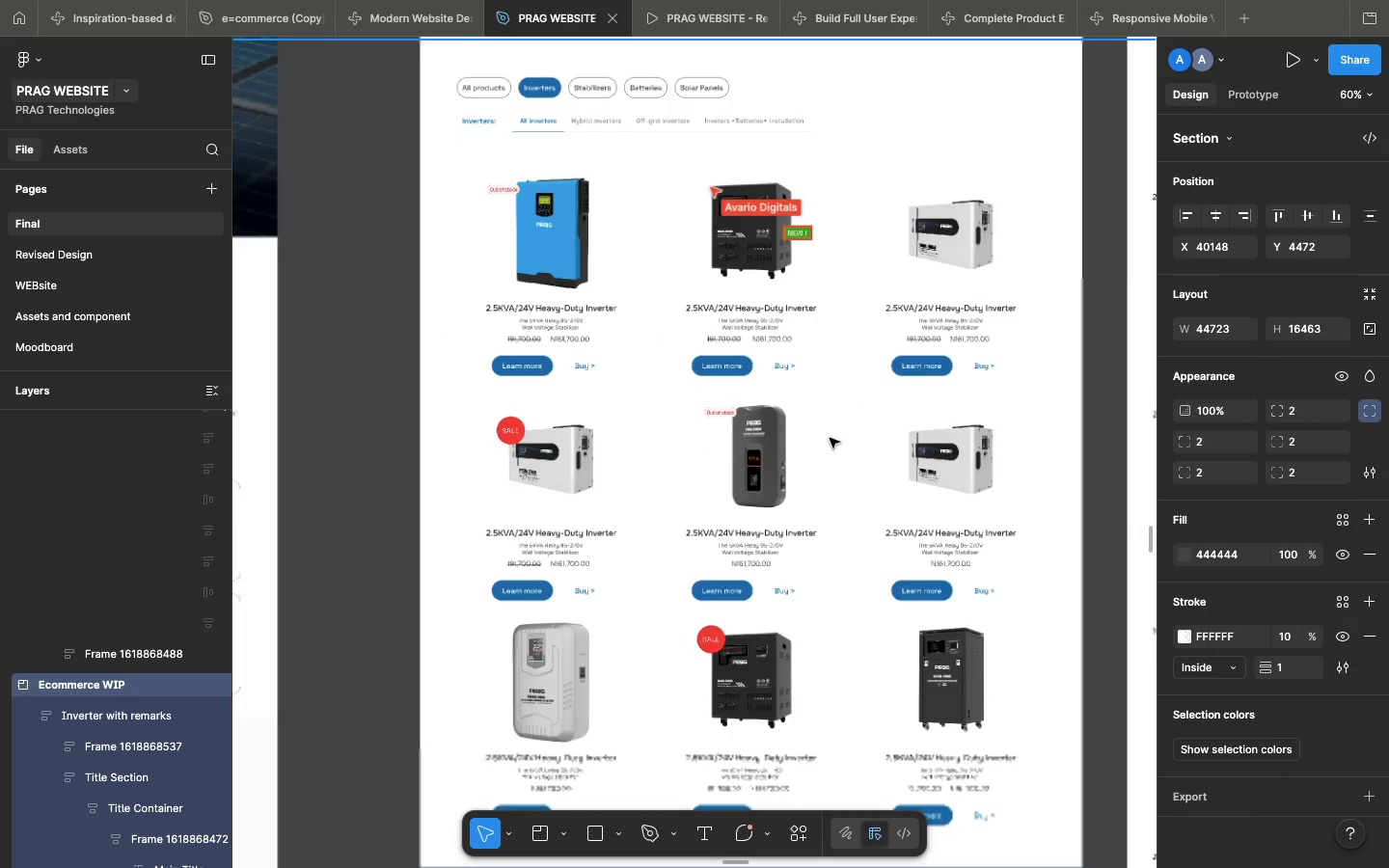 
scroll: coordinate [830, 438], scroll_direction: down, amount: 18.0
 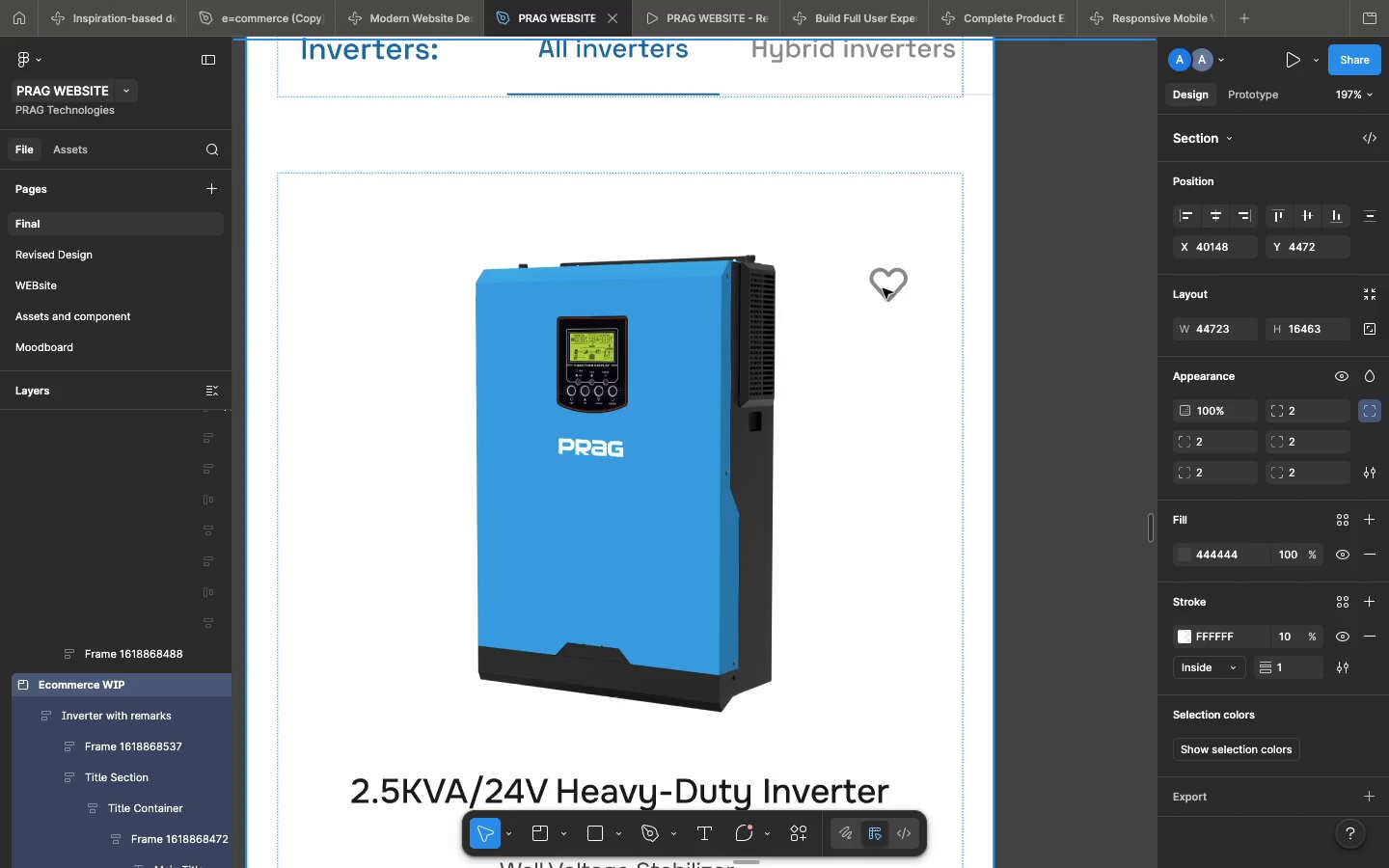 
double_click([889, 285])
 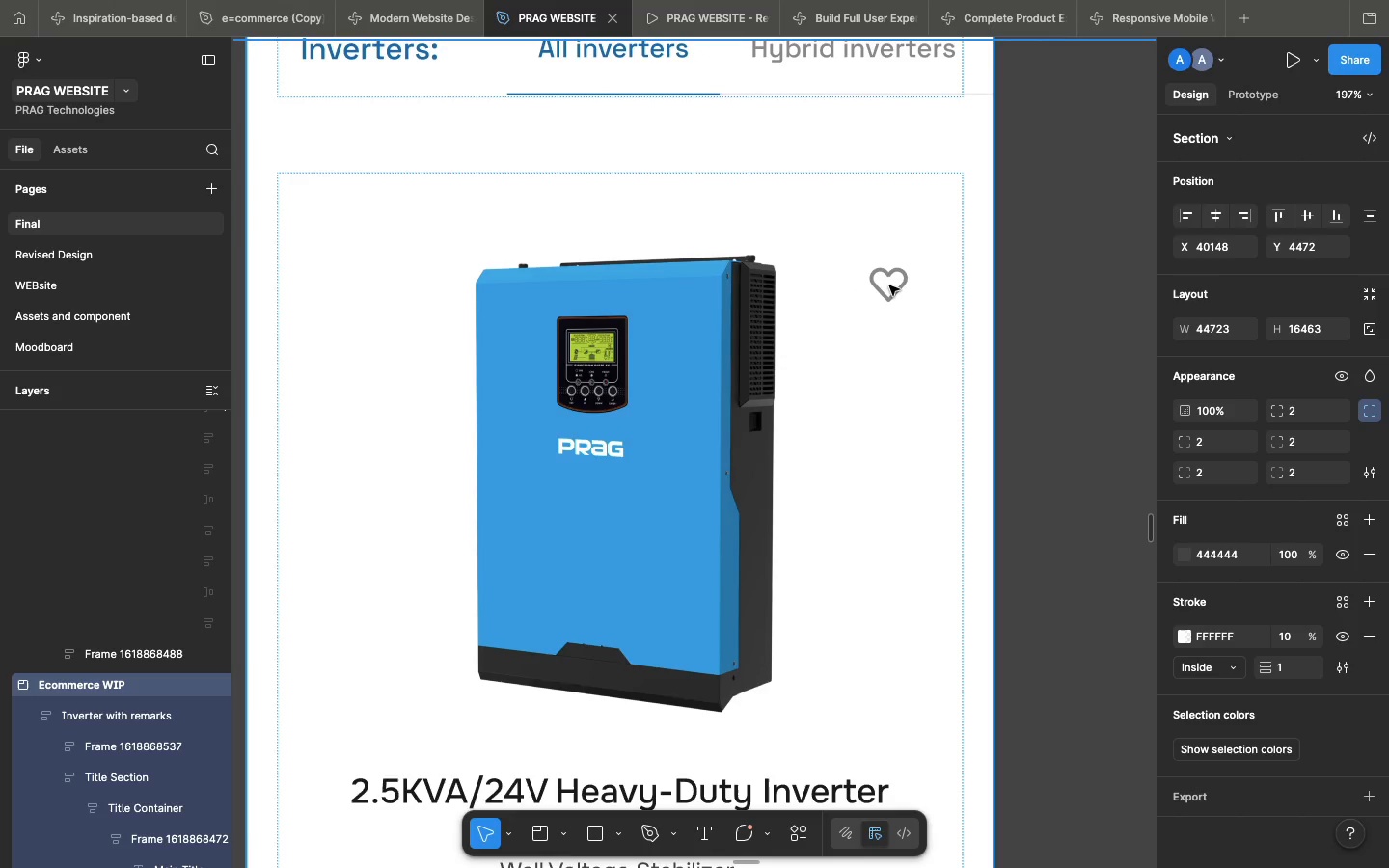 
triple_click([889, 285])
 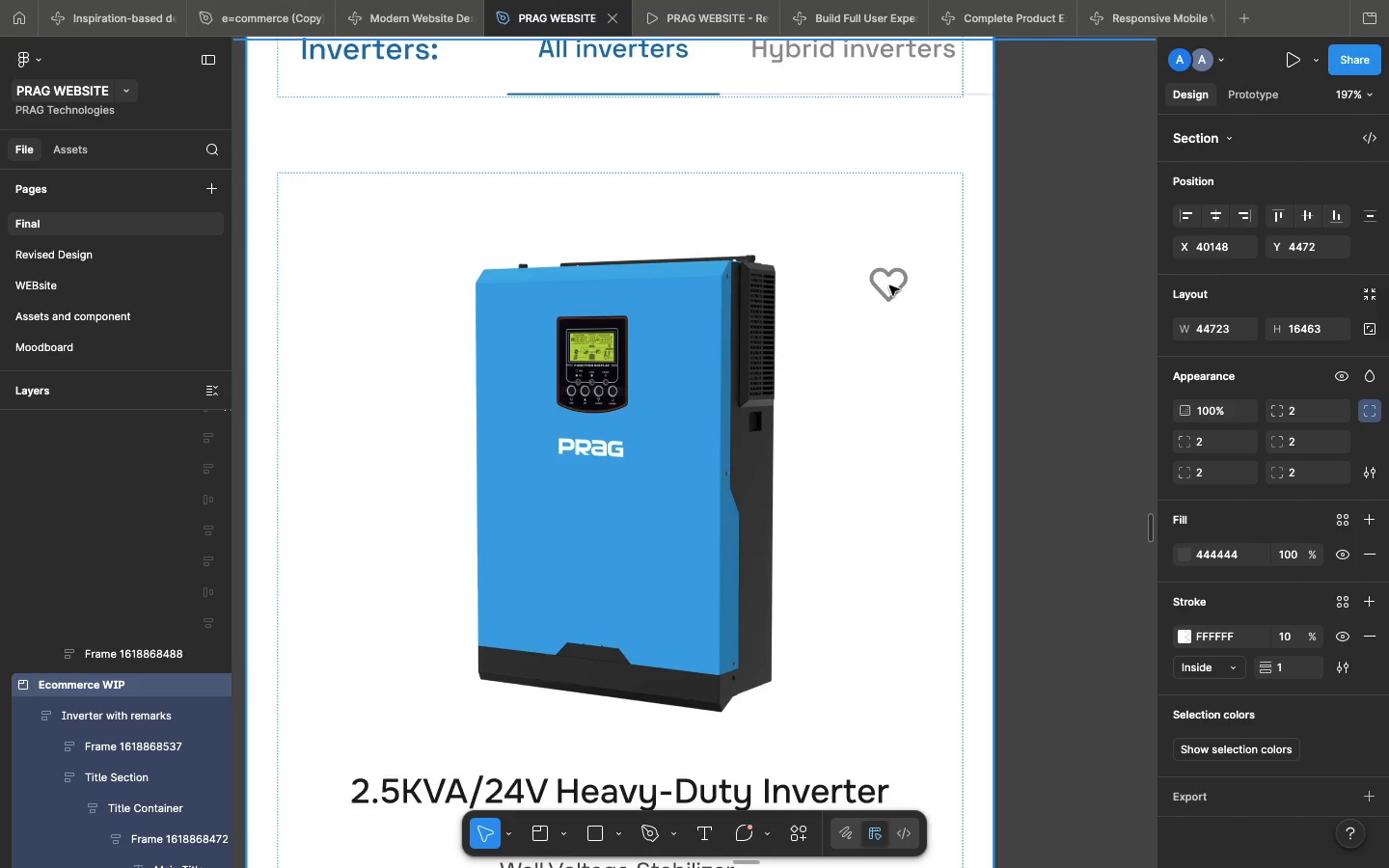 
triple_click([889, 285])
 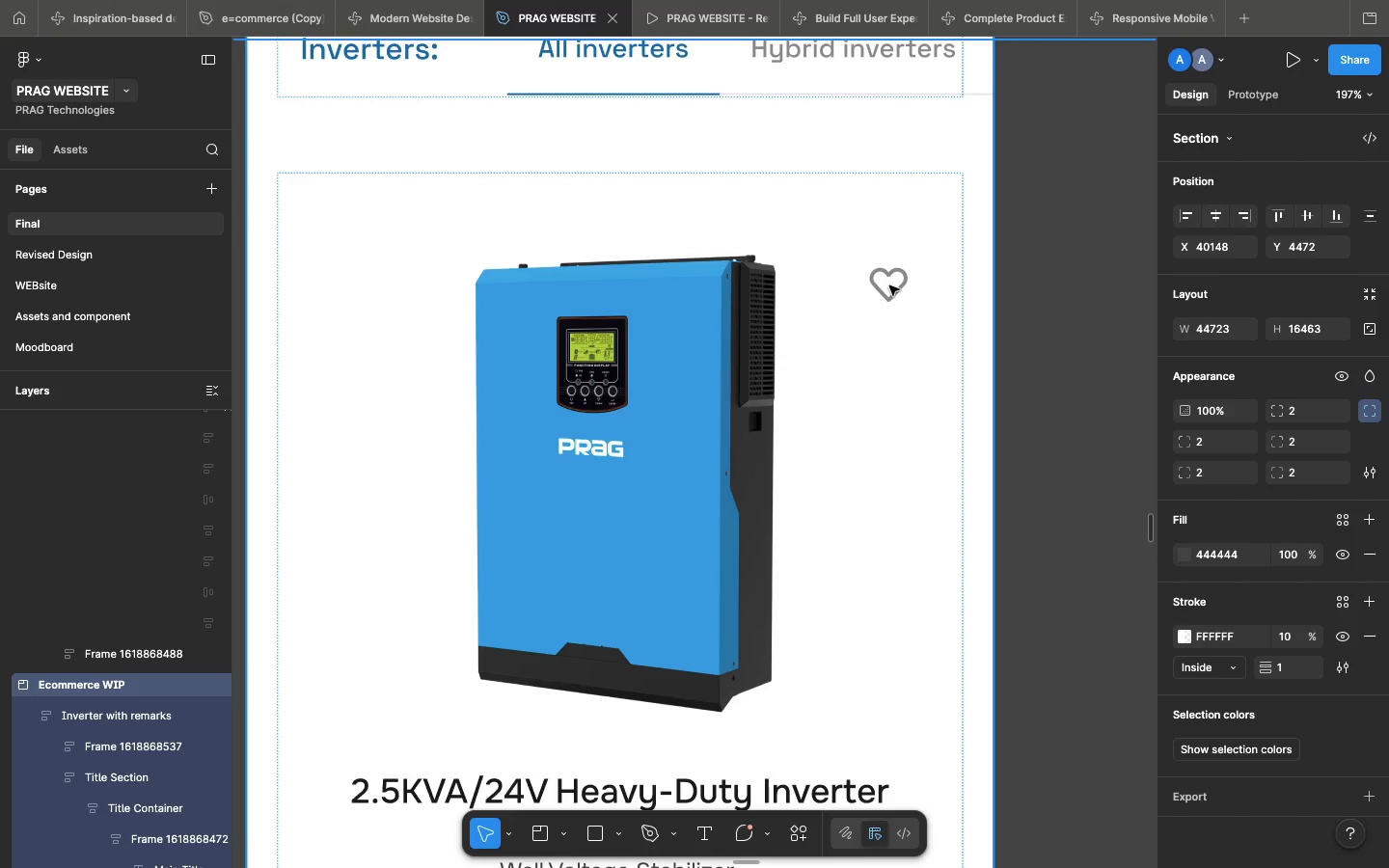 
triple_click([889, 285])
 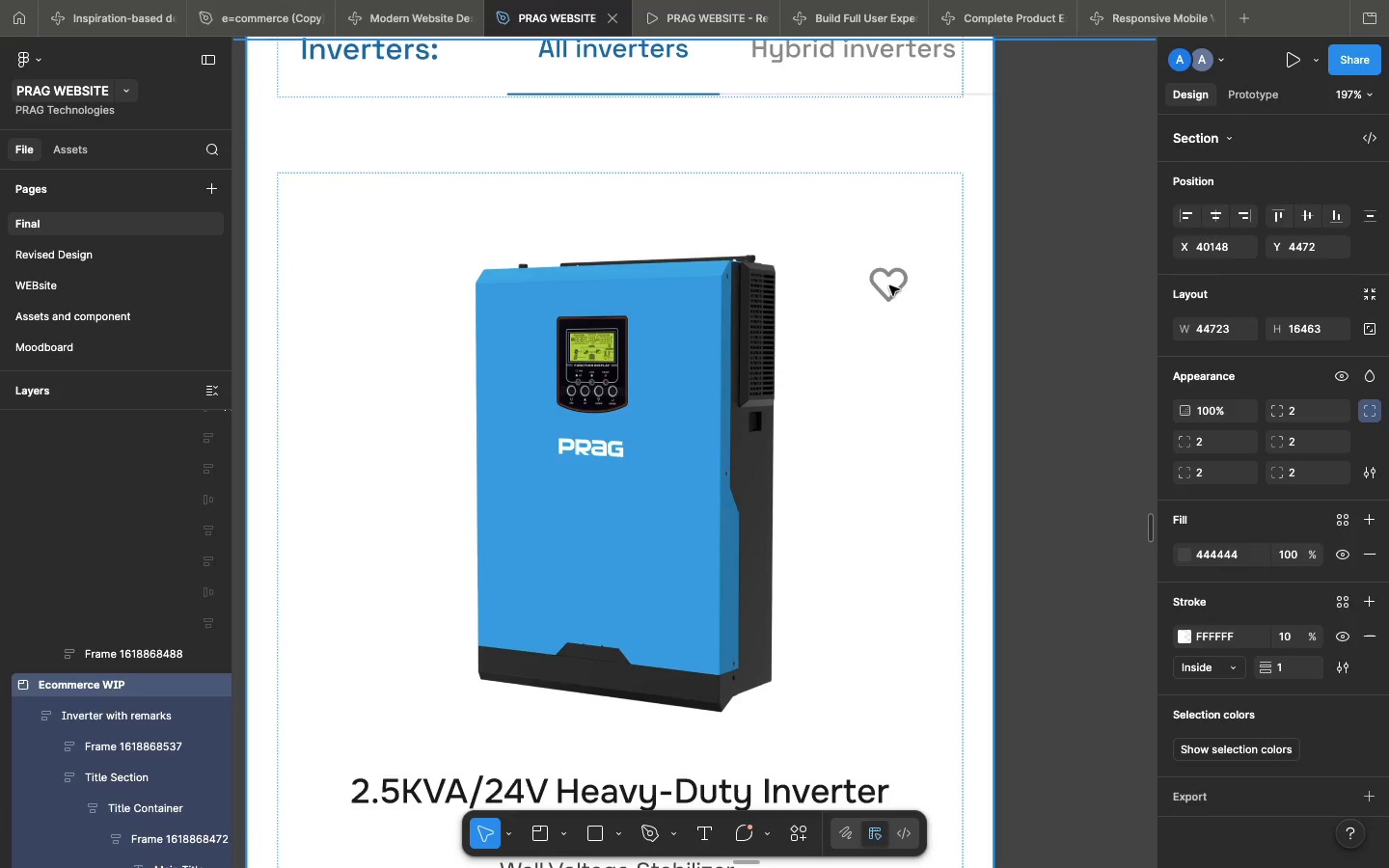 
triple_click([889, 285])
 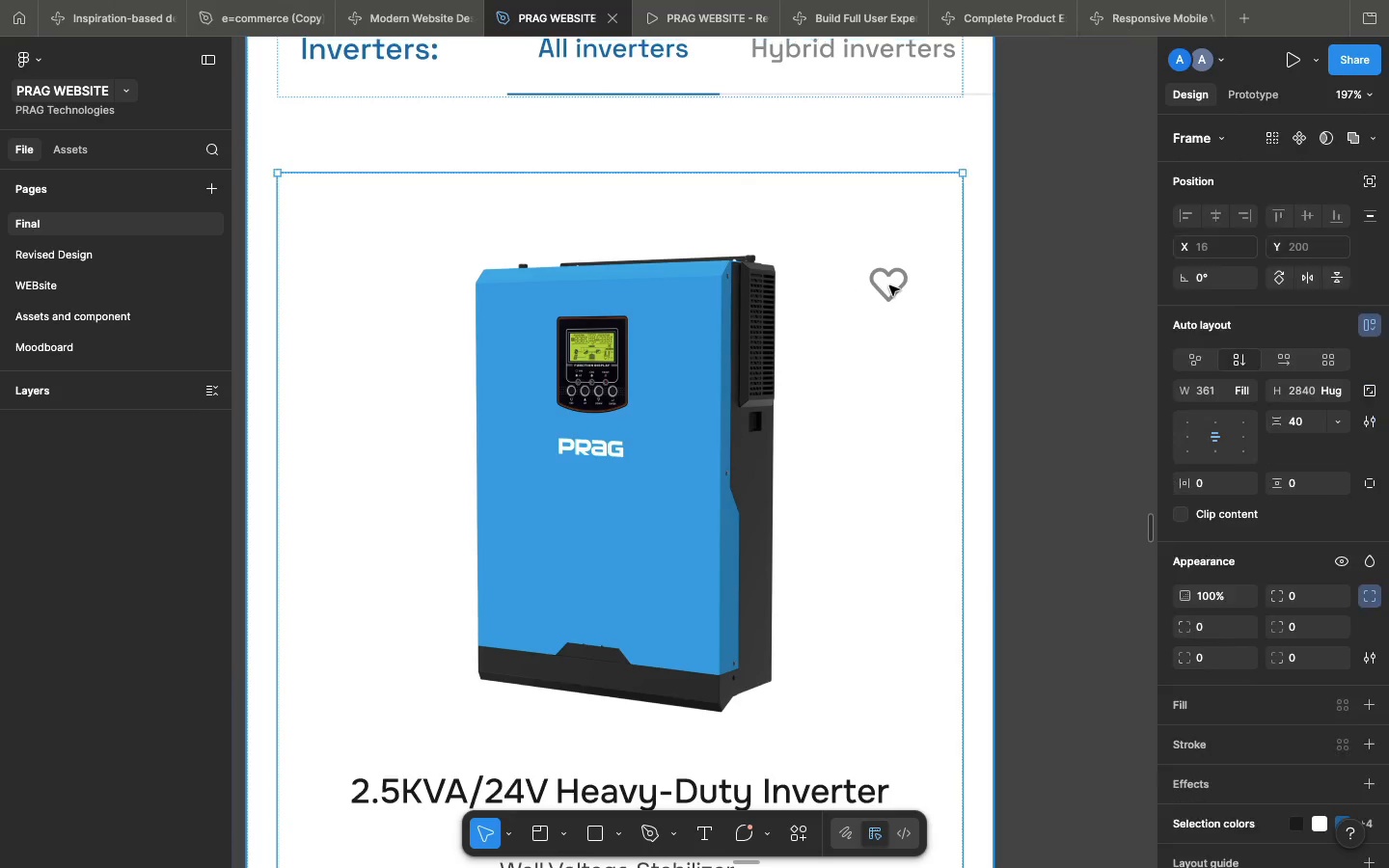 
triple_click([889, 285])
 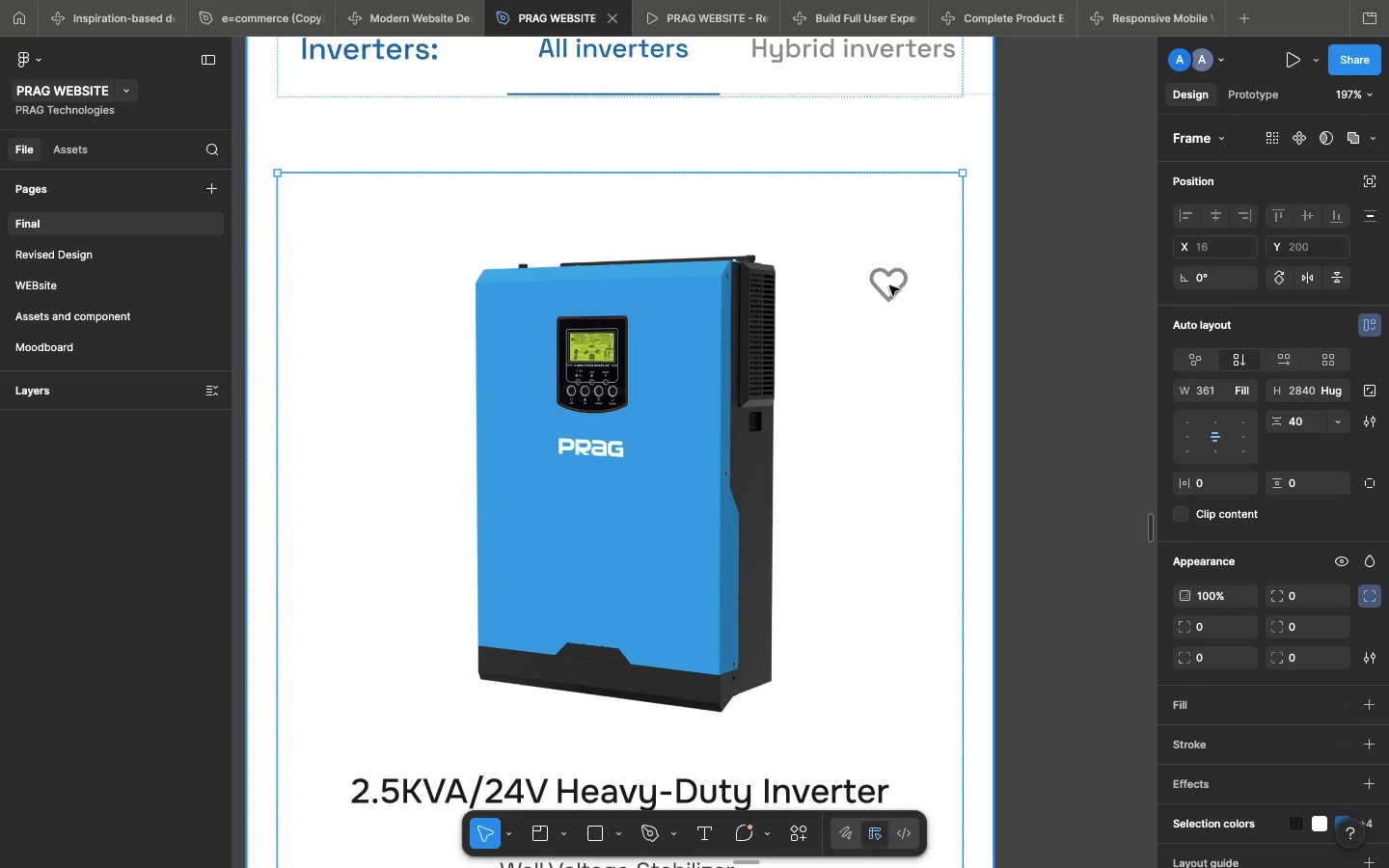 
triple_click([889, 285])
 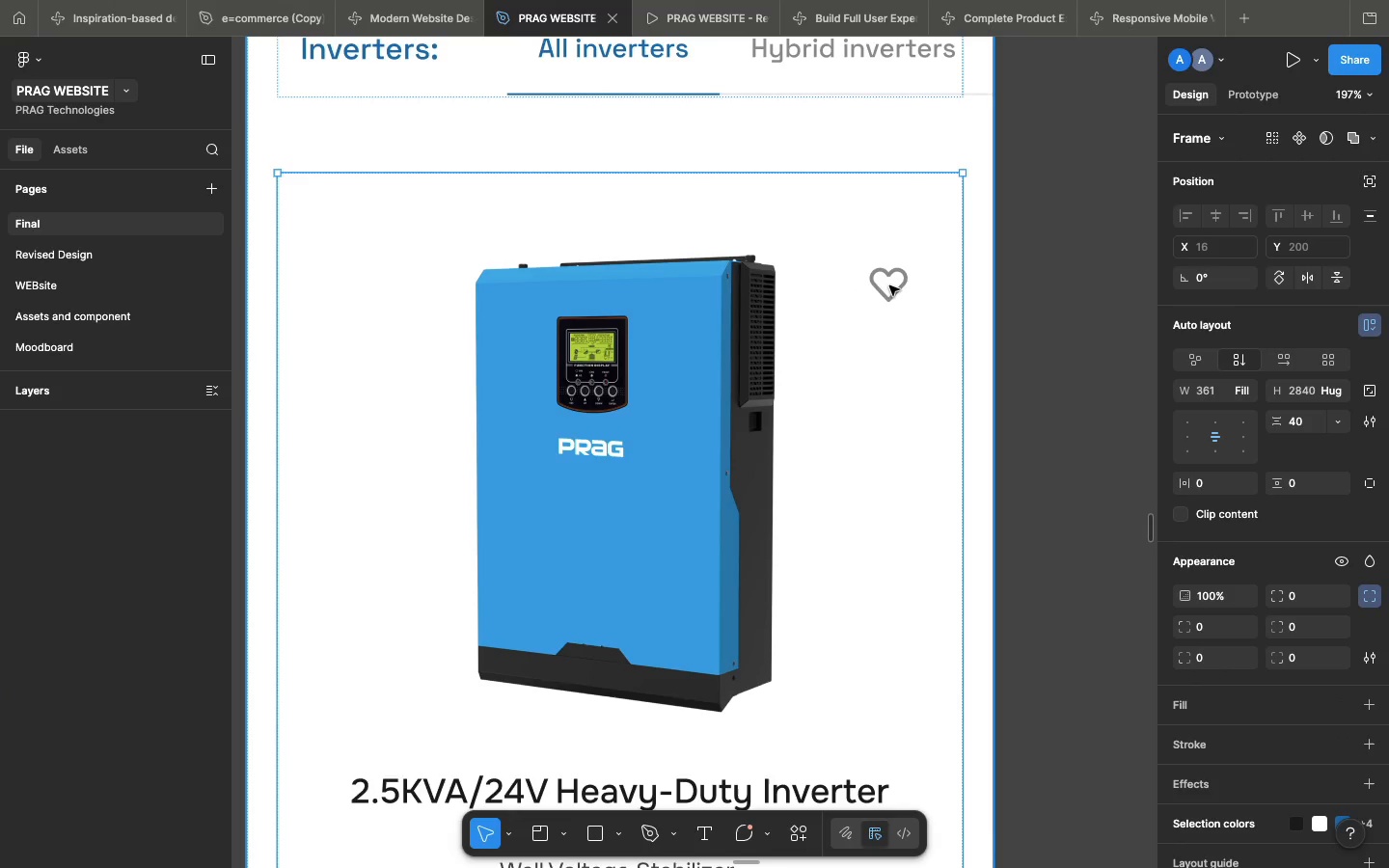 
triple_click([889, 285])
 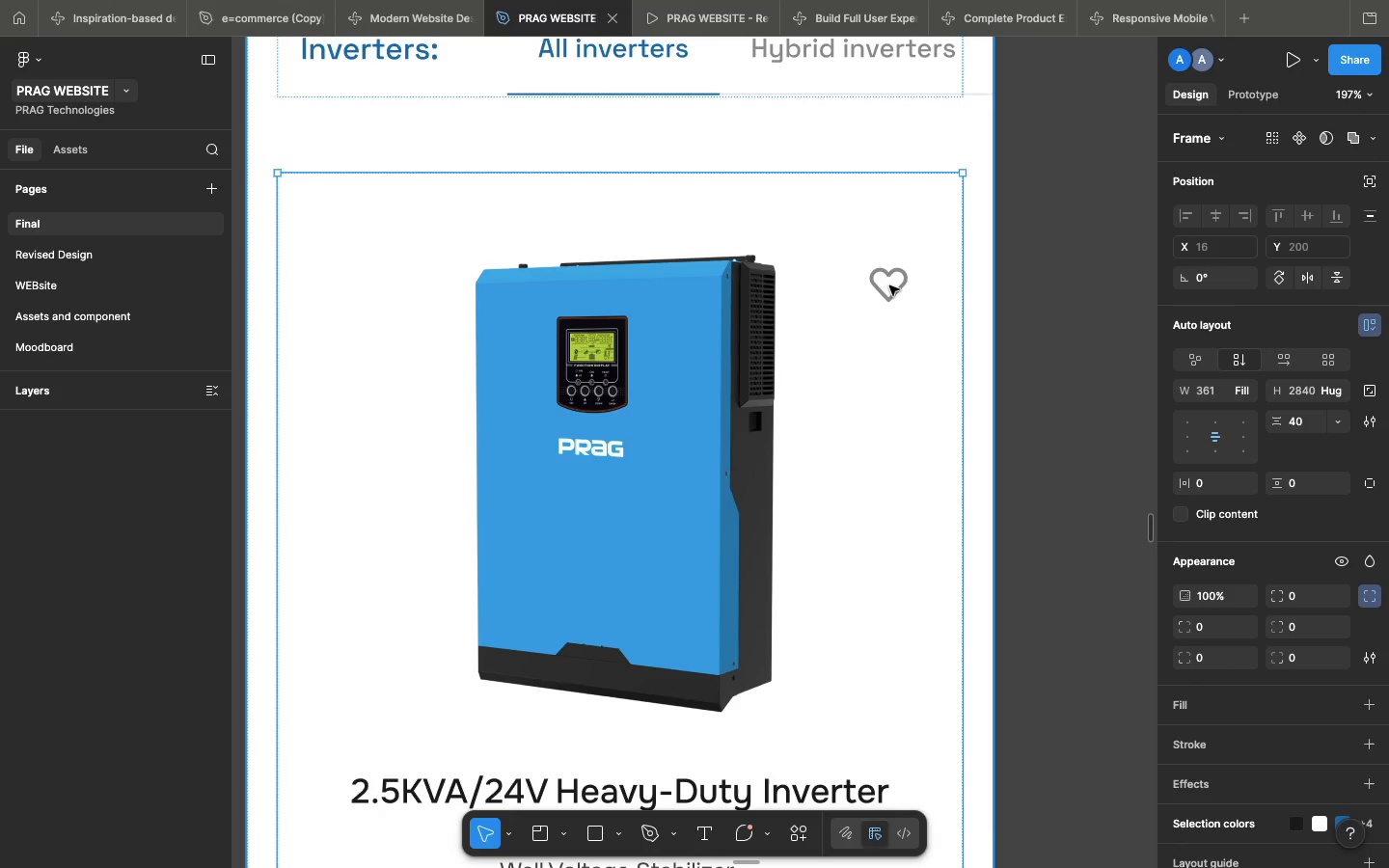 
triple_click([889, 285])
 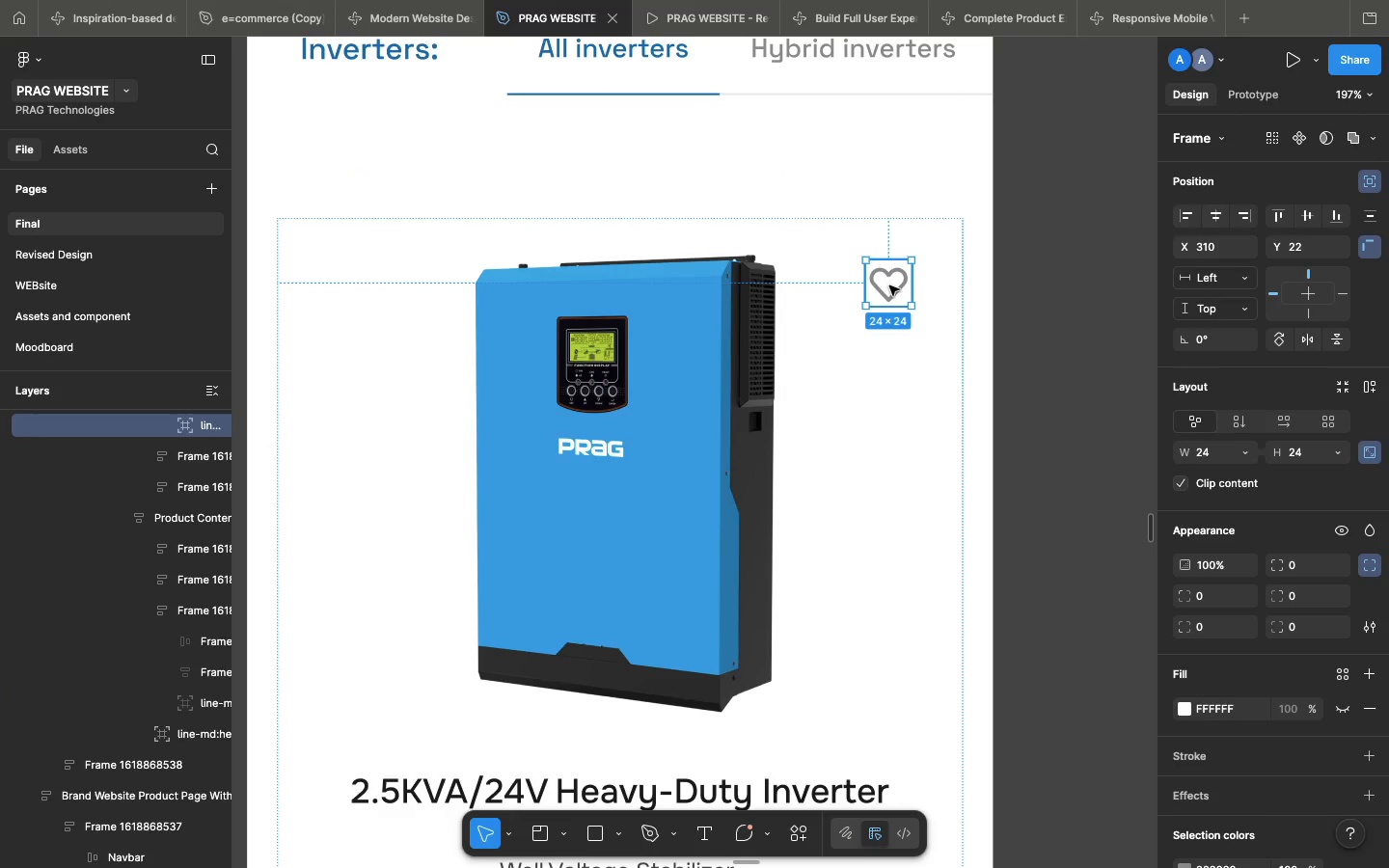 
key(Backspace)
 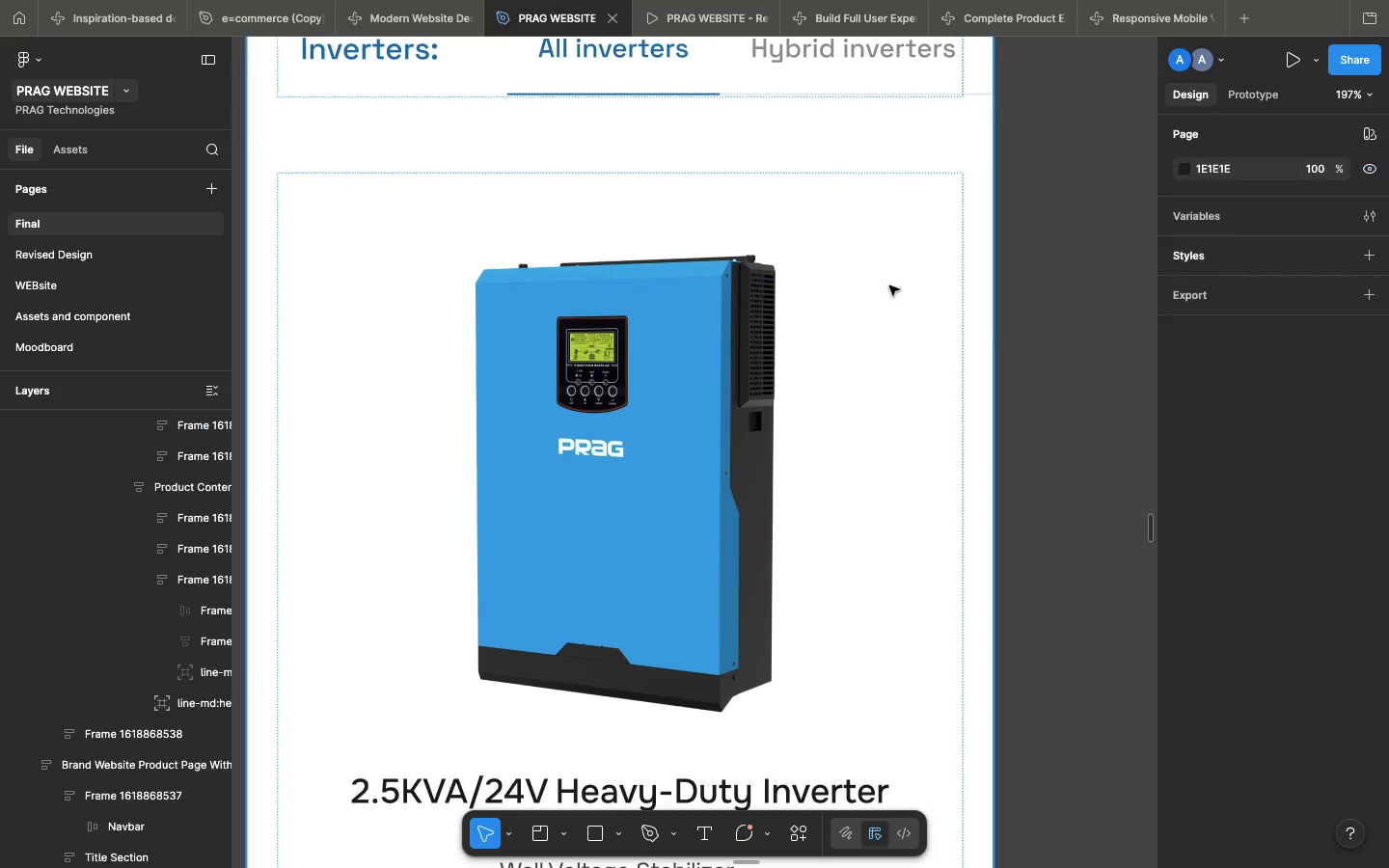 
scroll: coordinate [872, 579], scroll_direction: down, amount: 126.0
 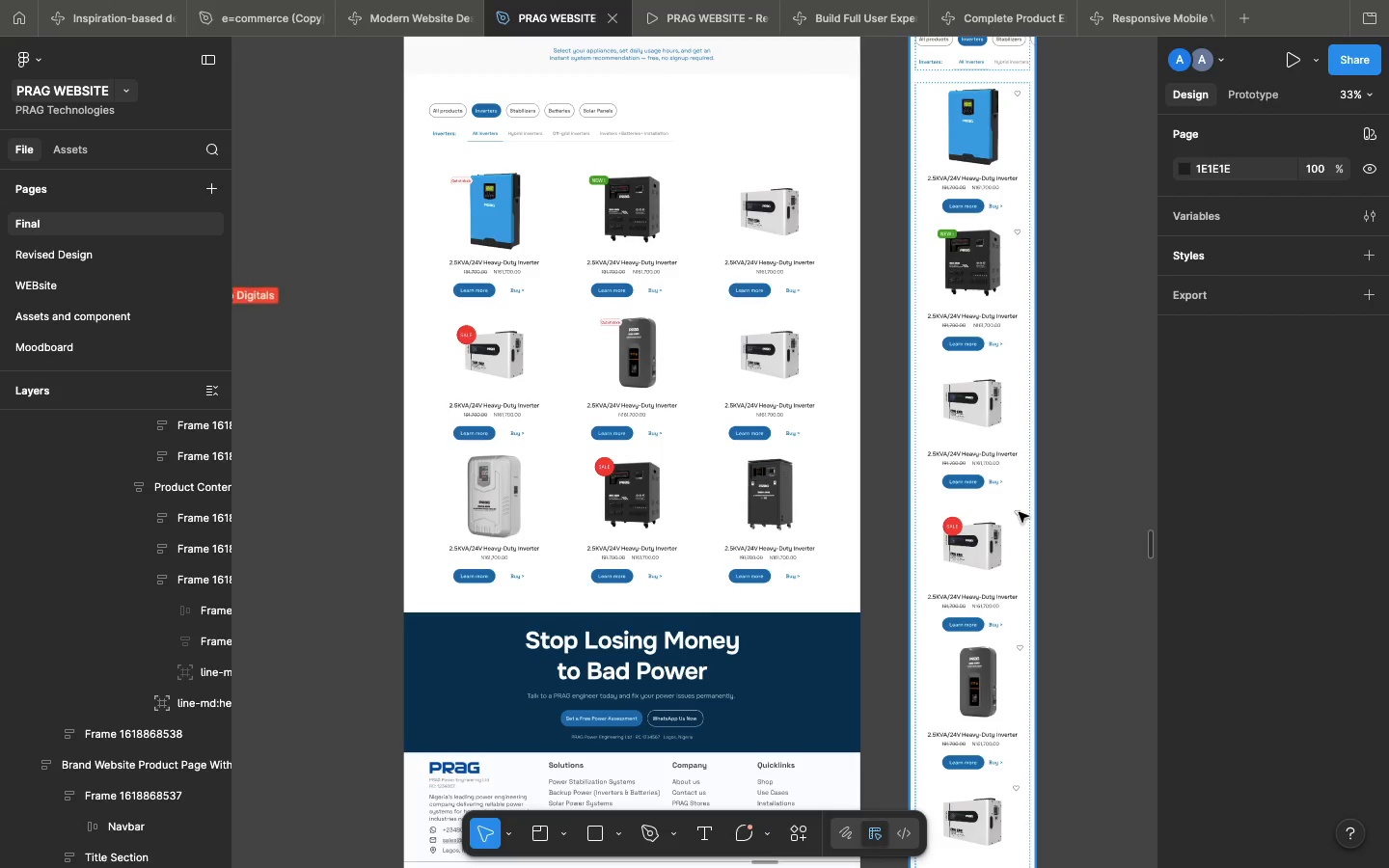 
double_click([1019, 512])
 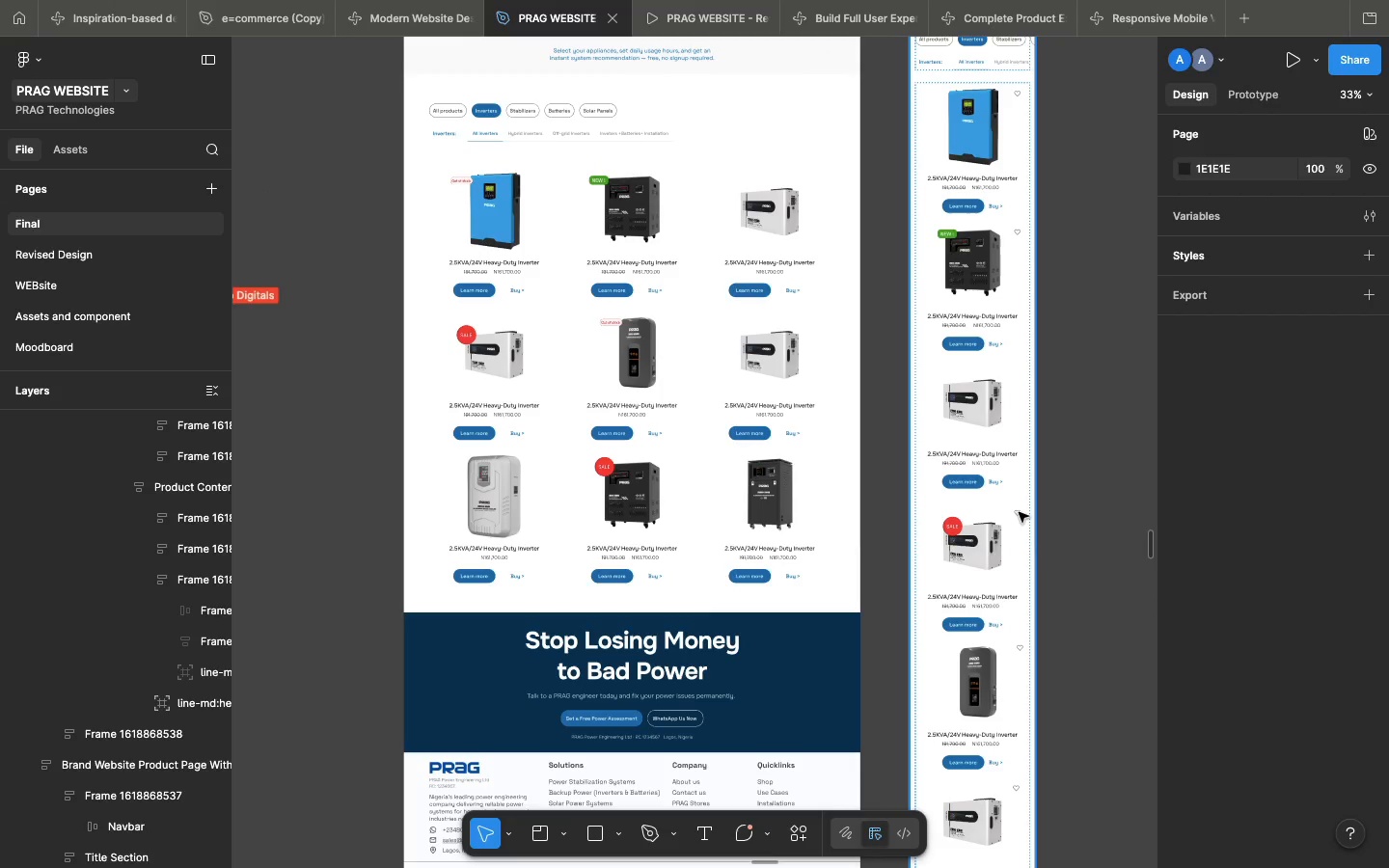 
triple_click([1019, 512])
 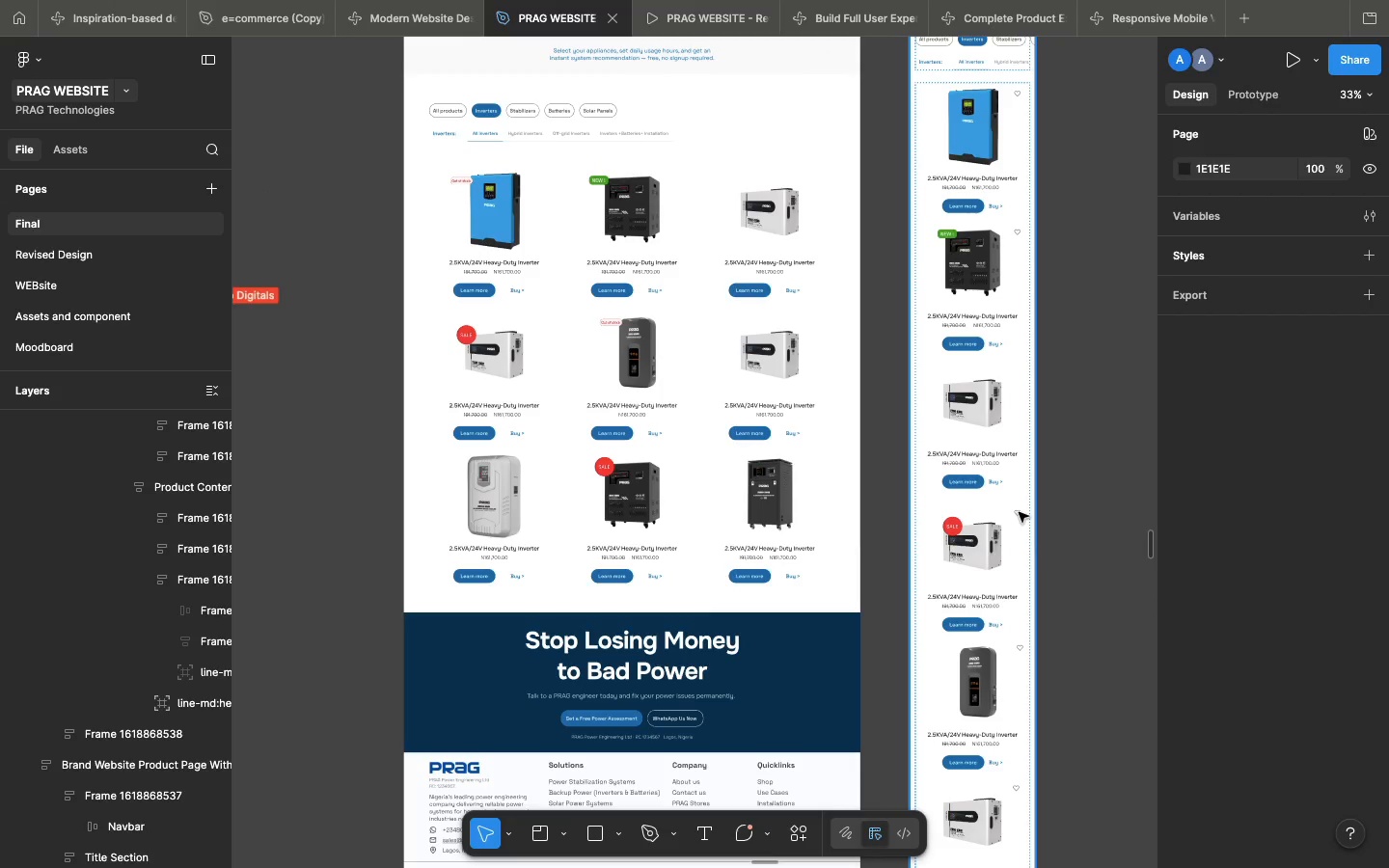 
triple_click([1019, 512])
 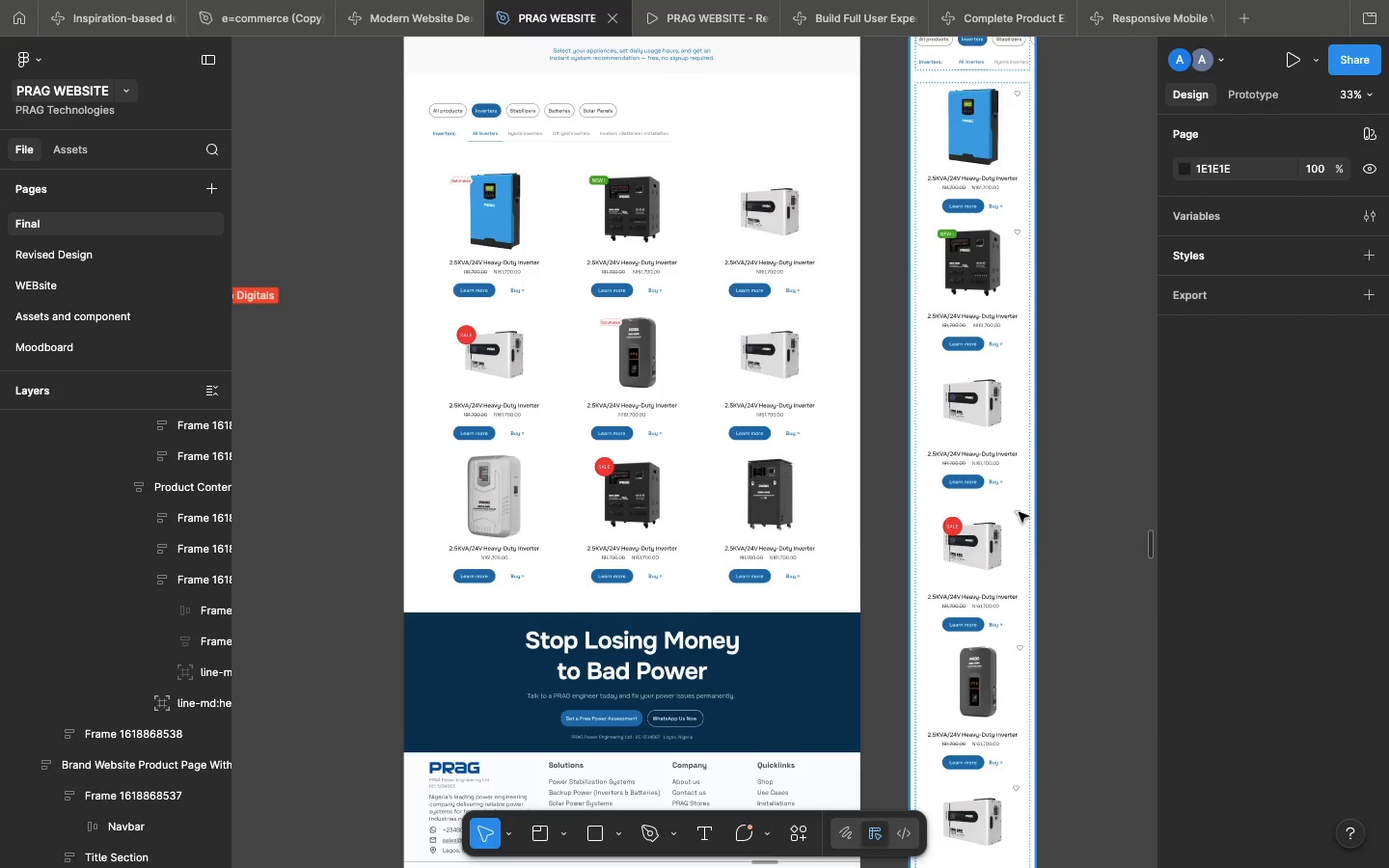 
triple_click([1019, 512])
 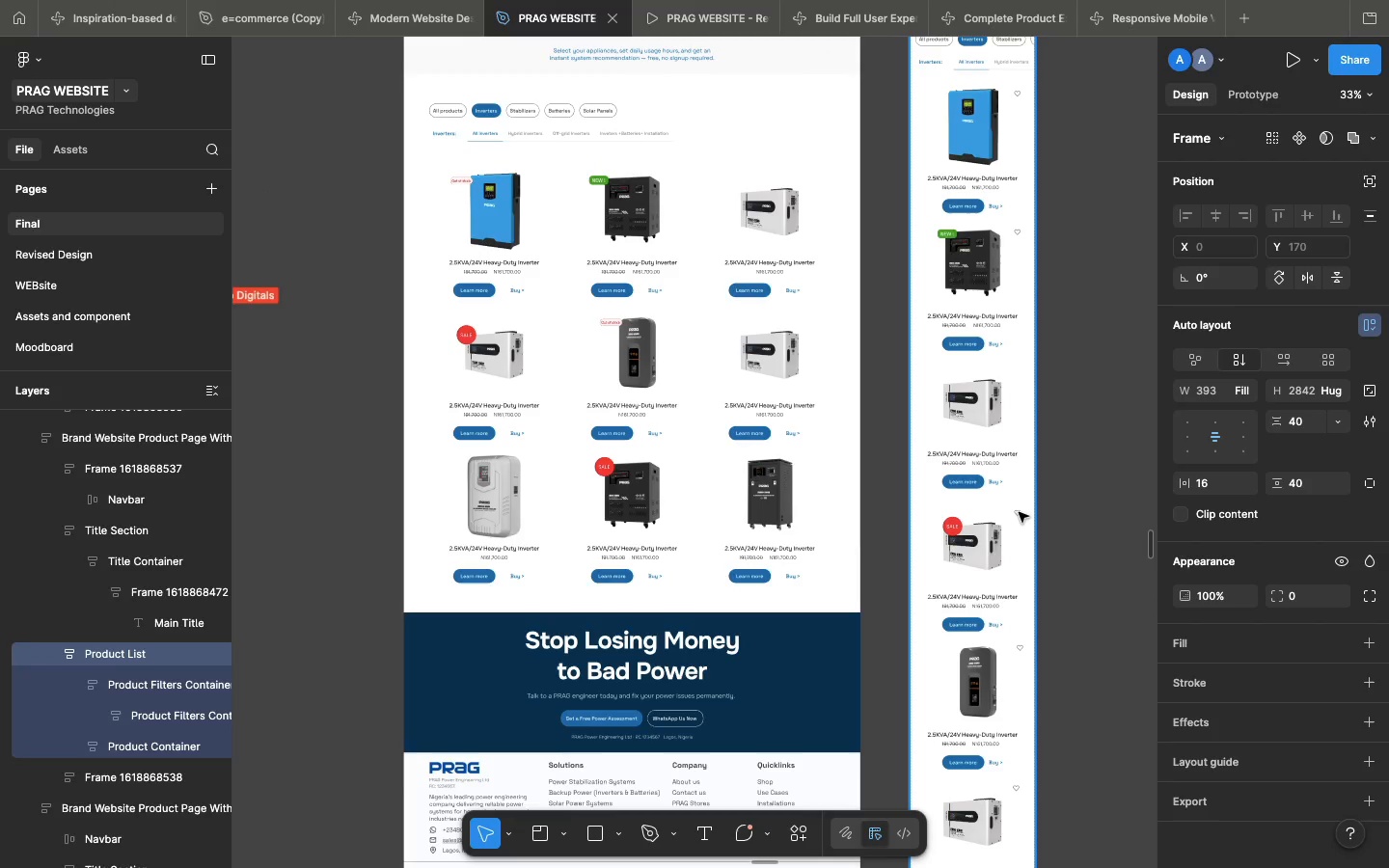 
double_click([1019, 512])
 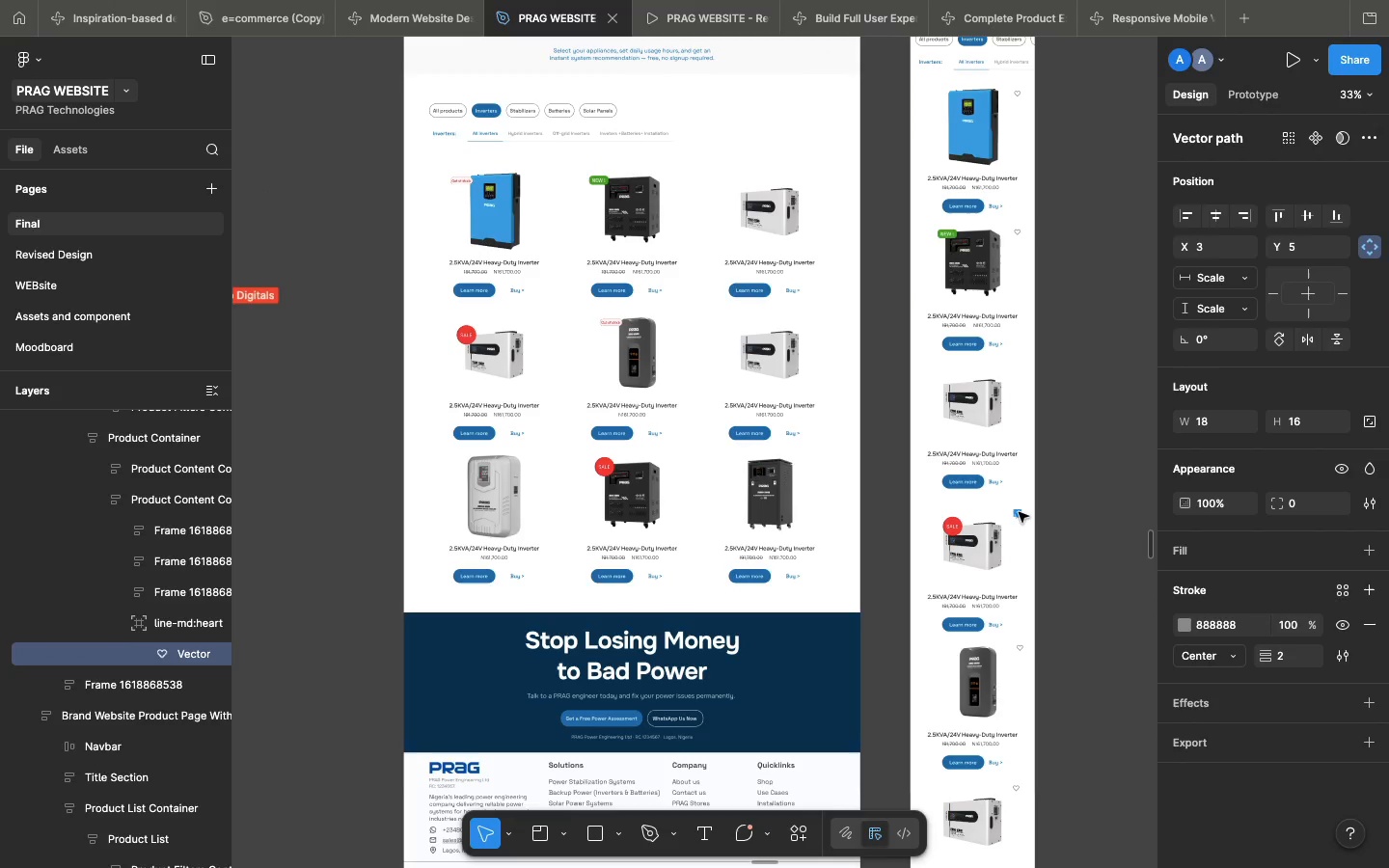 
triple_click([1019, 512])
 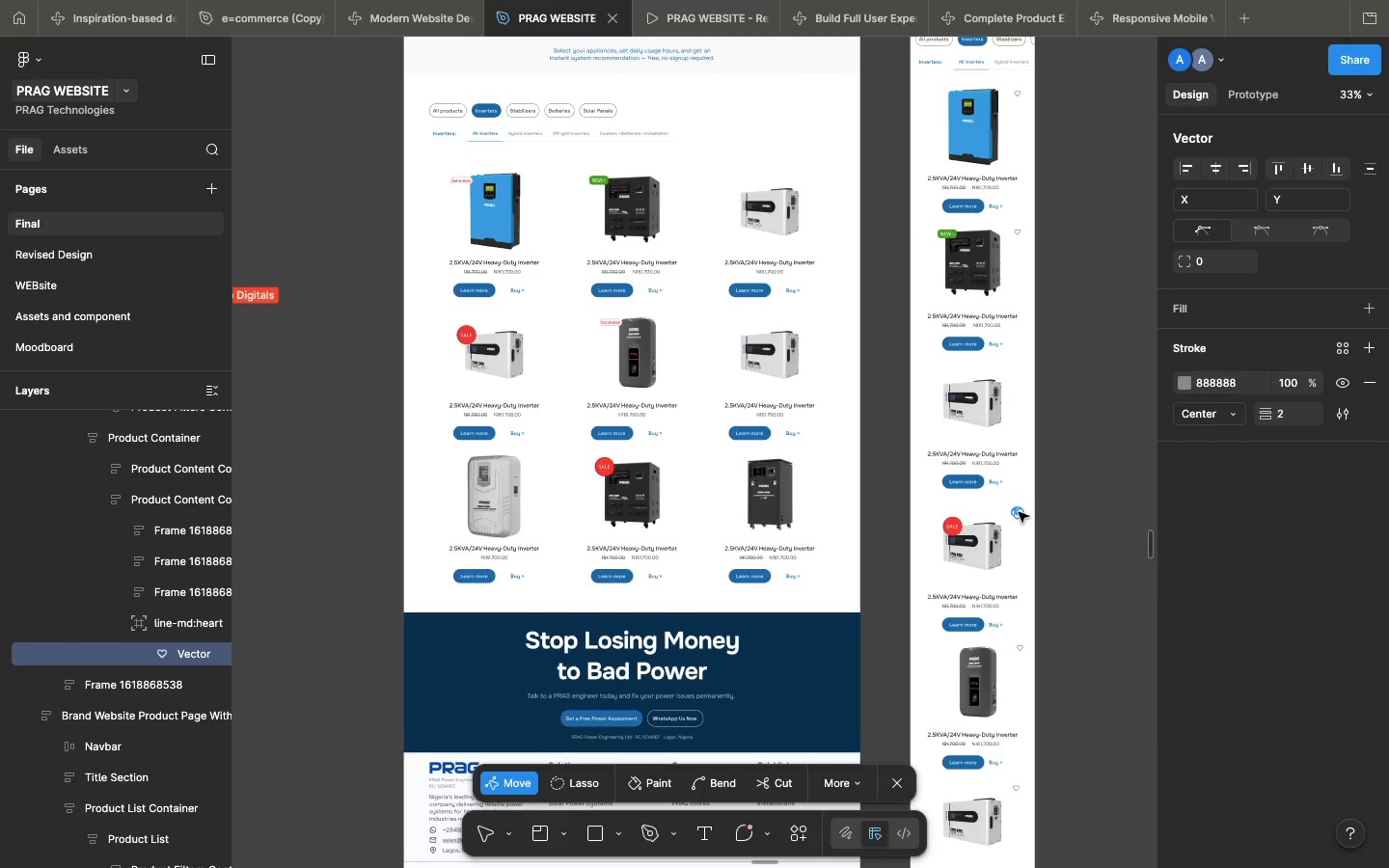 
key(Backspace)
 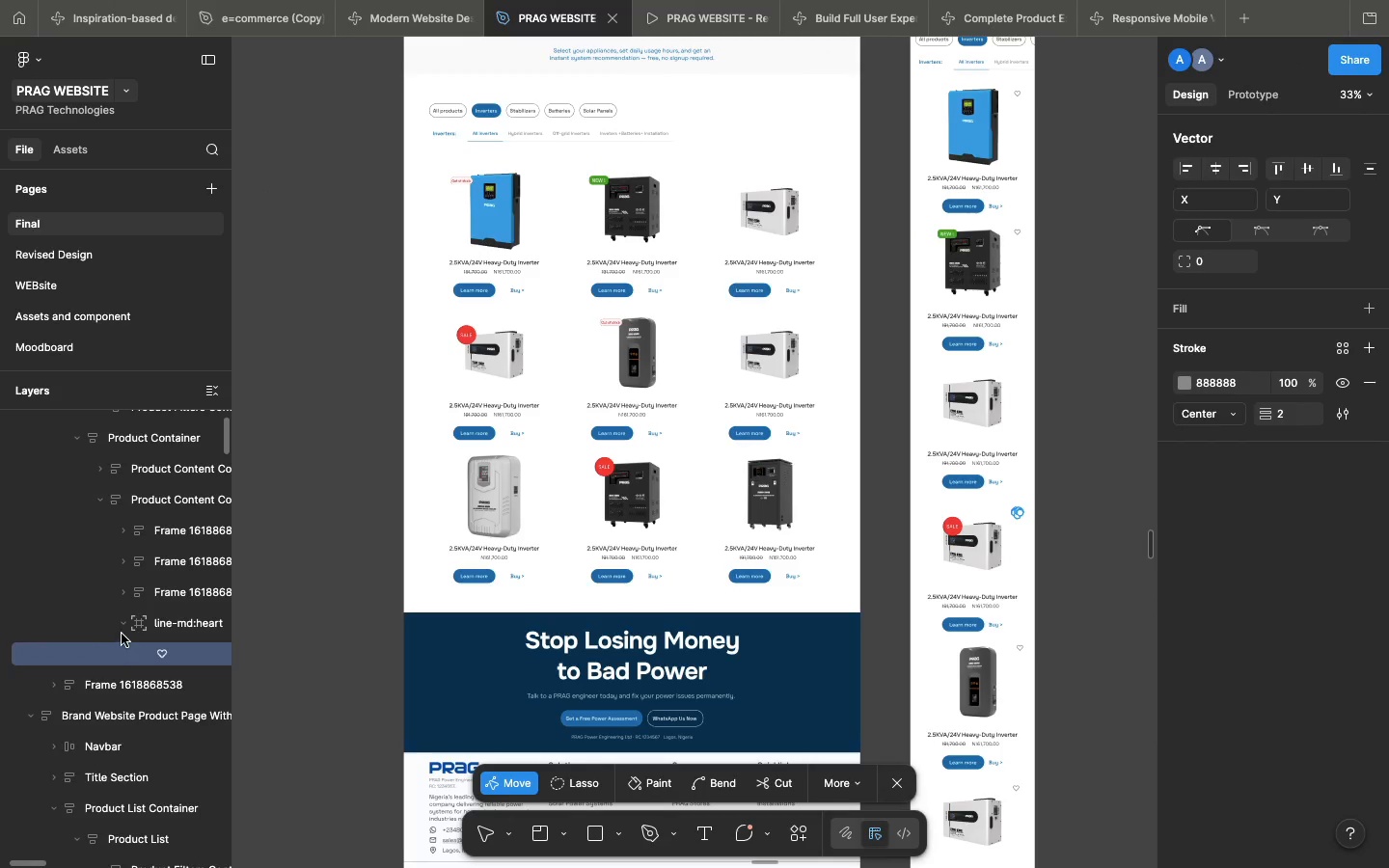 
left_click([121, 631])
 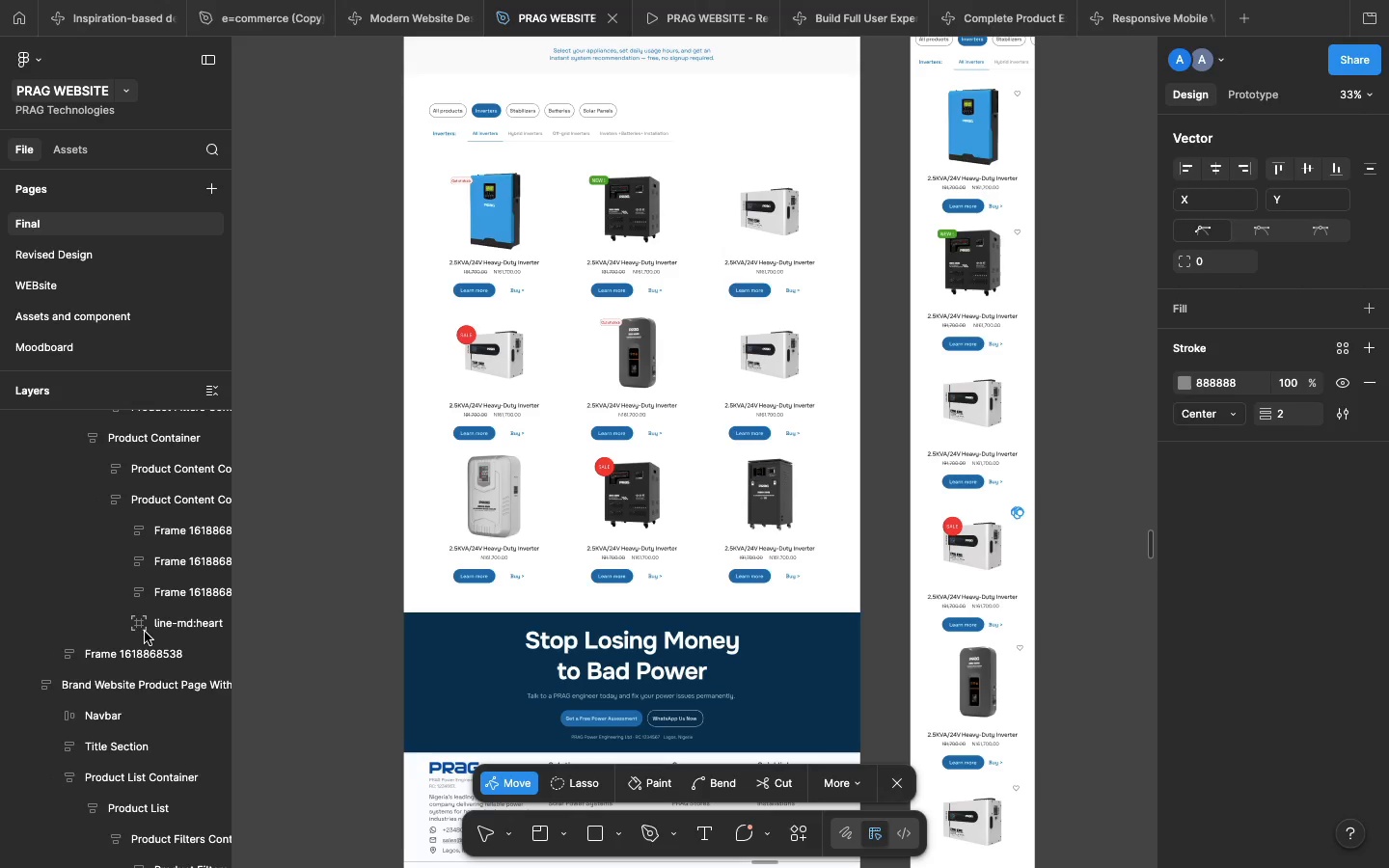 
left_click([145, 632])
 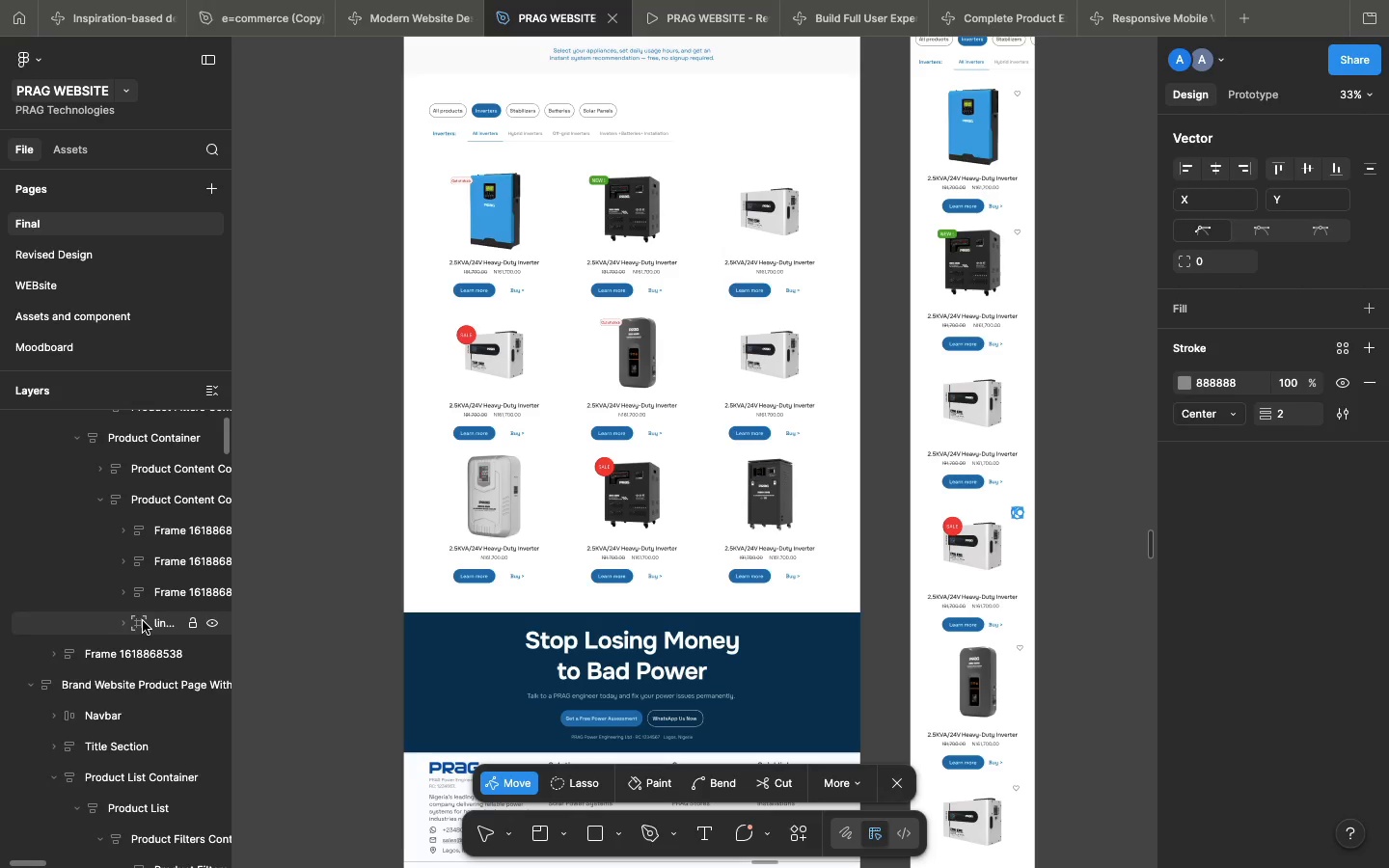 
key(Backspace)
 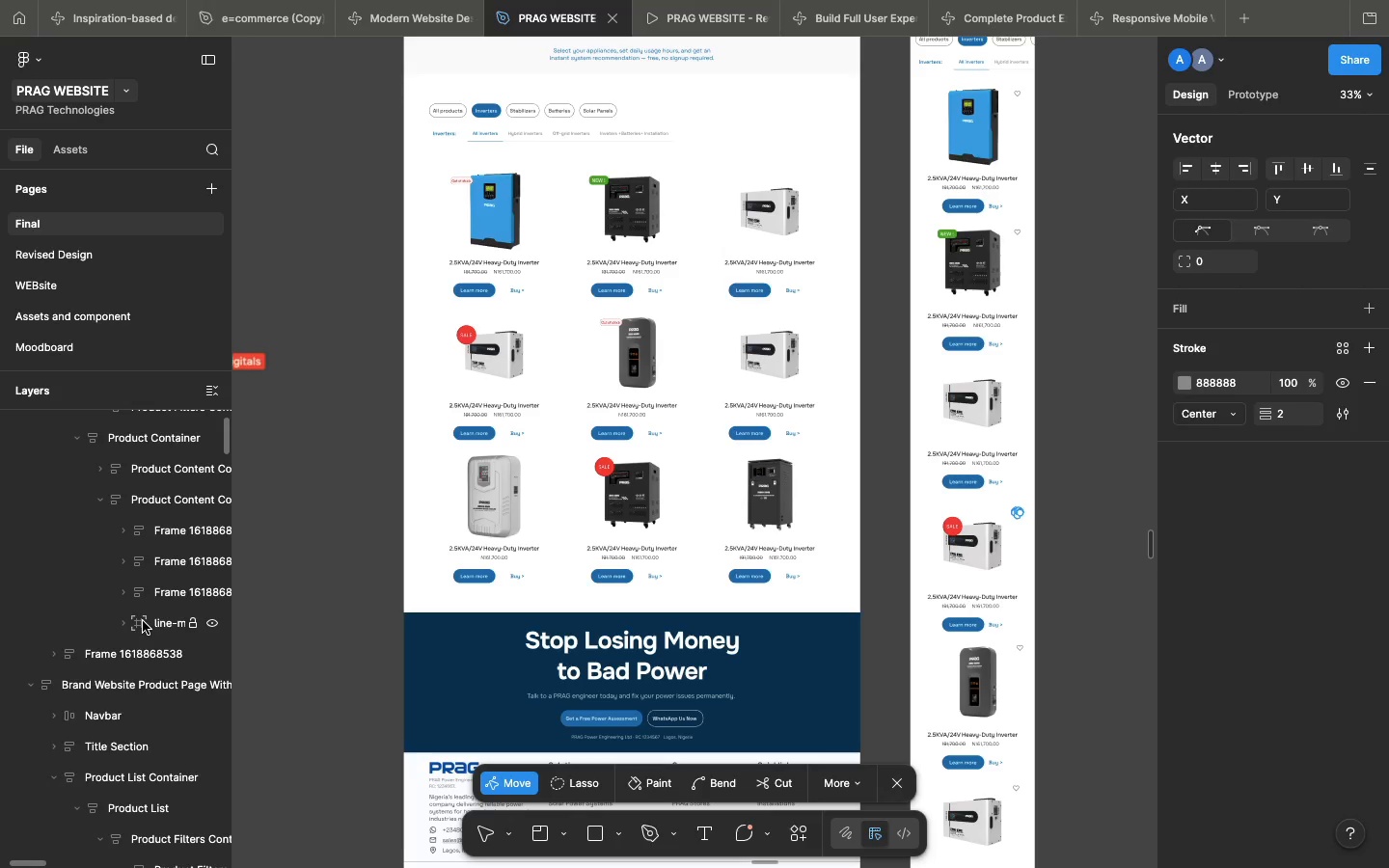 
left_click([143, 621])
 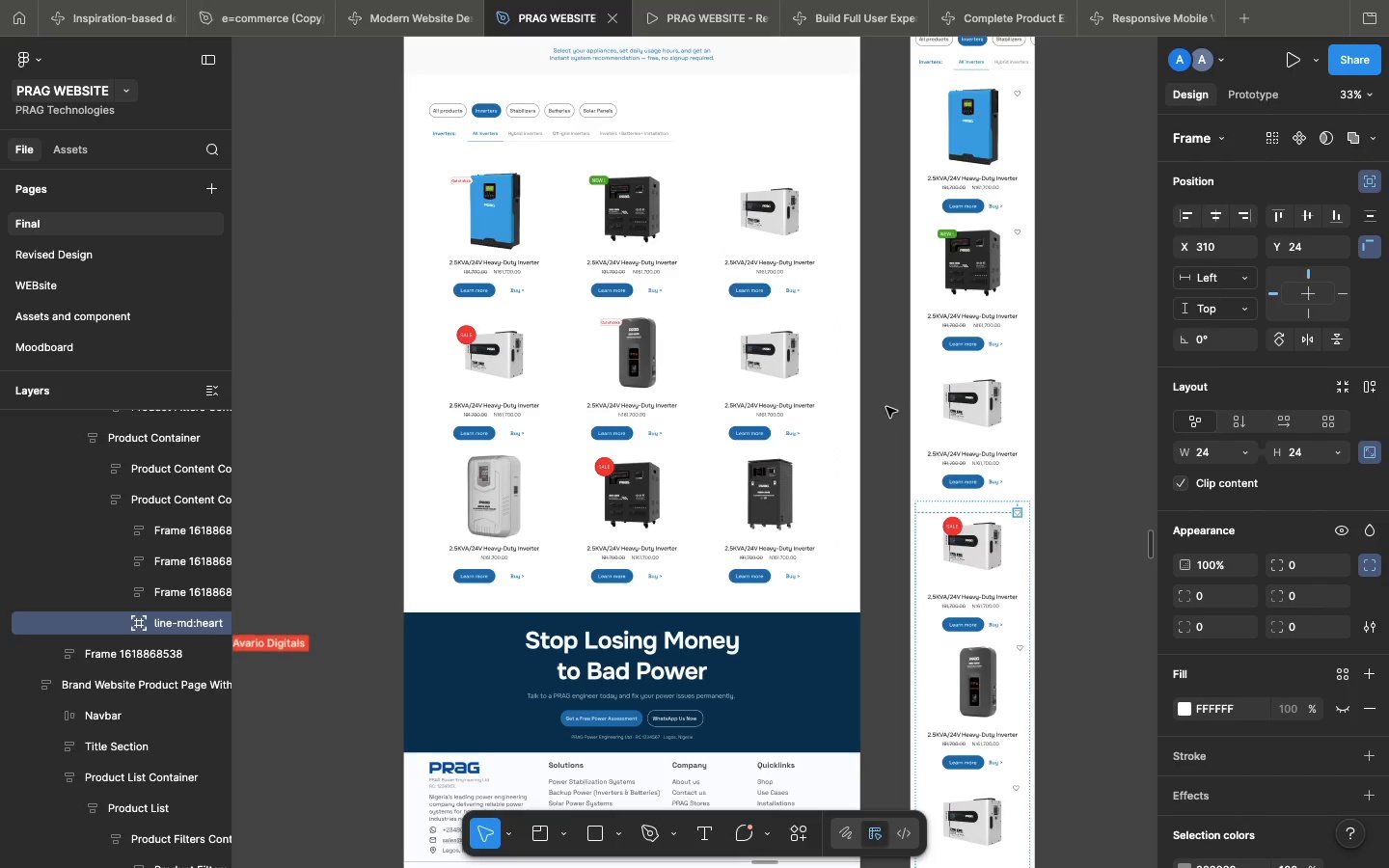 
wait(5.01)
 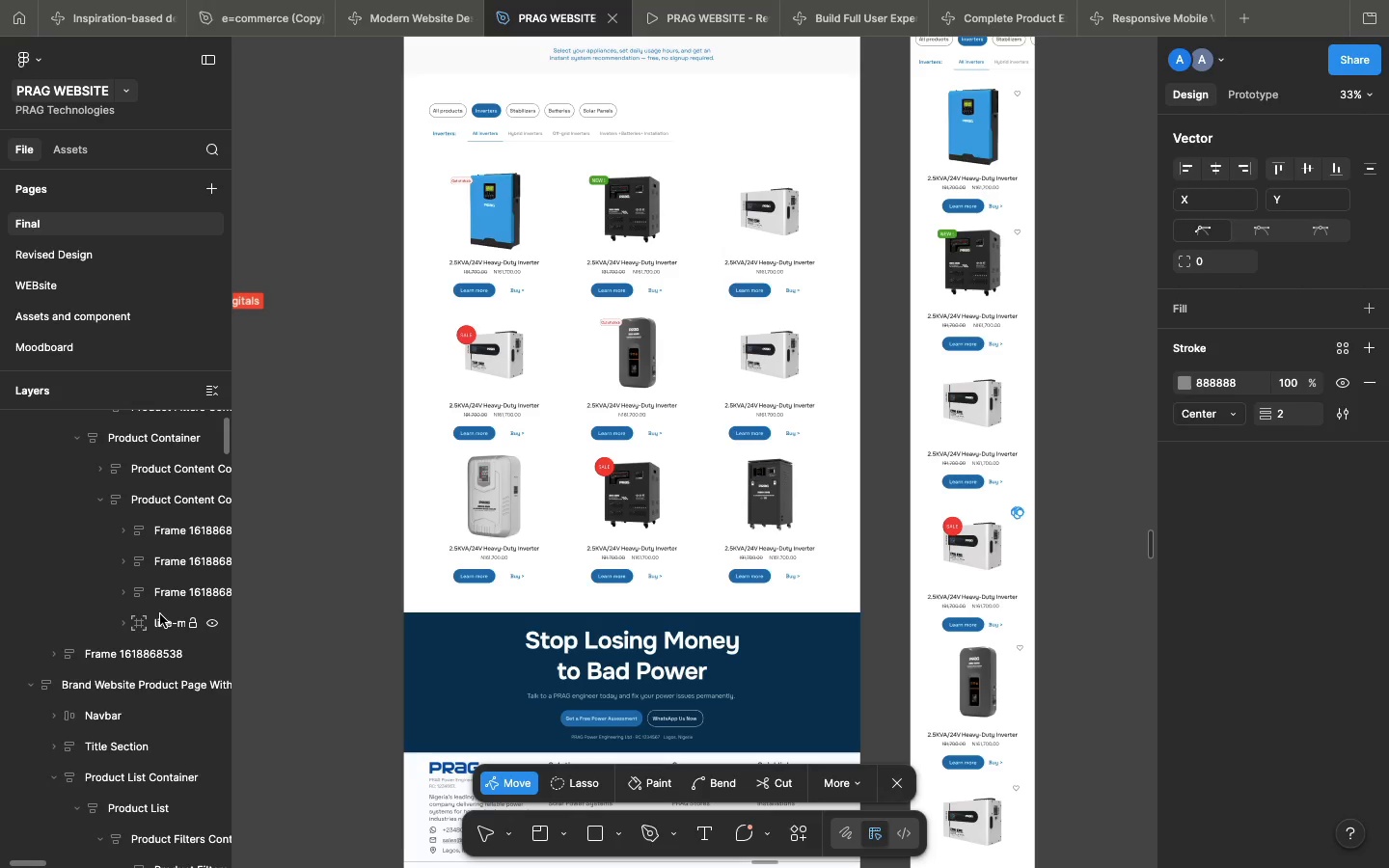 
key(Backspace)
 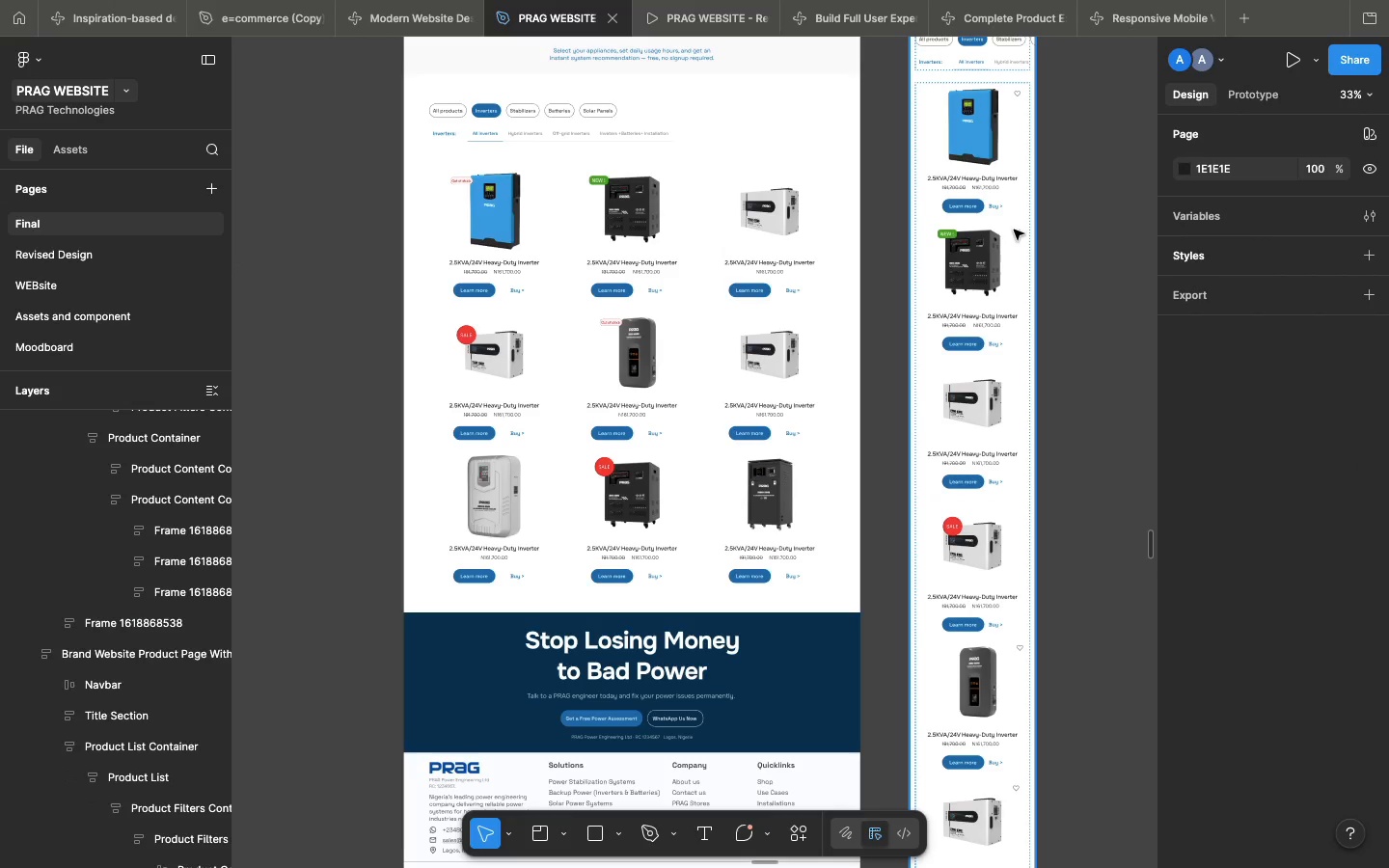 
double_click([1015, 233])
 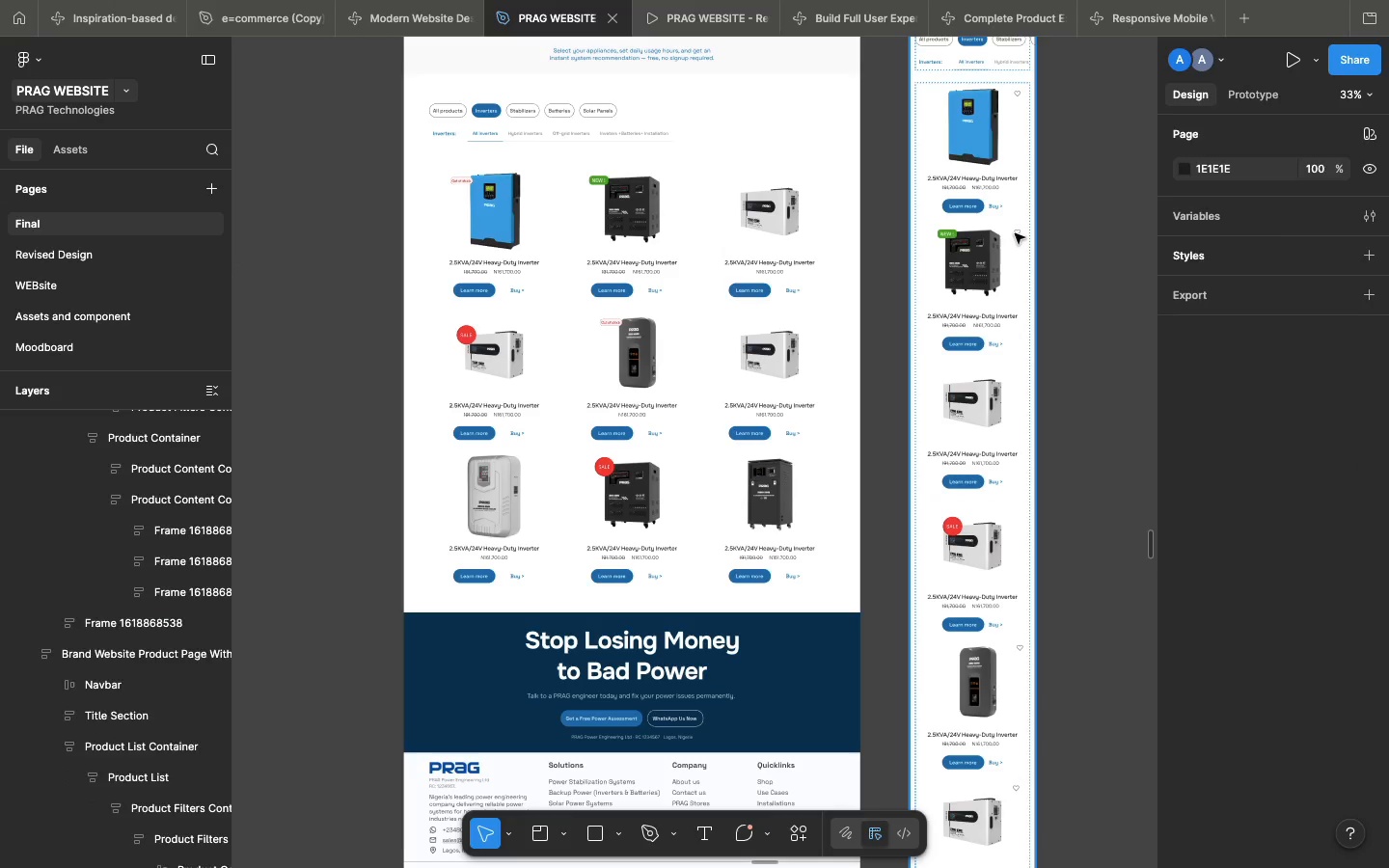 
triple_click([1015, 233])
 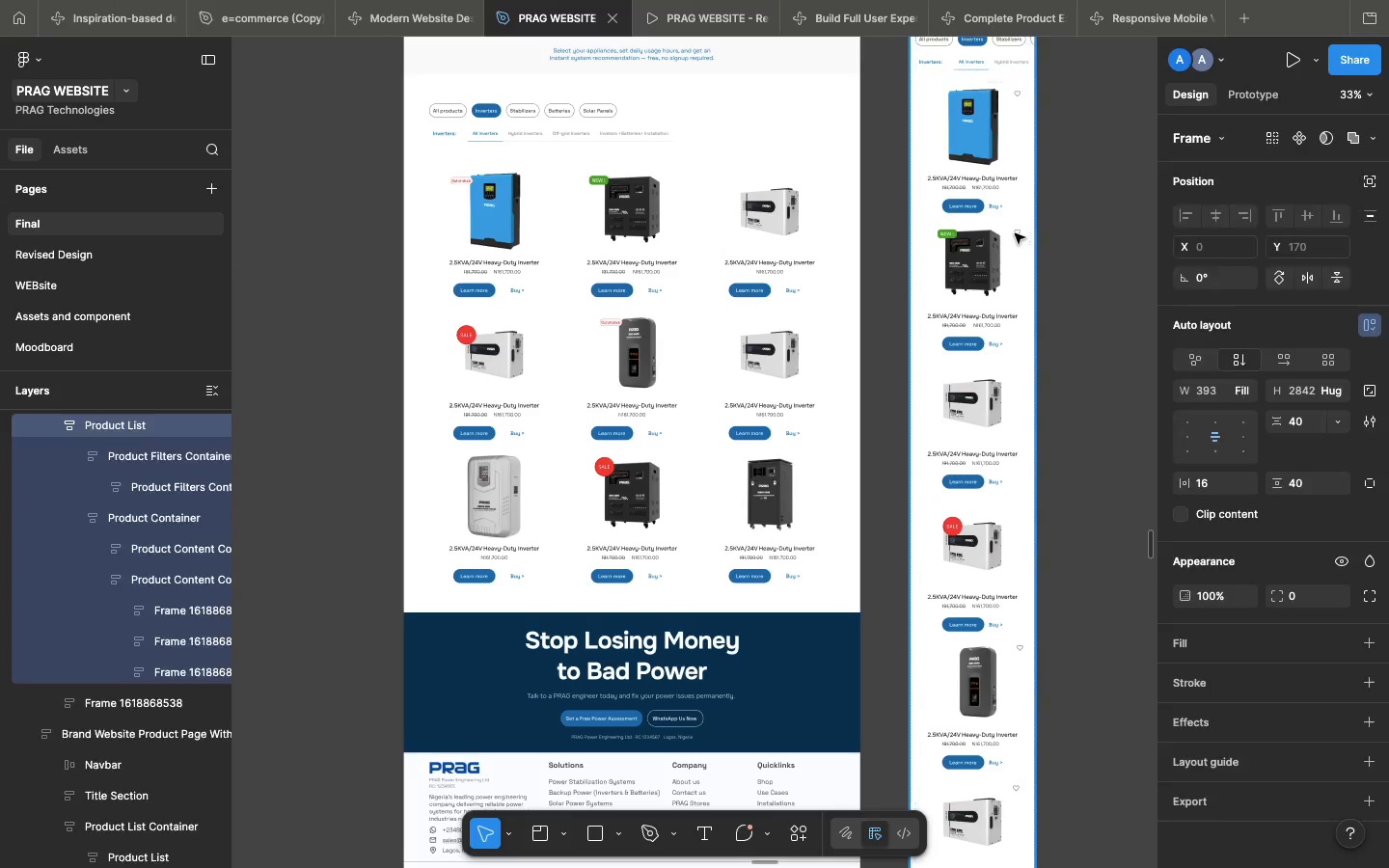 
triple_click([1015, 233])
 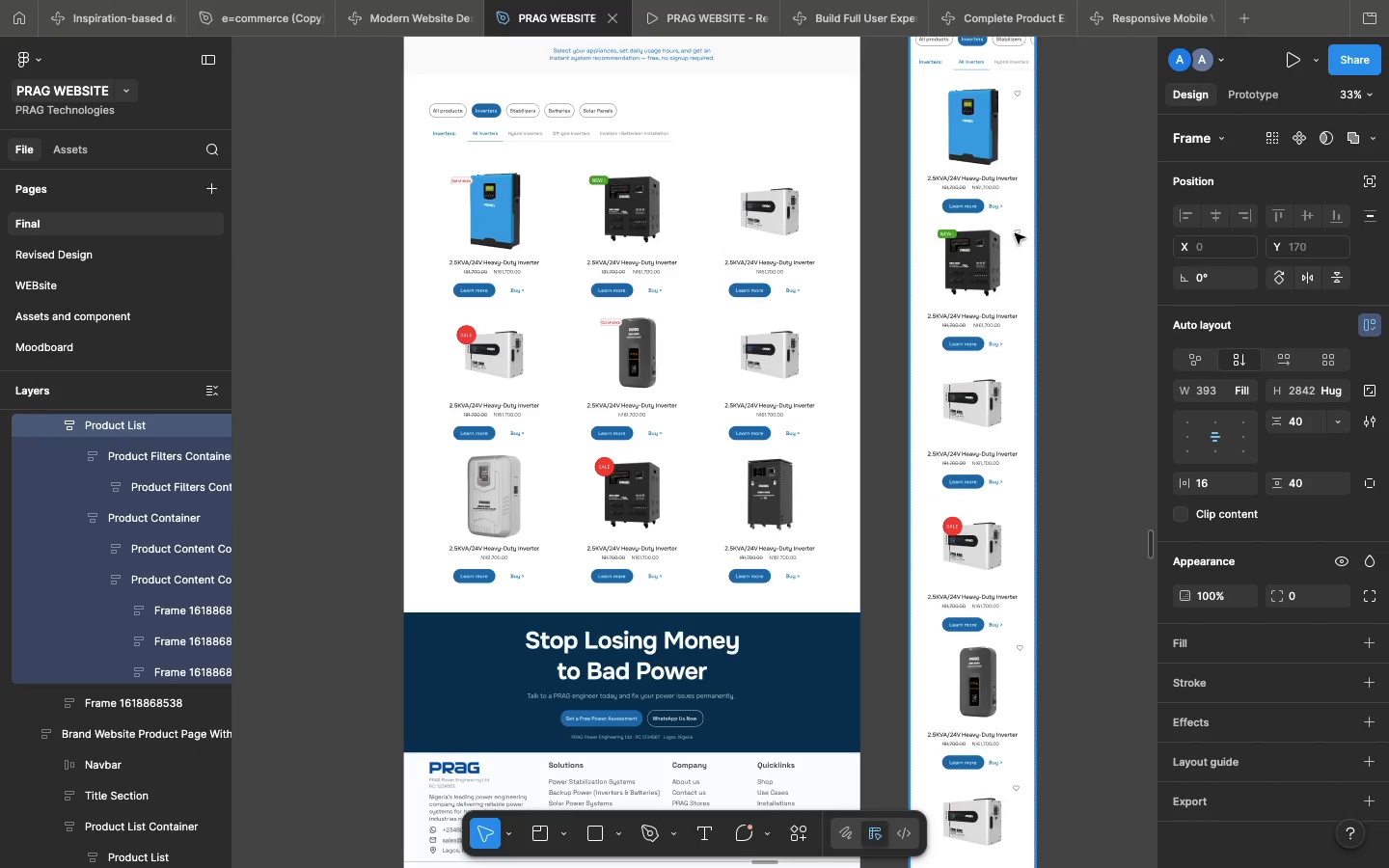 
triple_click([1015, 233])
 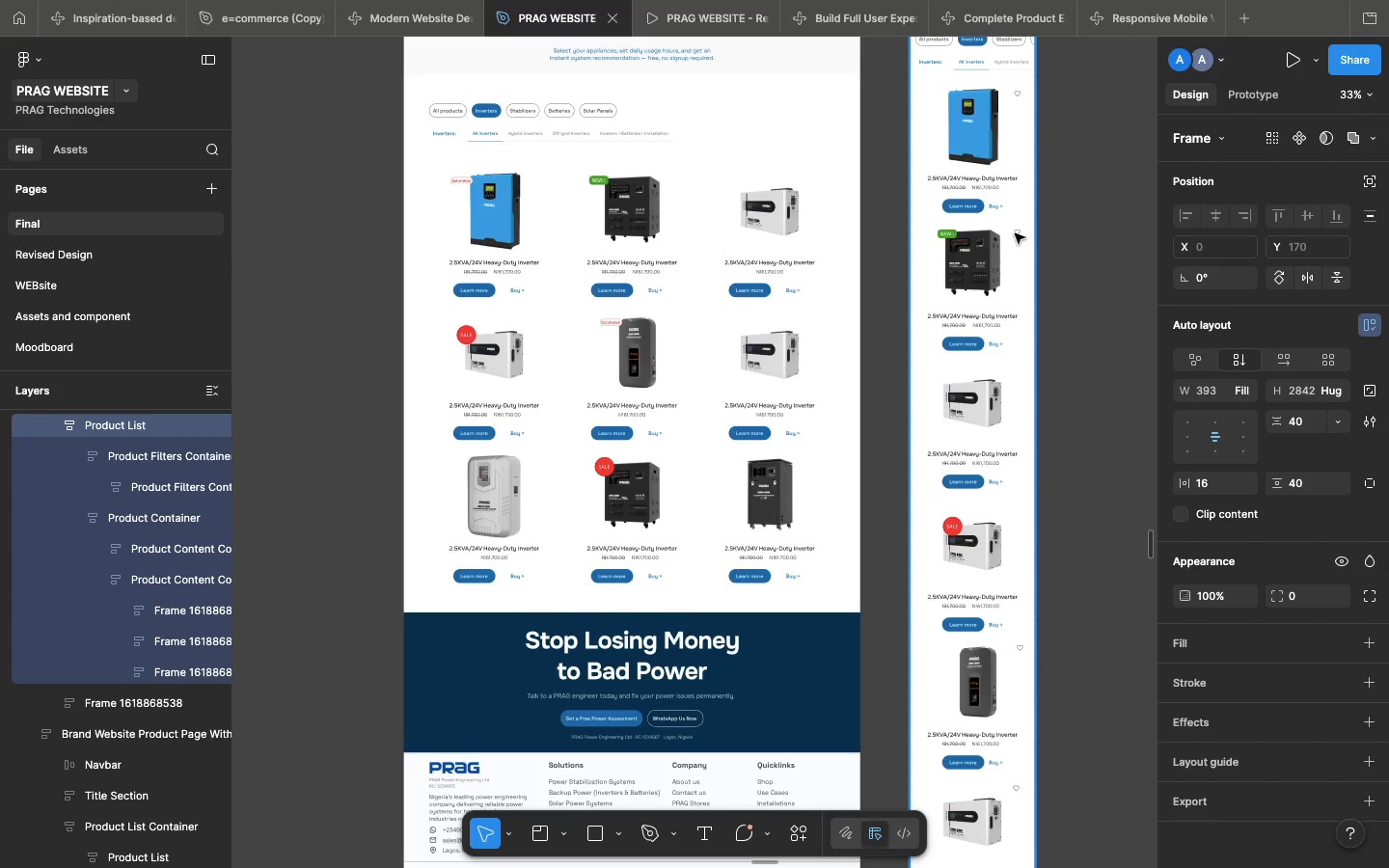 
triple_click([1015, 233])
 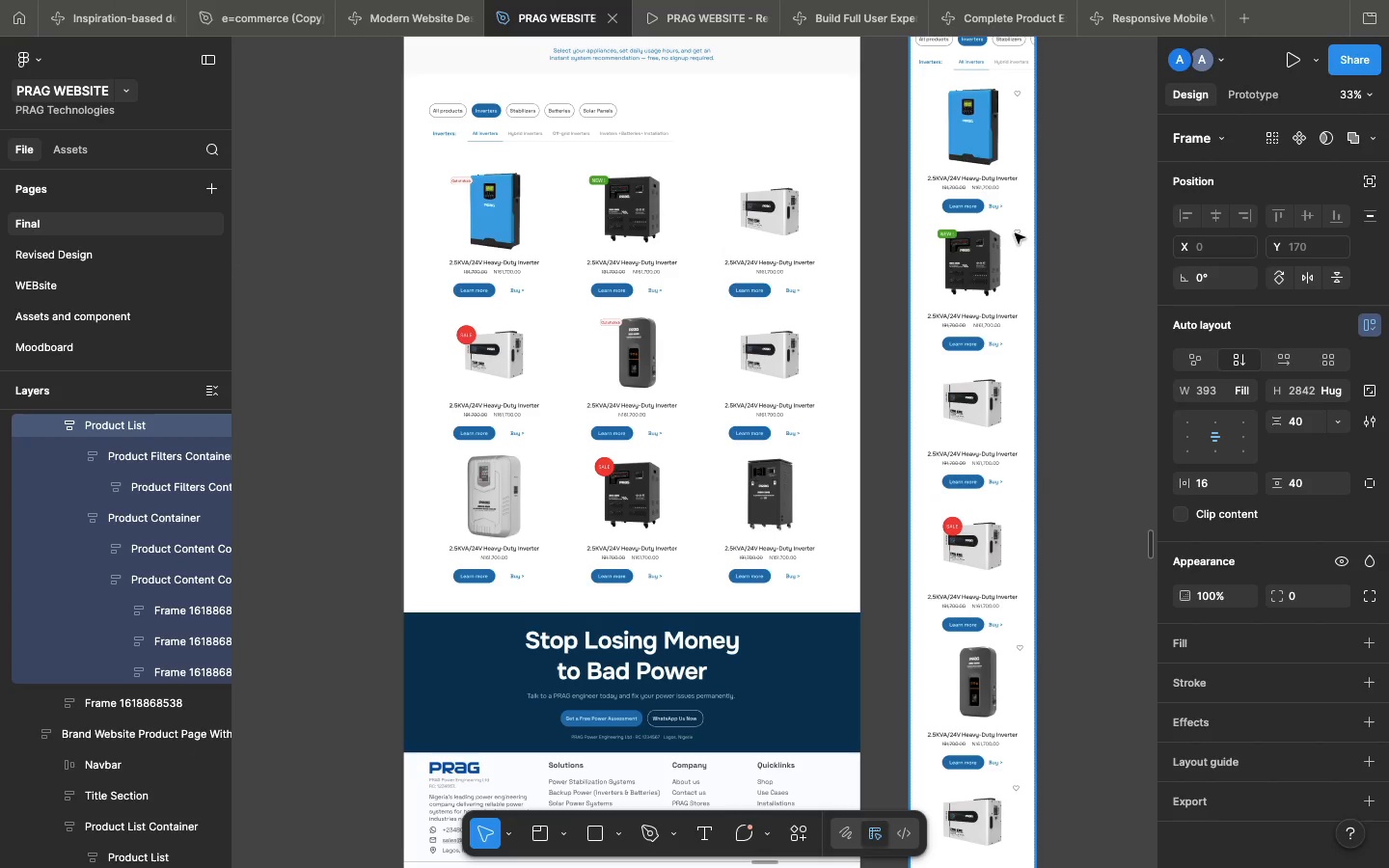 
triple_click([1015, 233])
 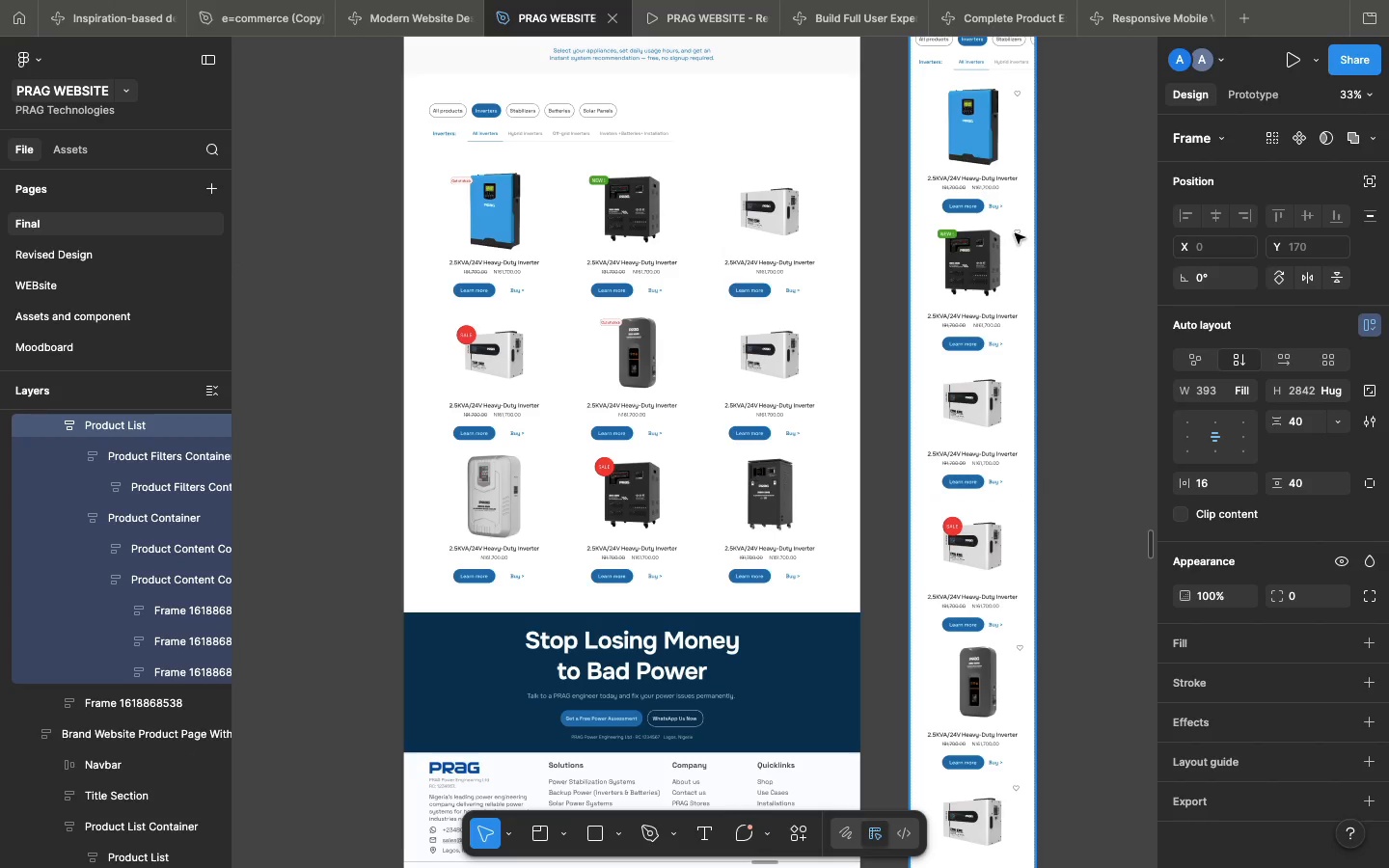 
triple_click([1015, 233])
 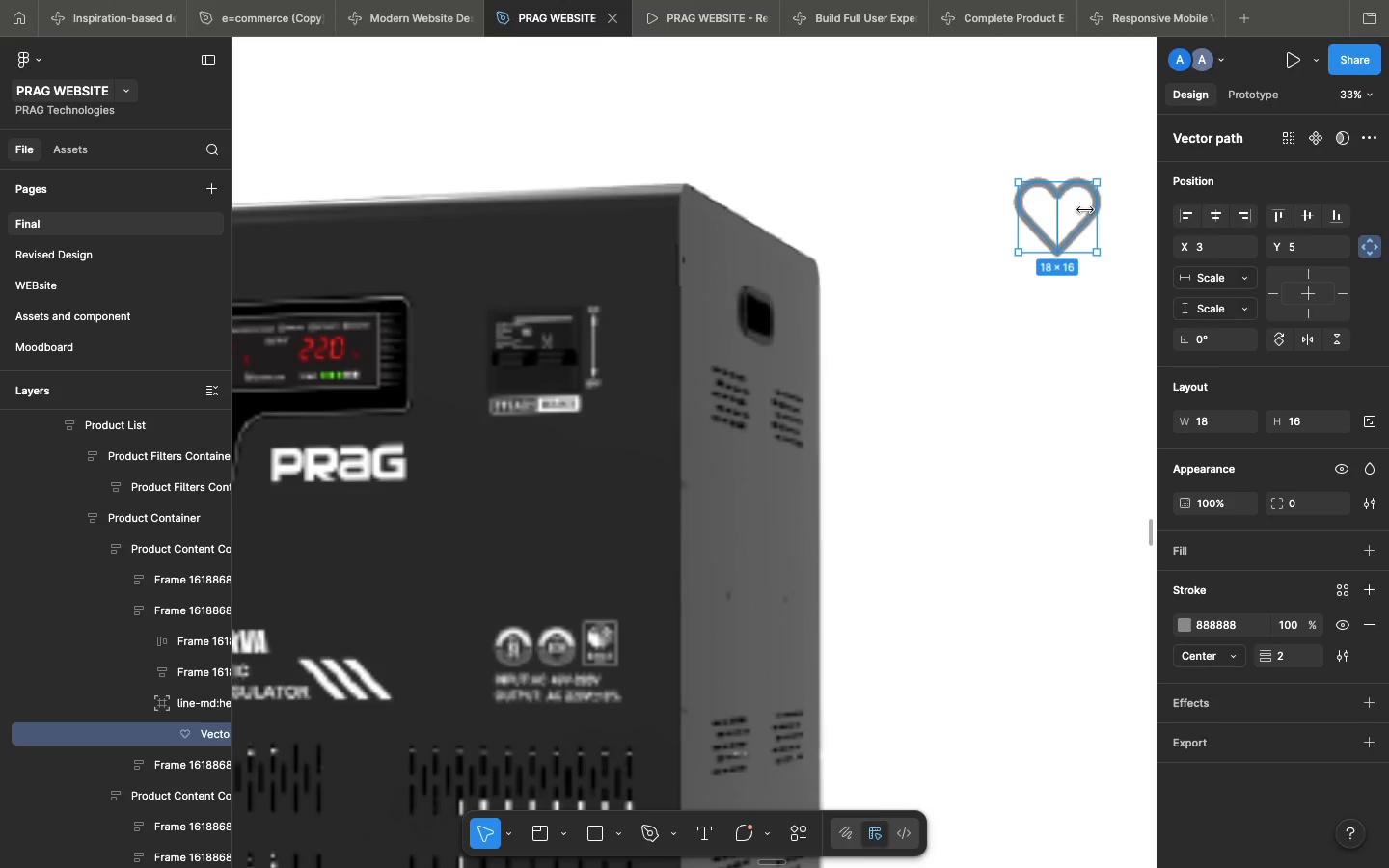 
wait(6.16)
 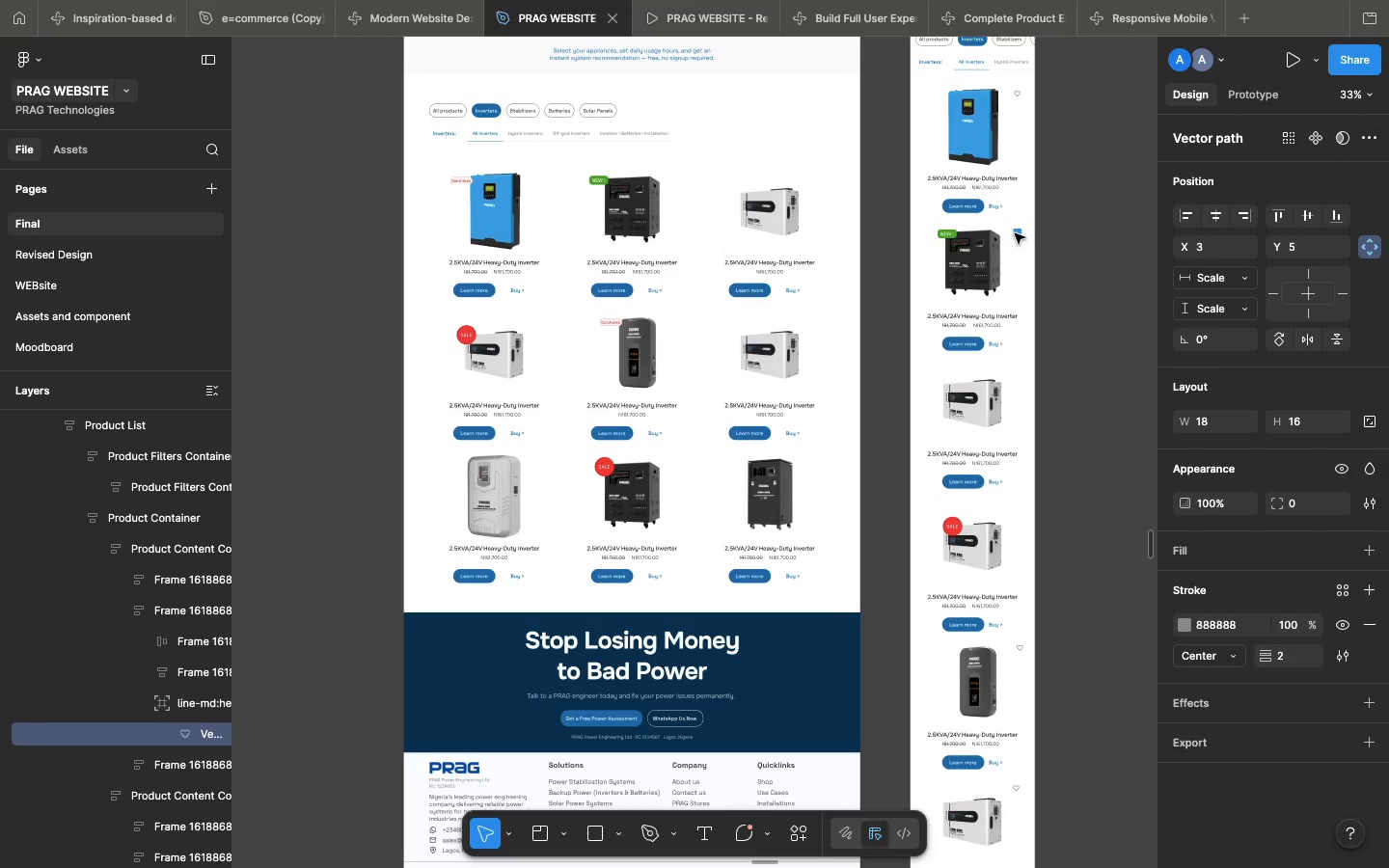 
left_click([1037, 279])
 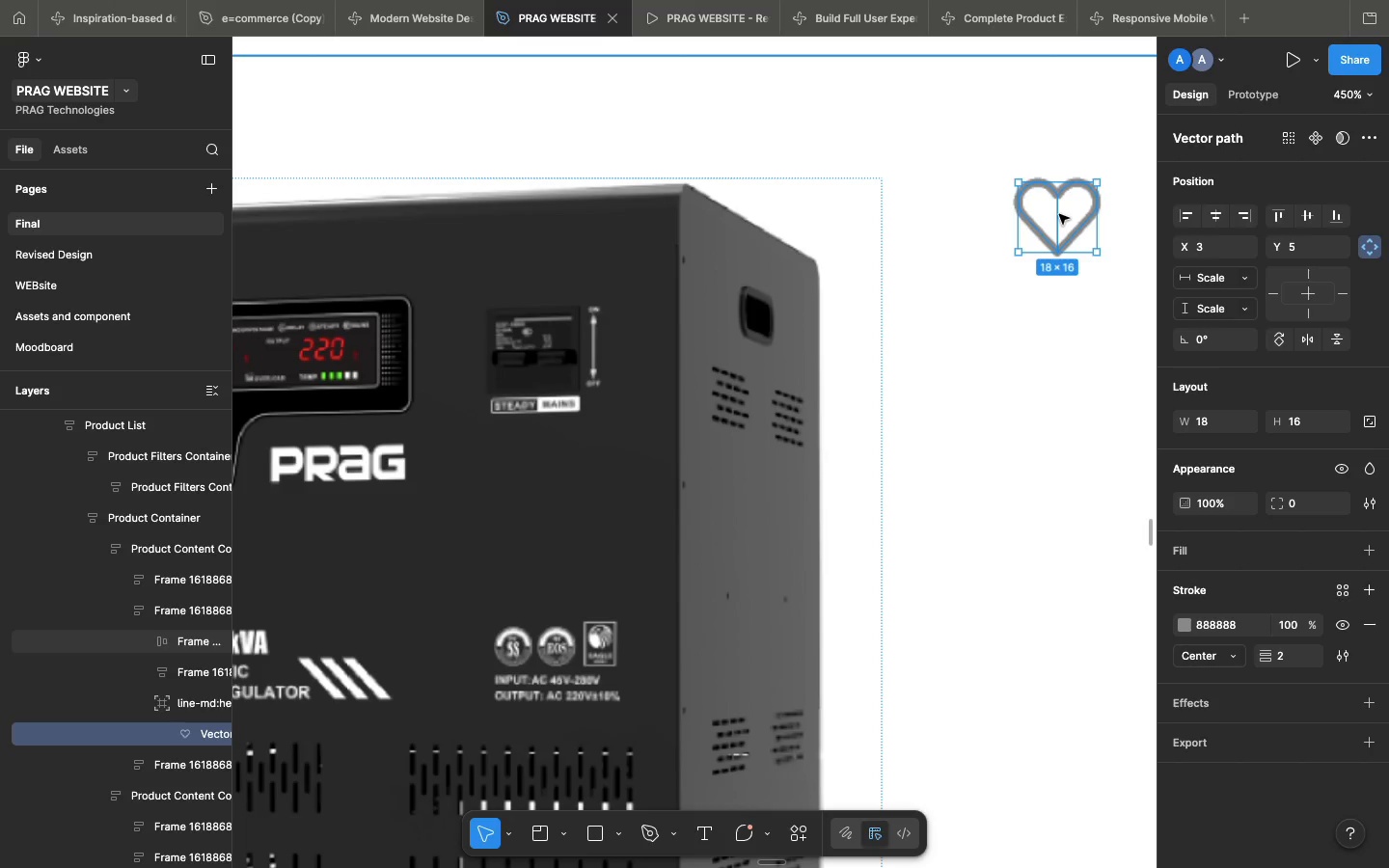 
left_click([1059, 214])
 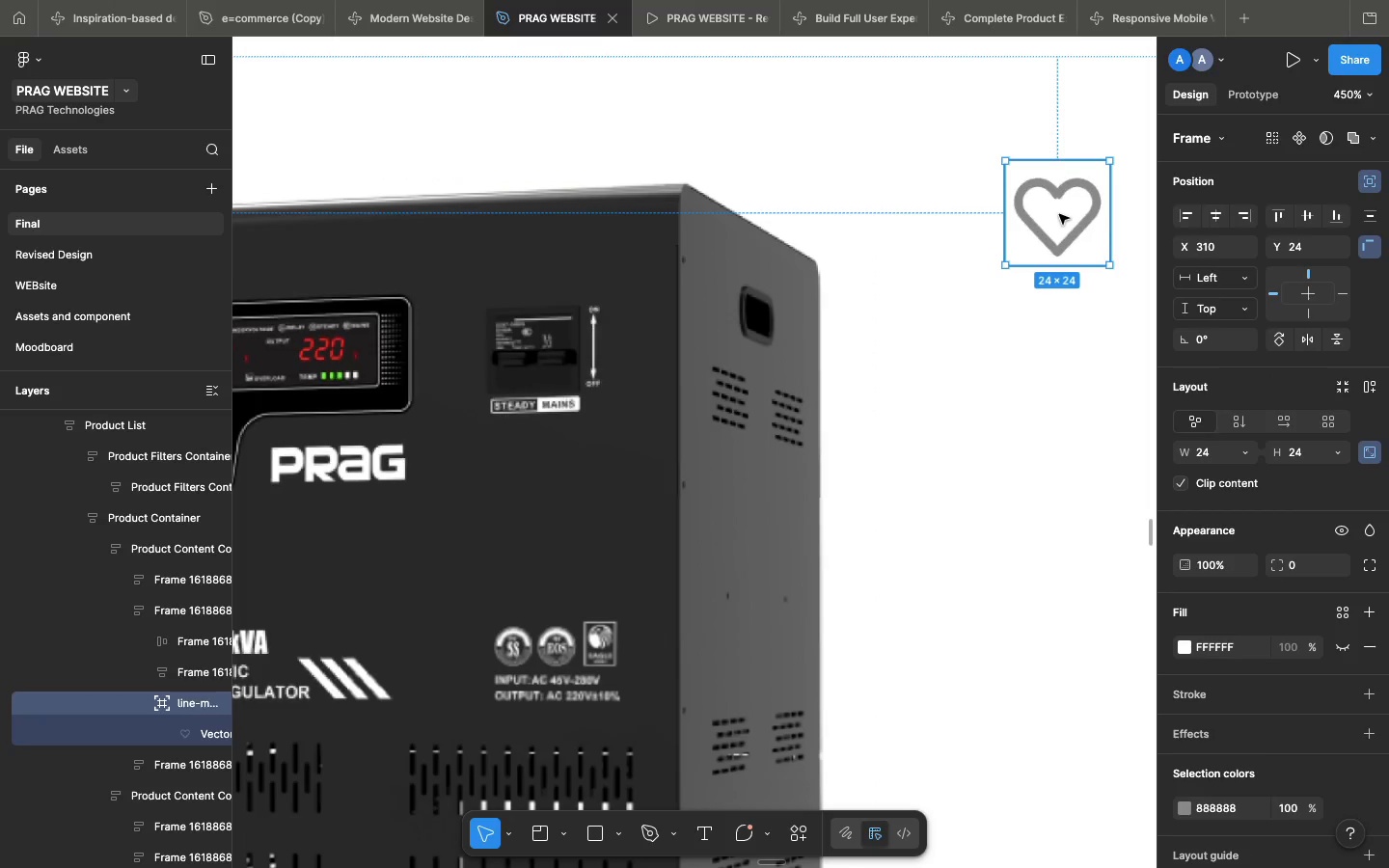 
left_click([1059, 214])
 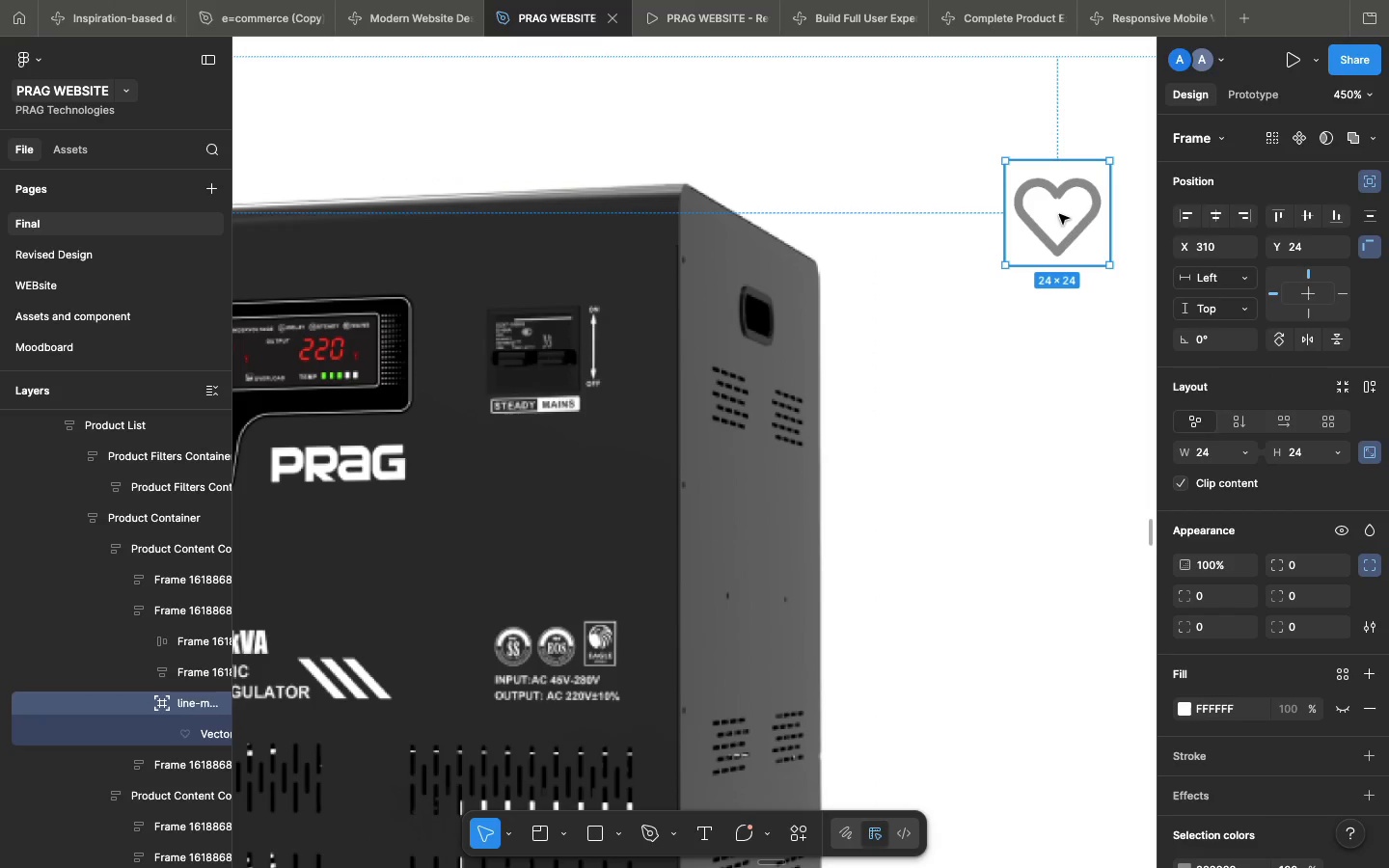 
key(Backspace)
 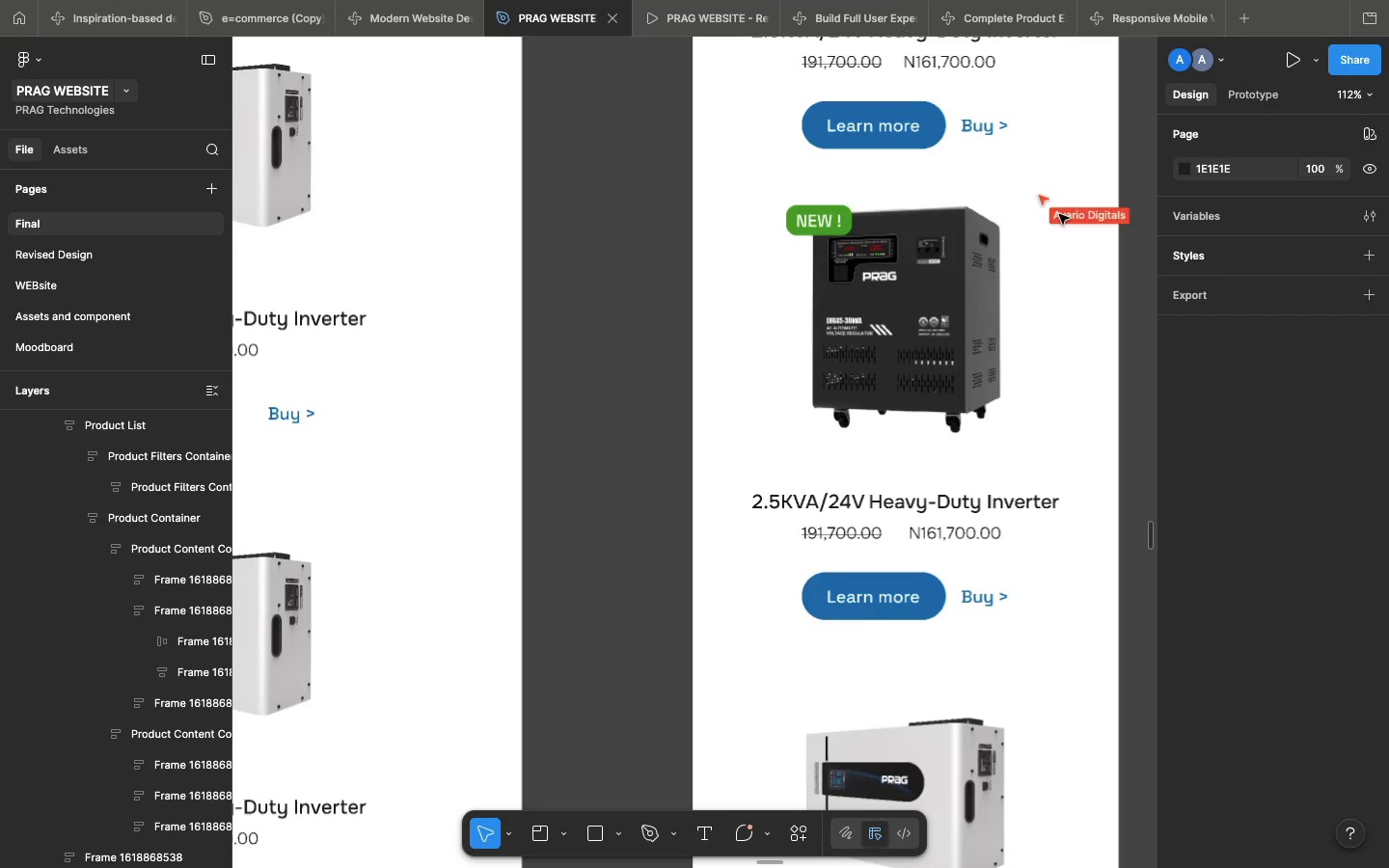 
scroll: coordinate [1059, 214], scroll_direction: up, amount: 30.0
 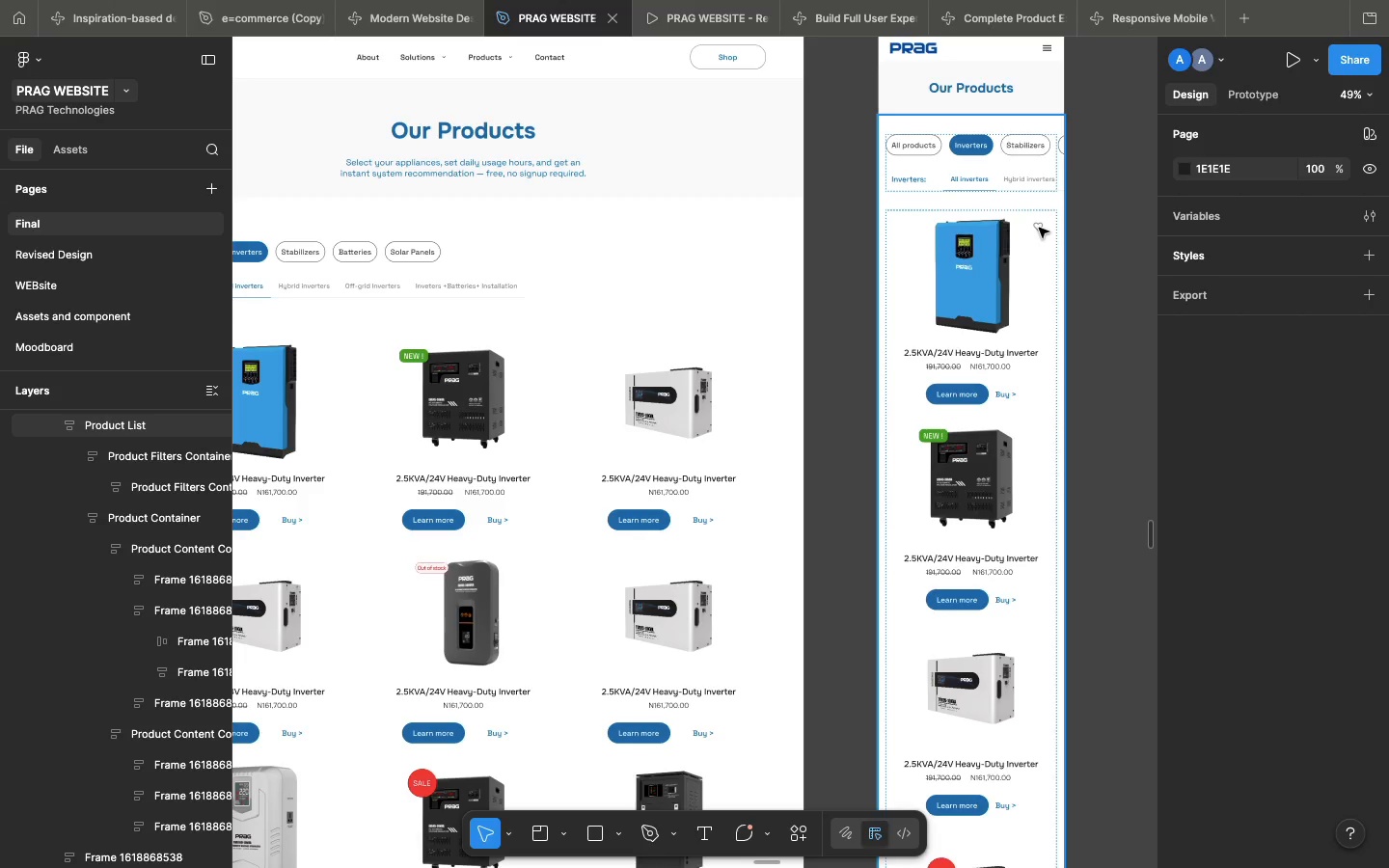 
double_click([1039, 228])
 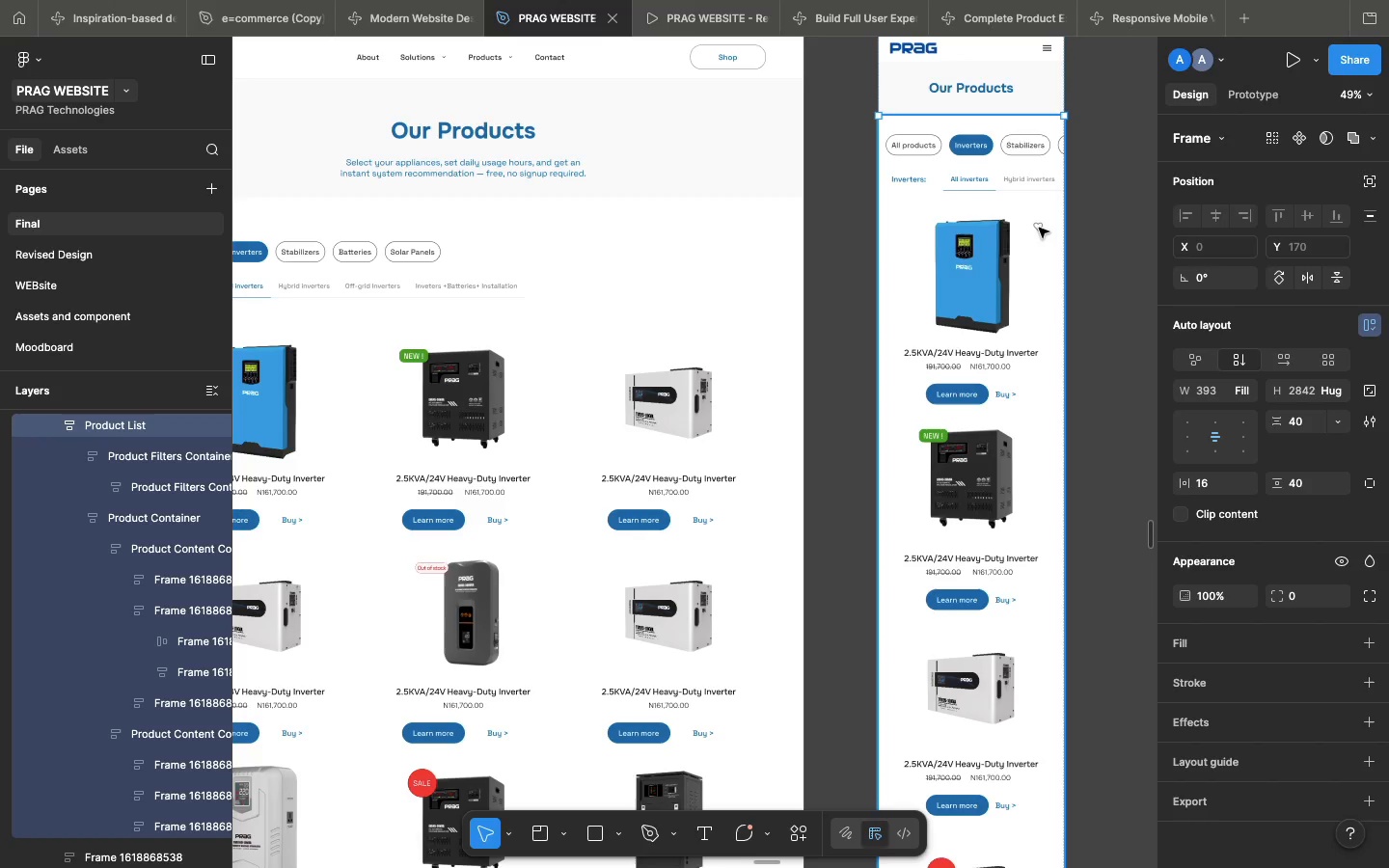 
triple_click([1039, 228])
 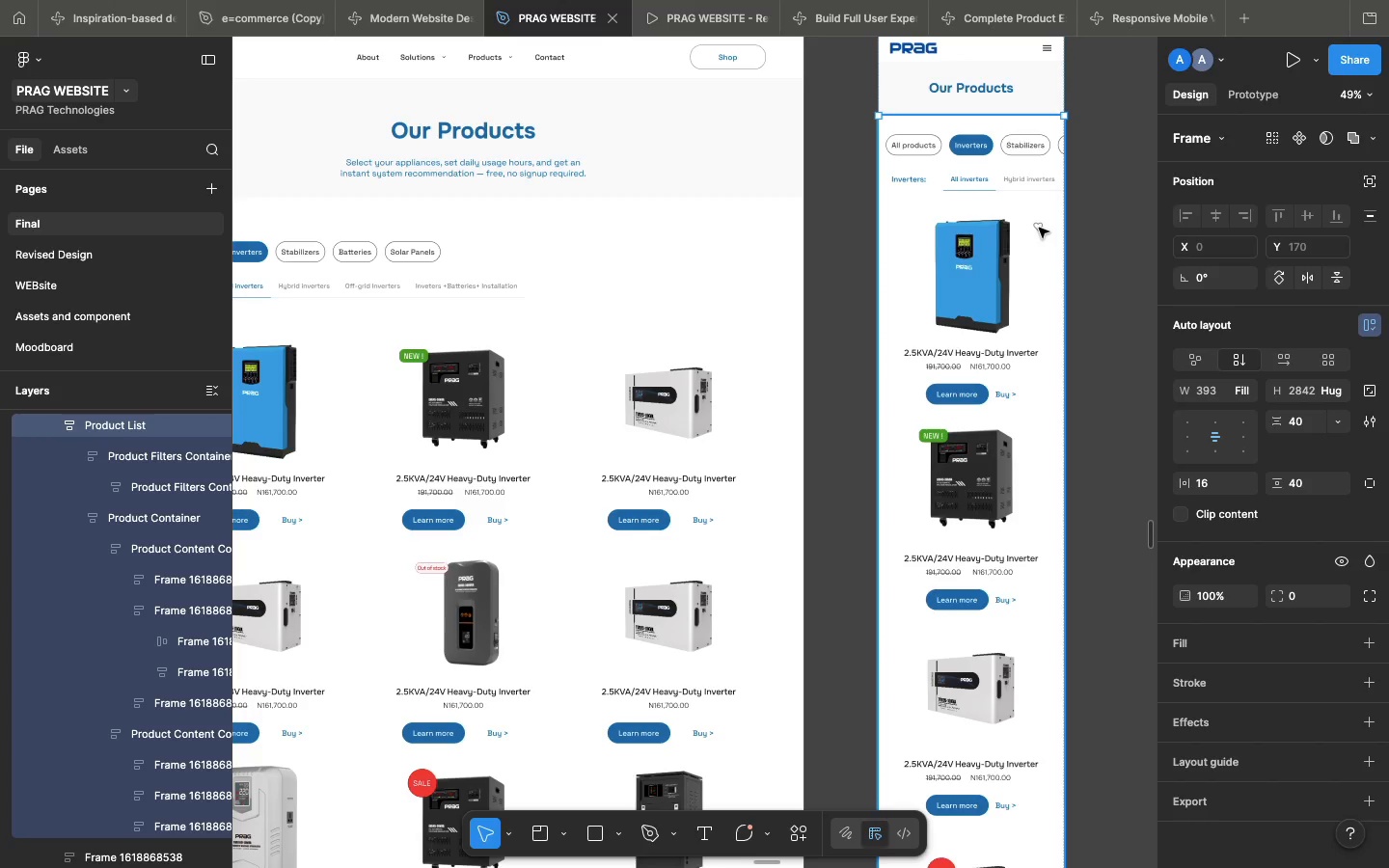 
triple_click([1039, 228])
 